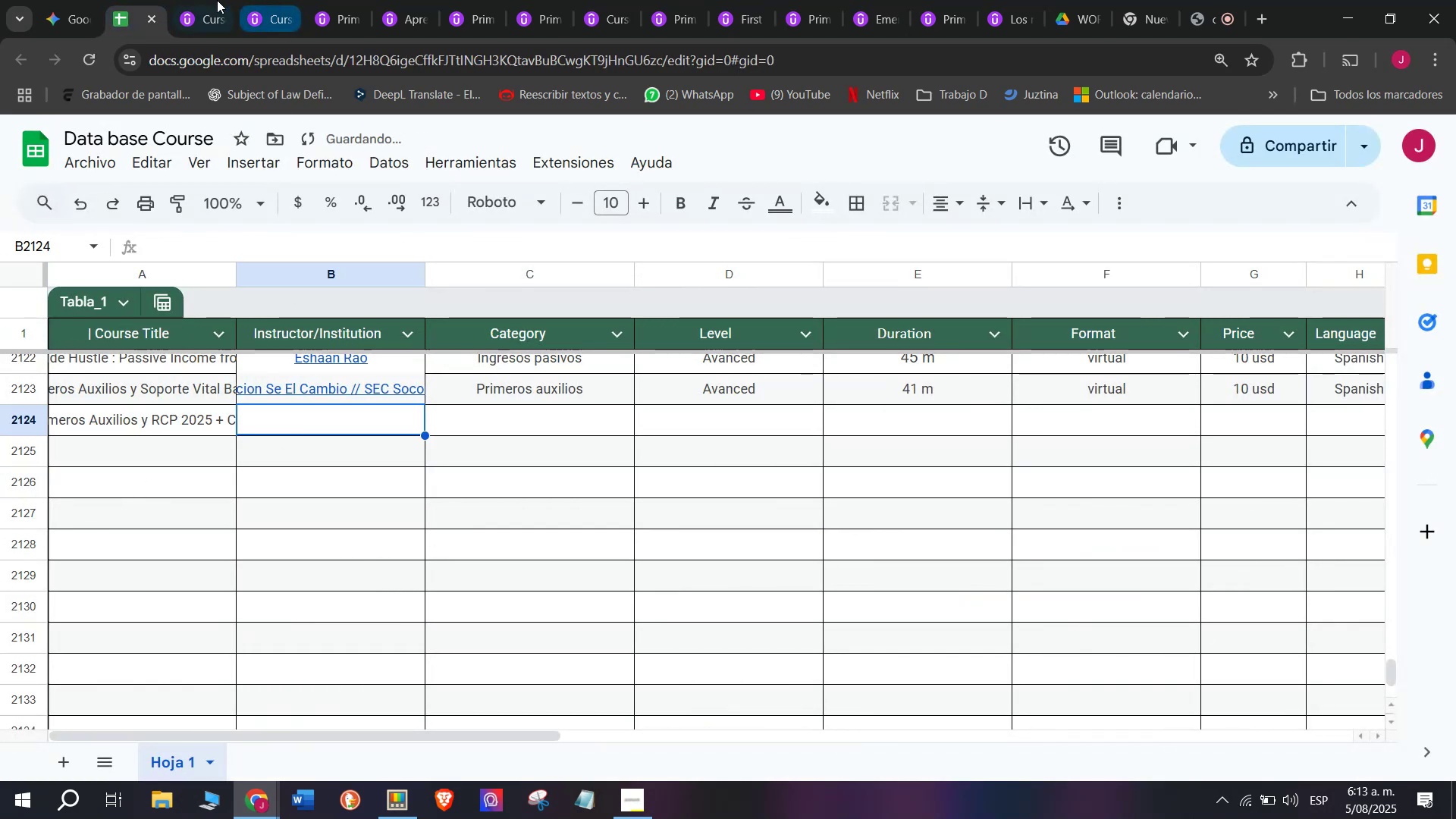 
left_click([202, 0])
 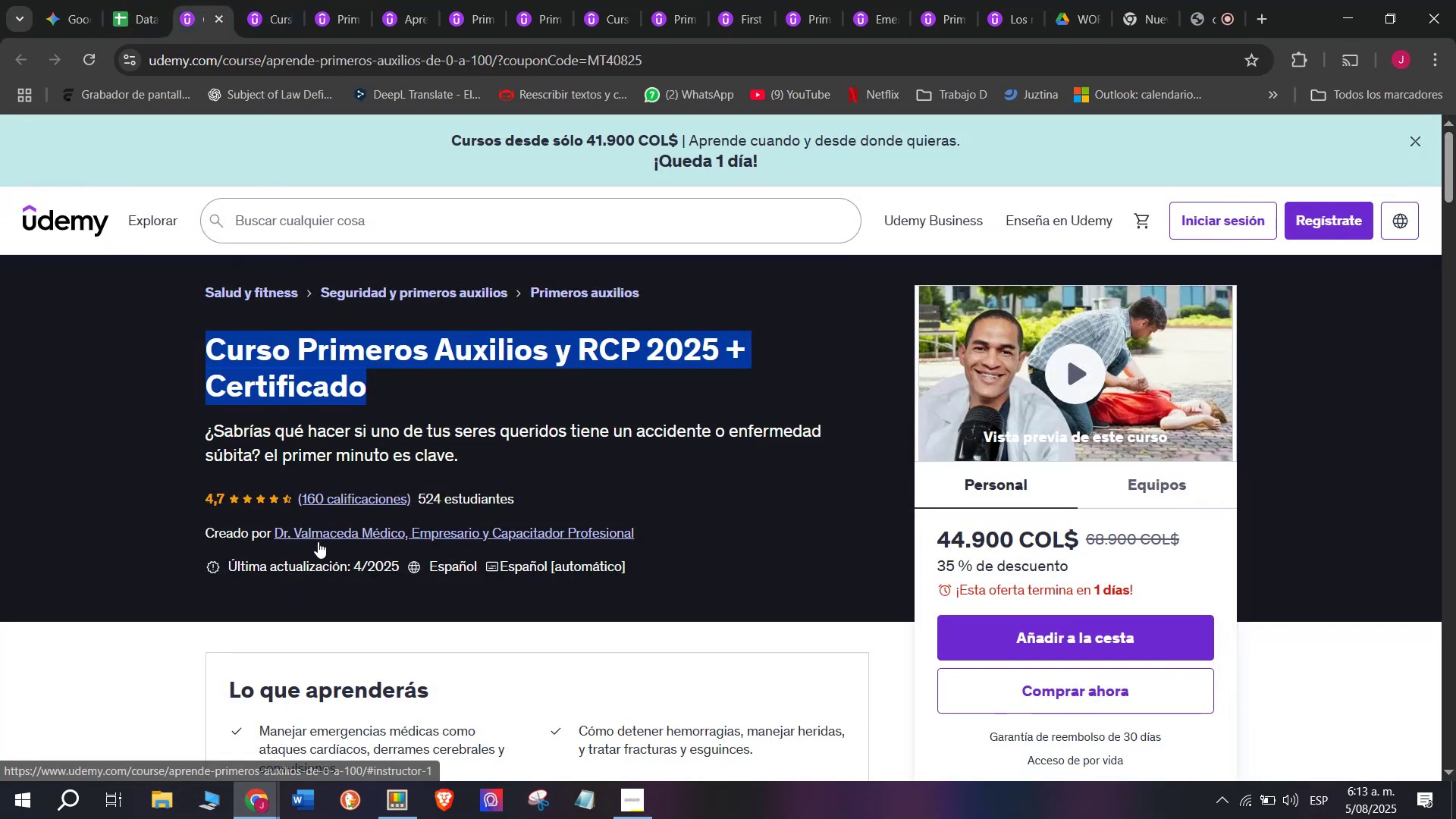 
left_click([318, 539])
 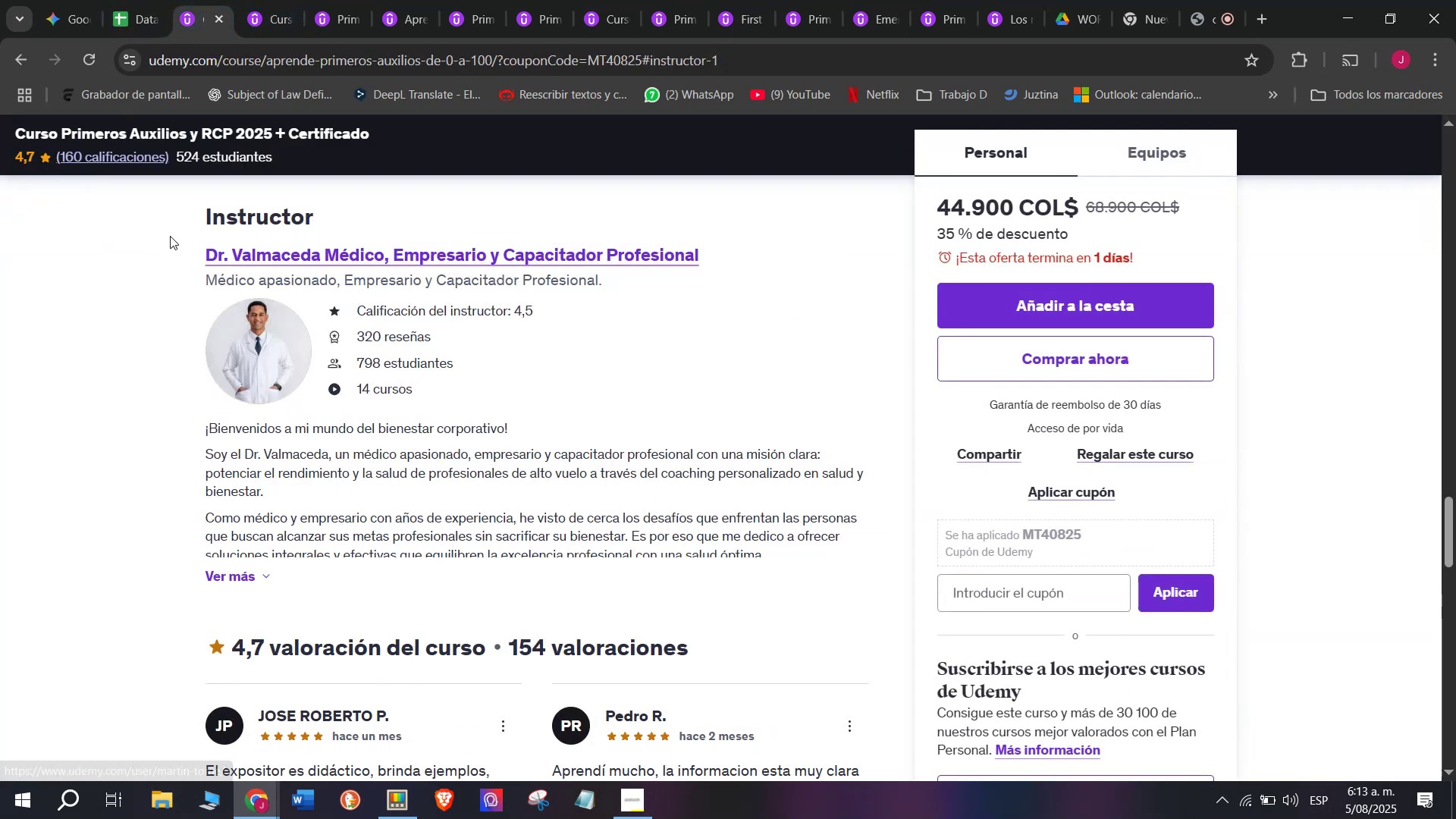 
left_click_drag(start_coordinate=[188, 254], to_coordinate=[738, 262])
 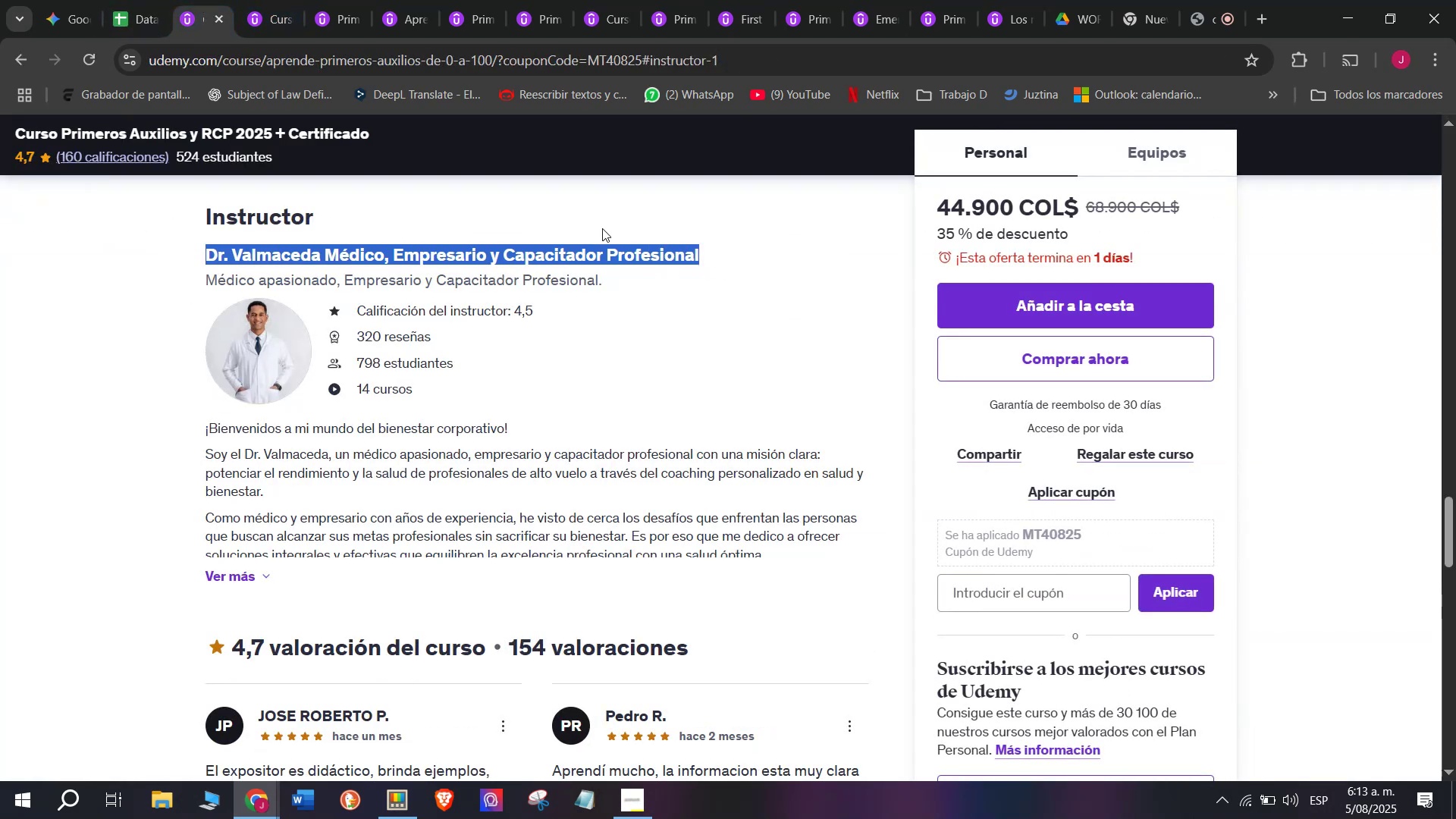 
key(Control+ControlLeft)
 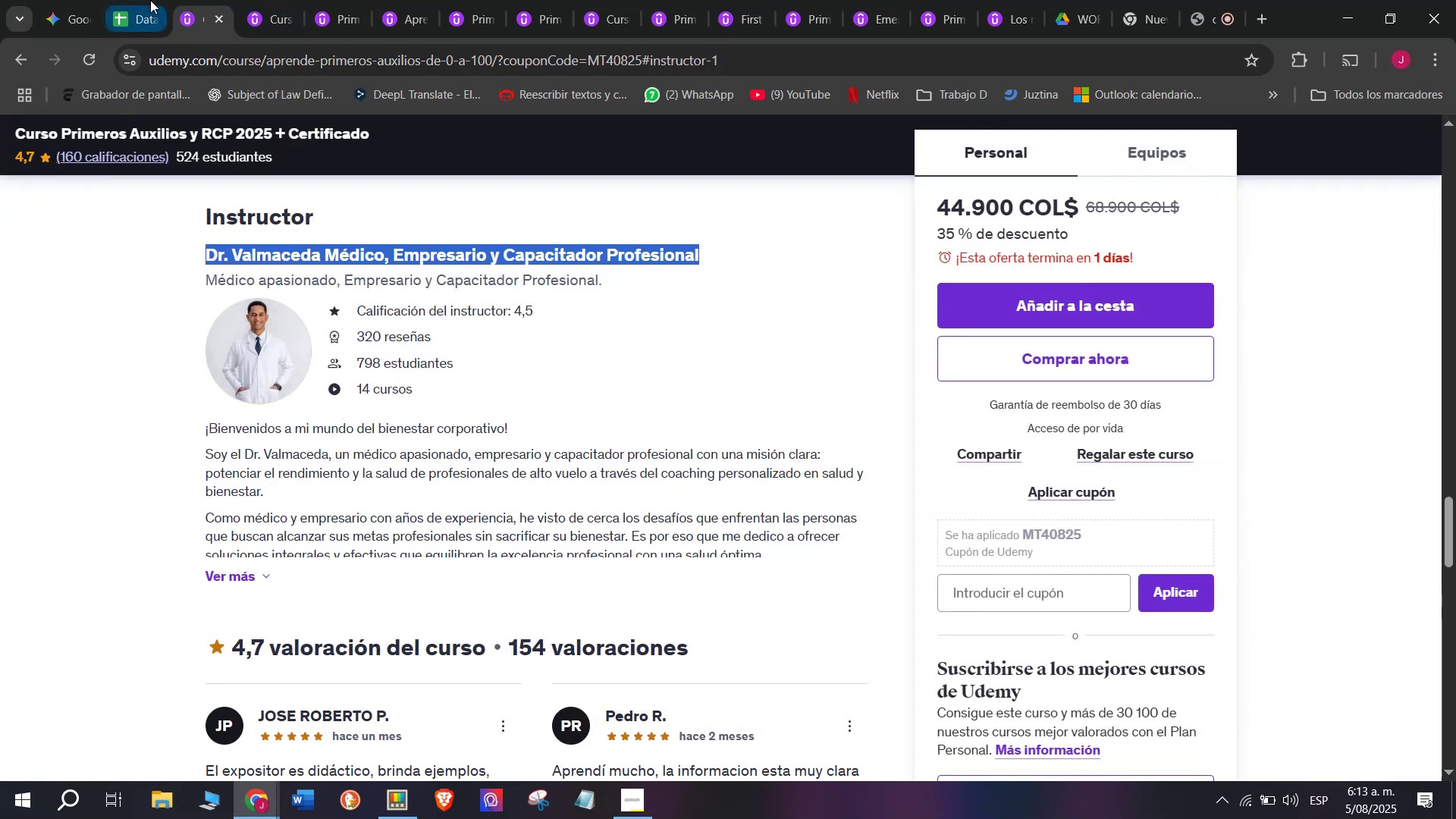 
key(Break)
 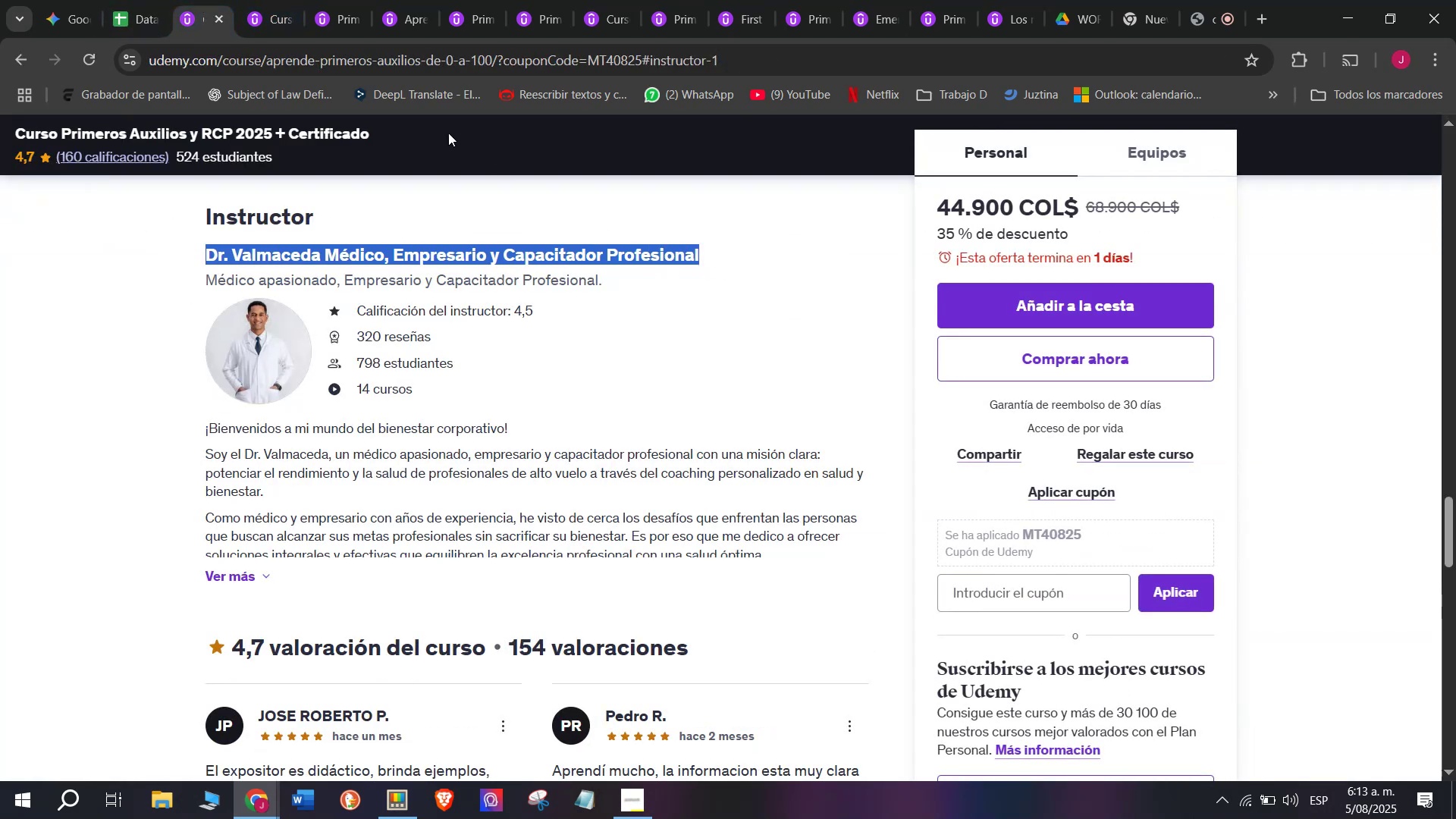 
key(Control+C)
 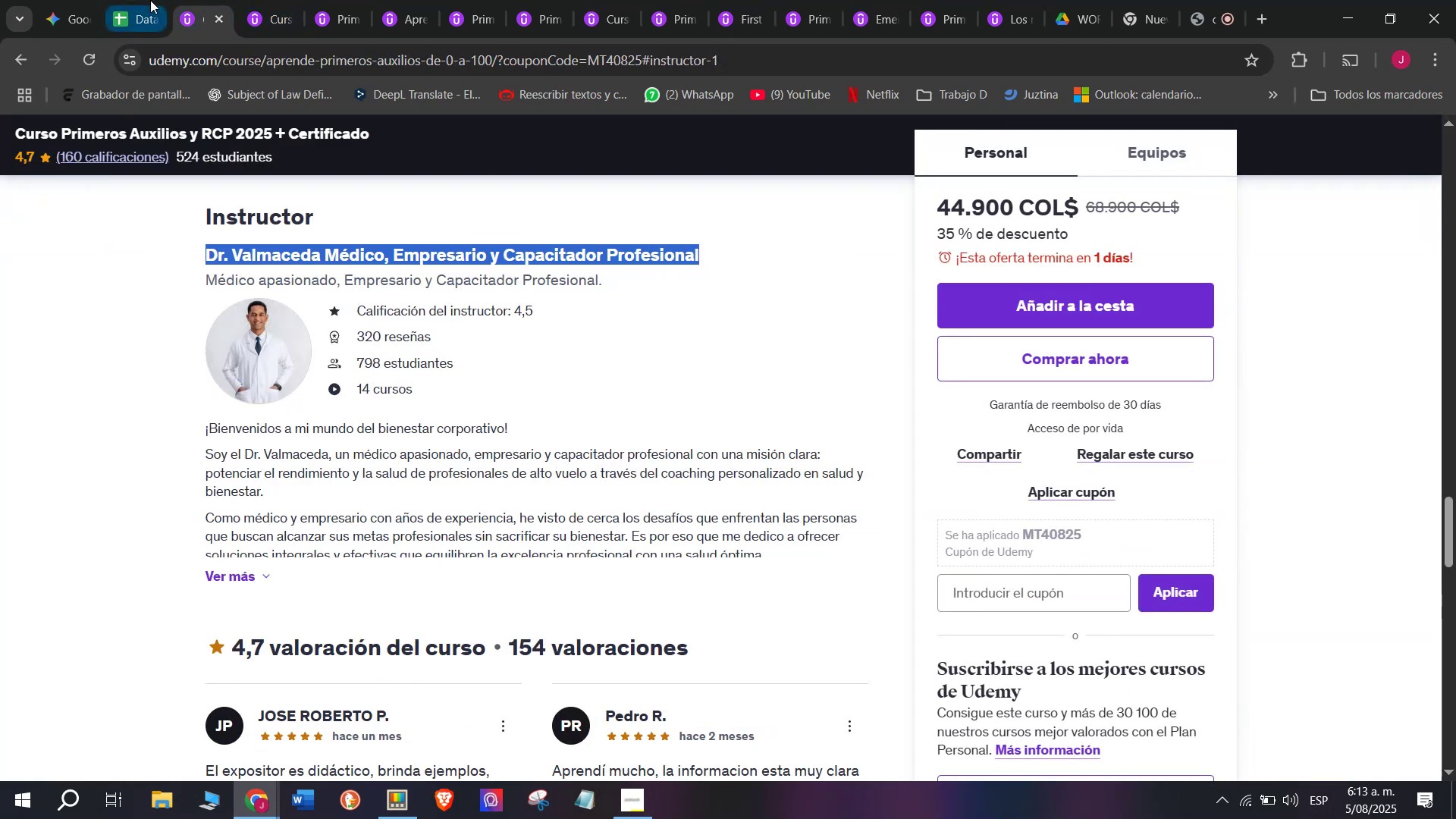 
left_click([150, 0])
 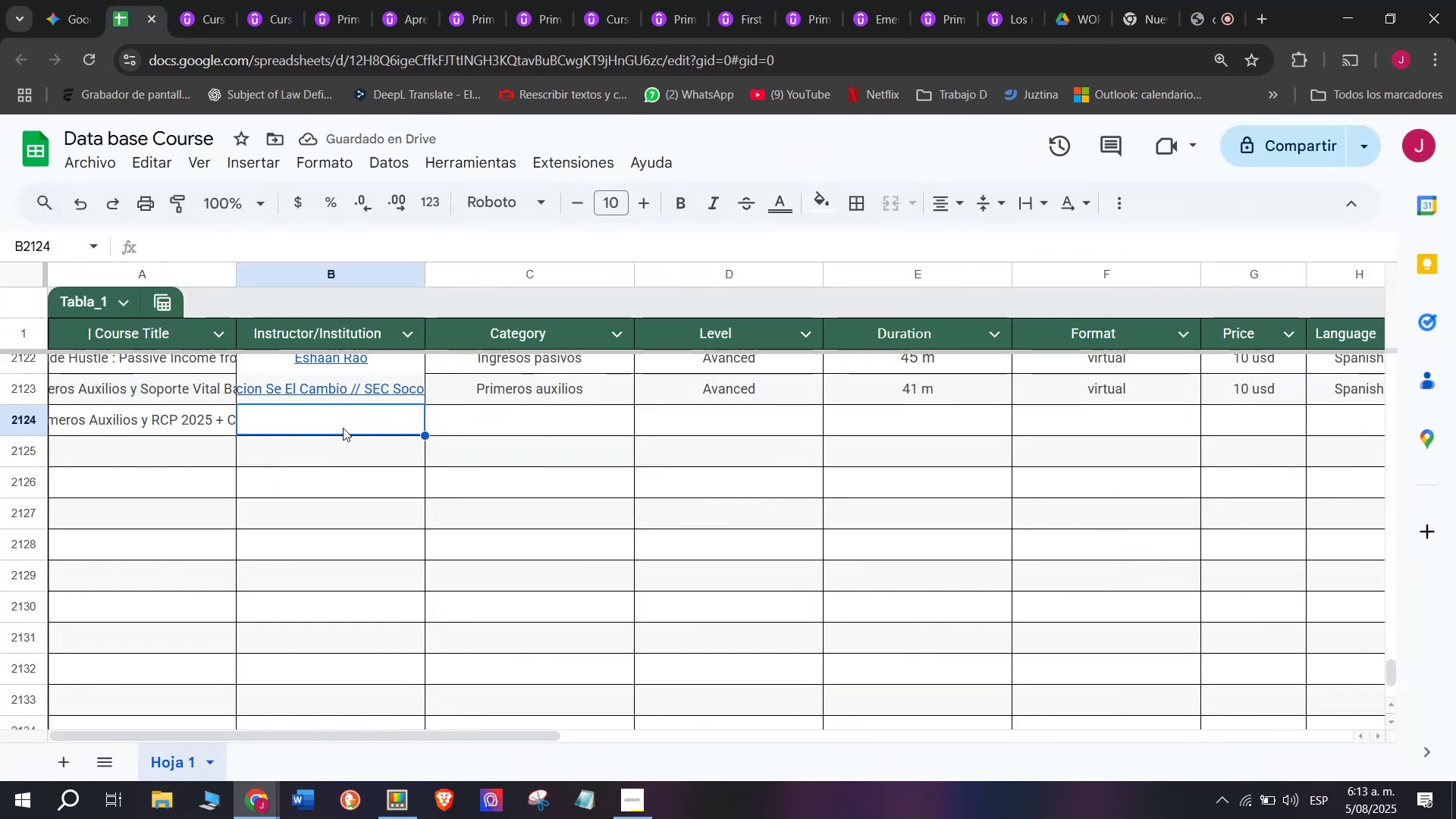 
double_click([343, 428])
 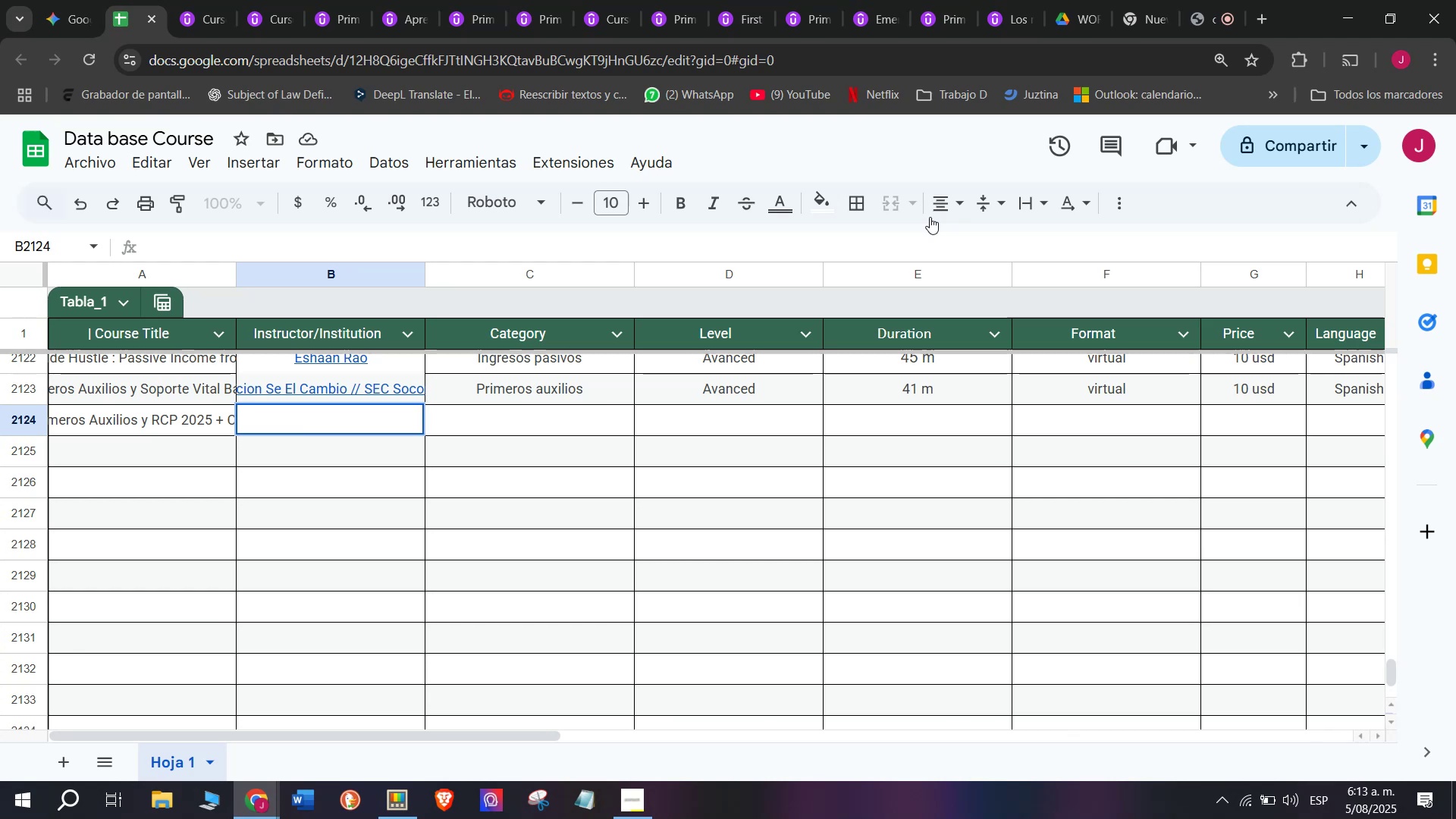 
left_click([930, 215])
 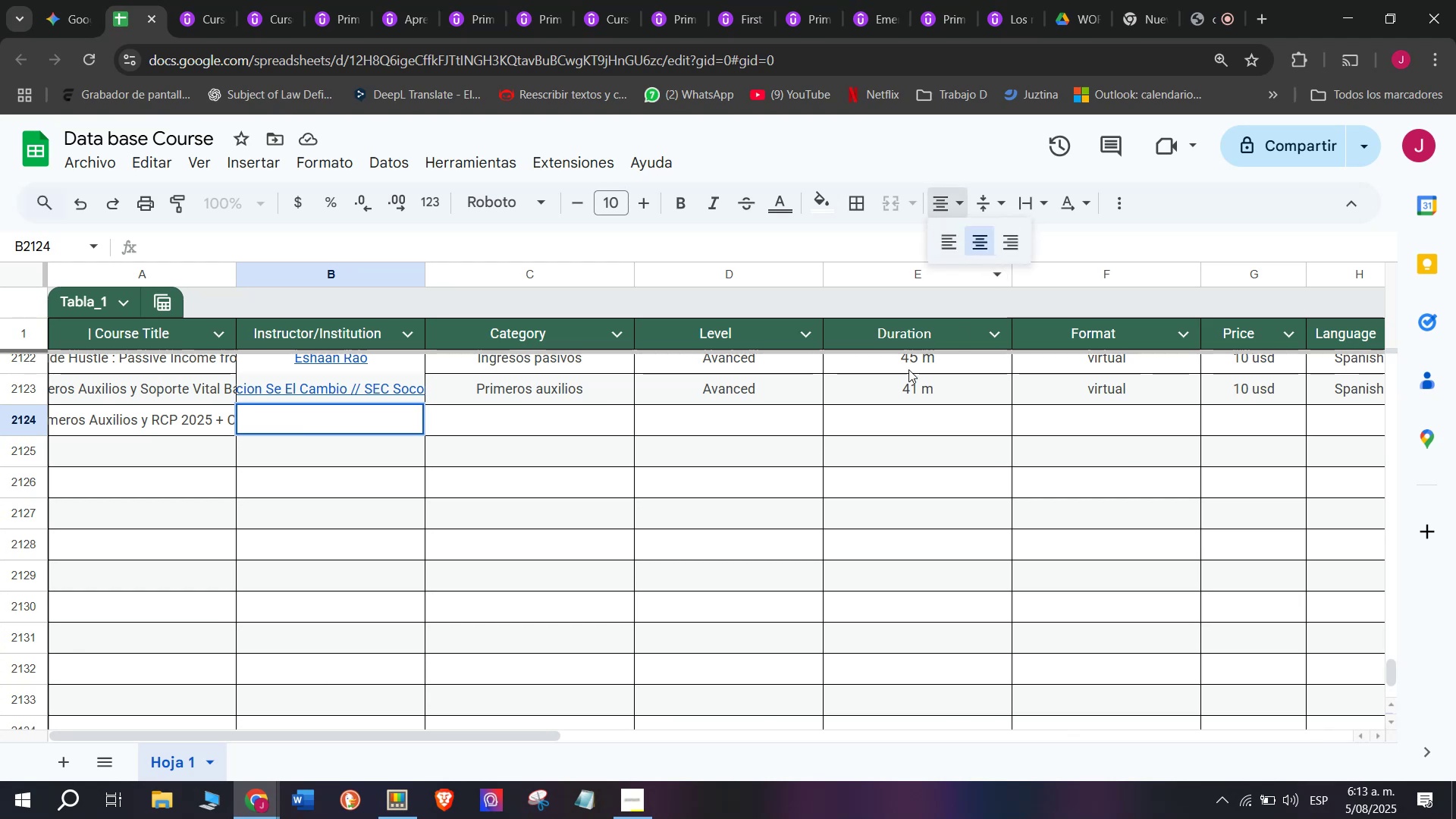 
left_click([611, 450])
 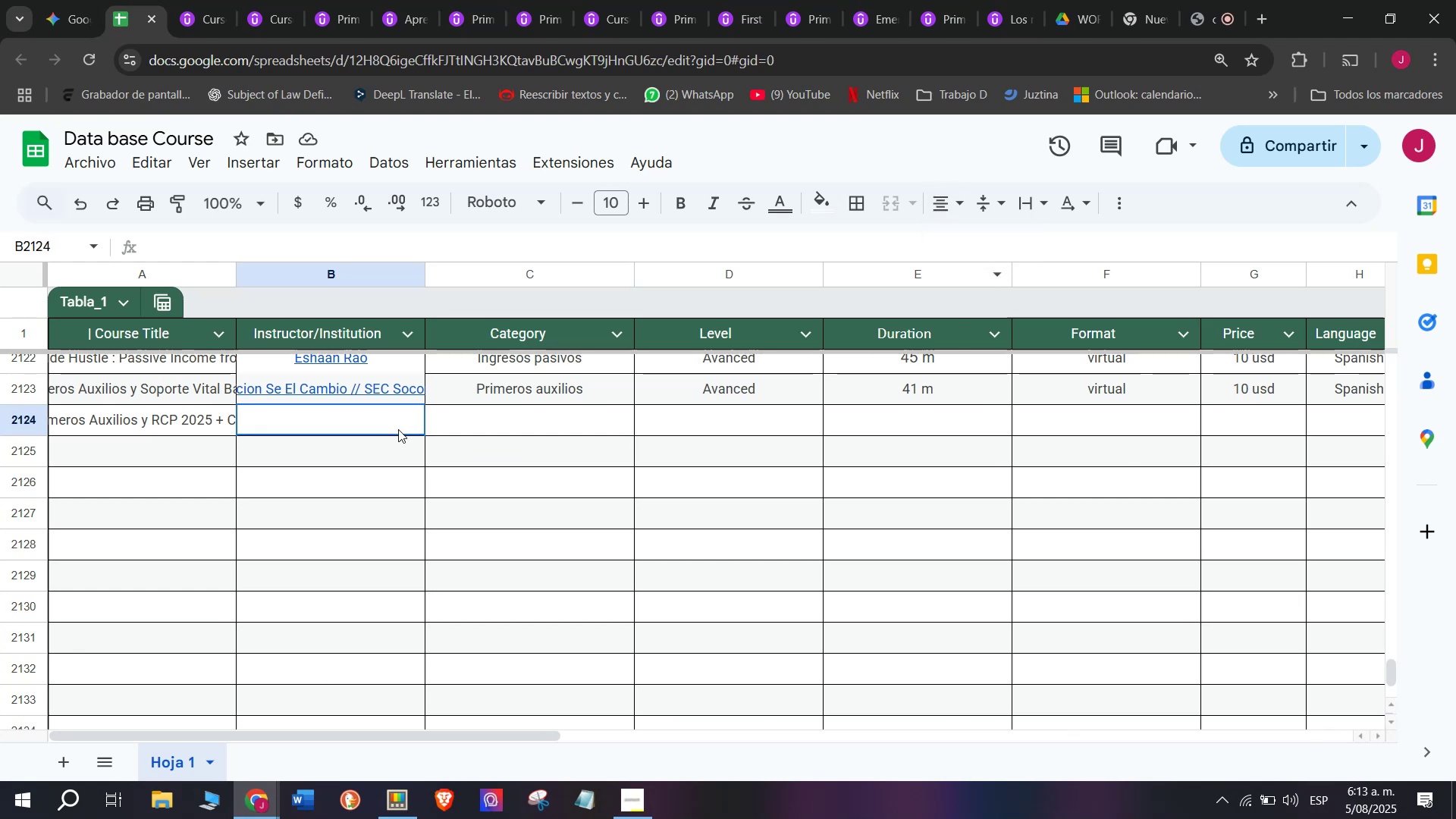 
key(Z)
 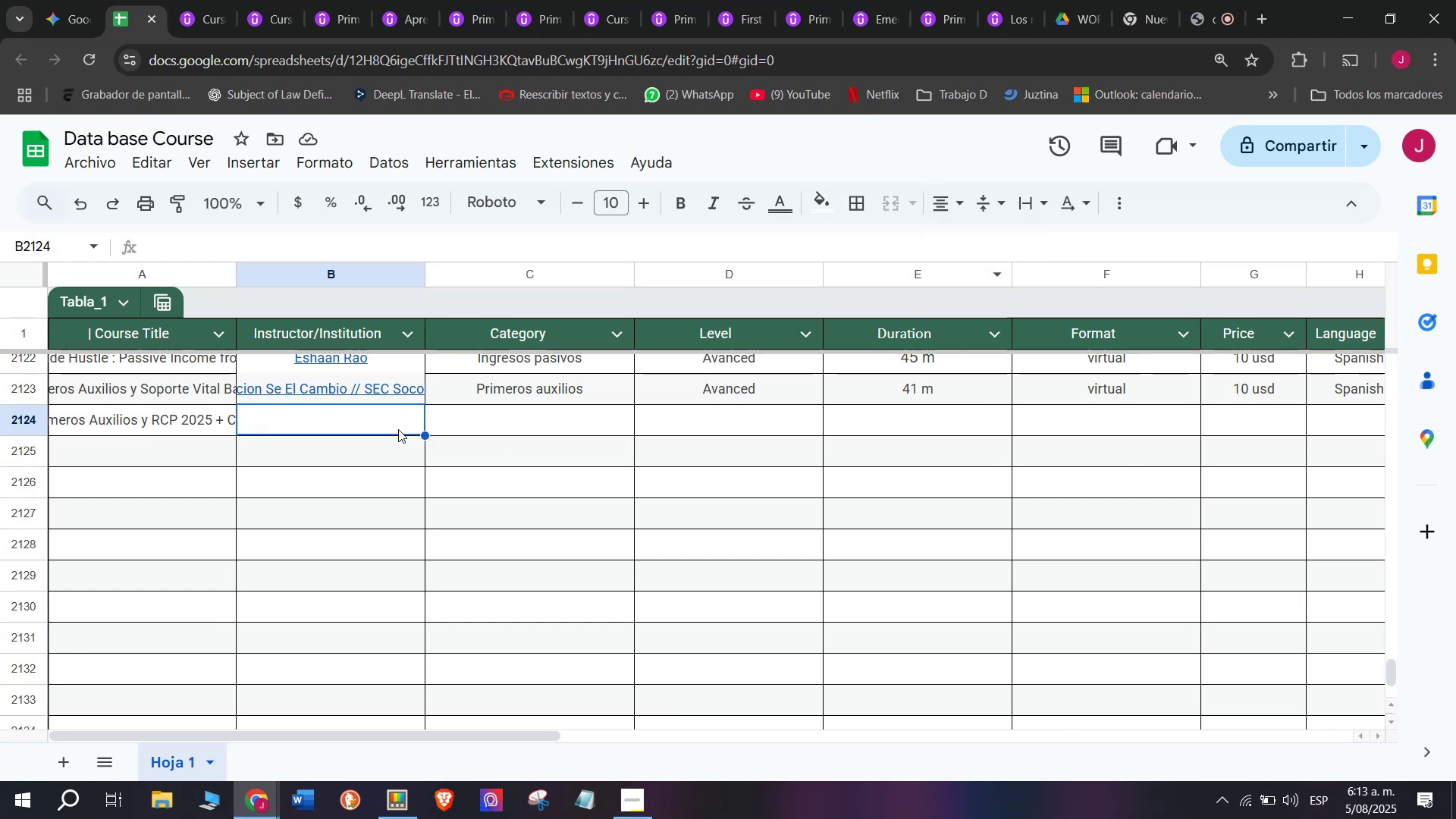 
key(Control+ControlLeft)
 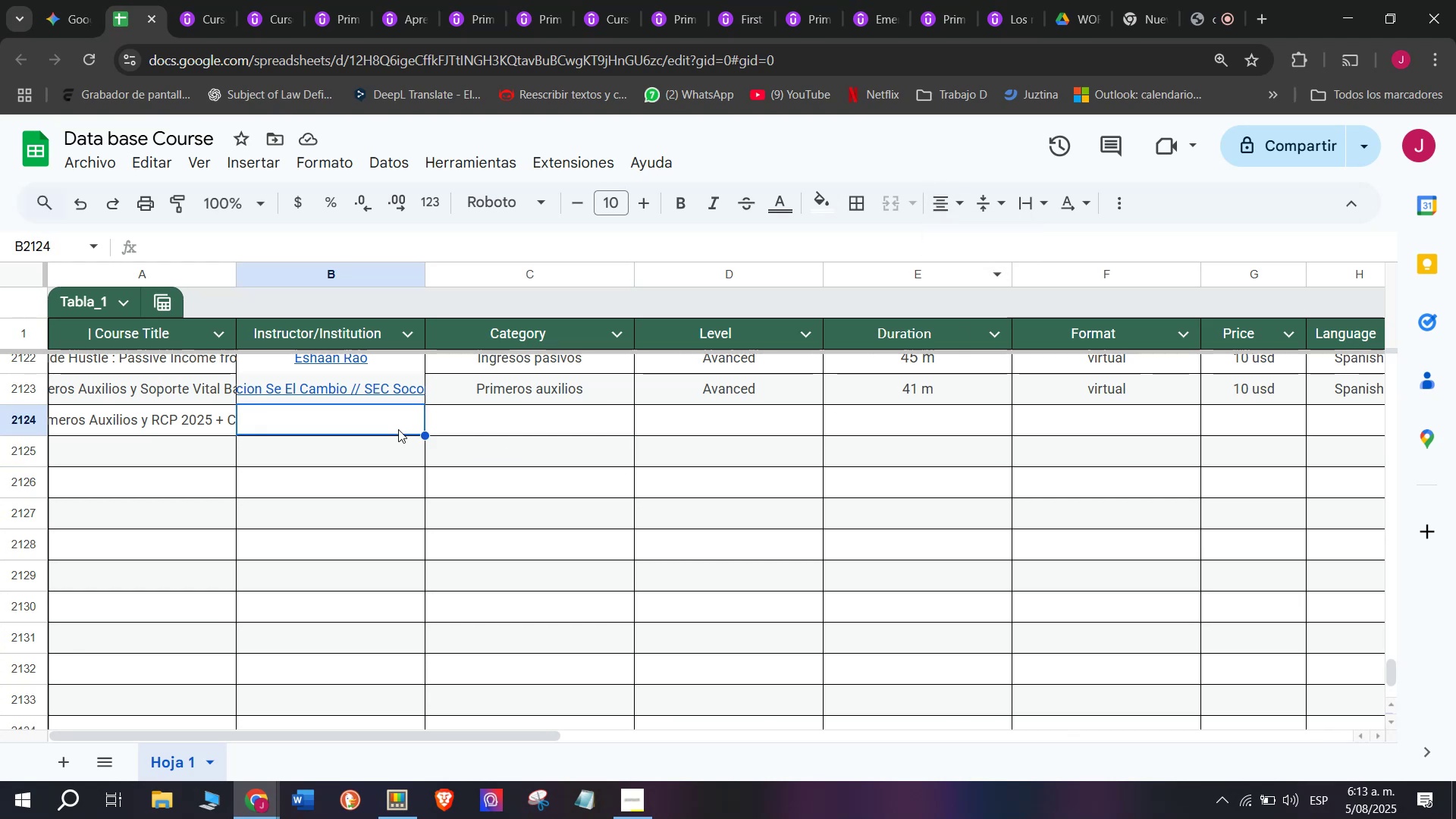 
key(Control+V)
 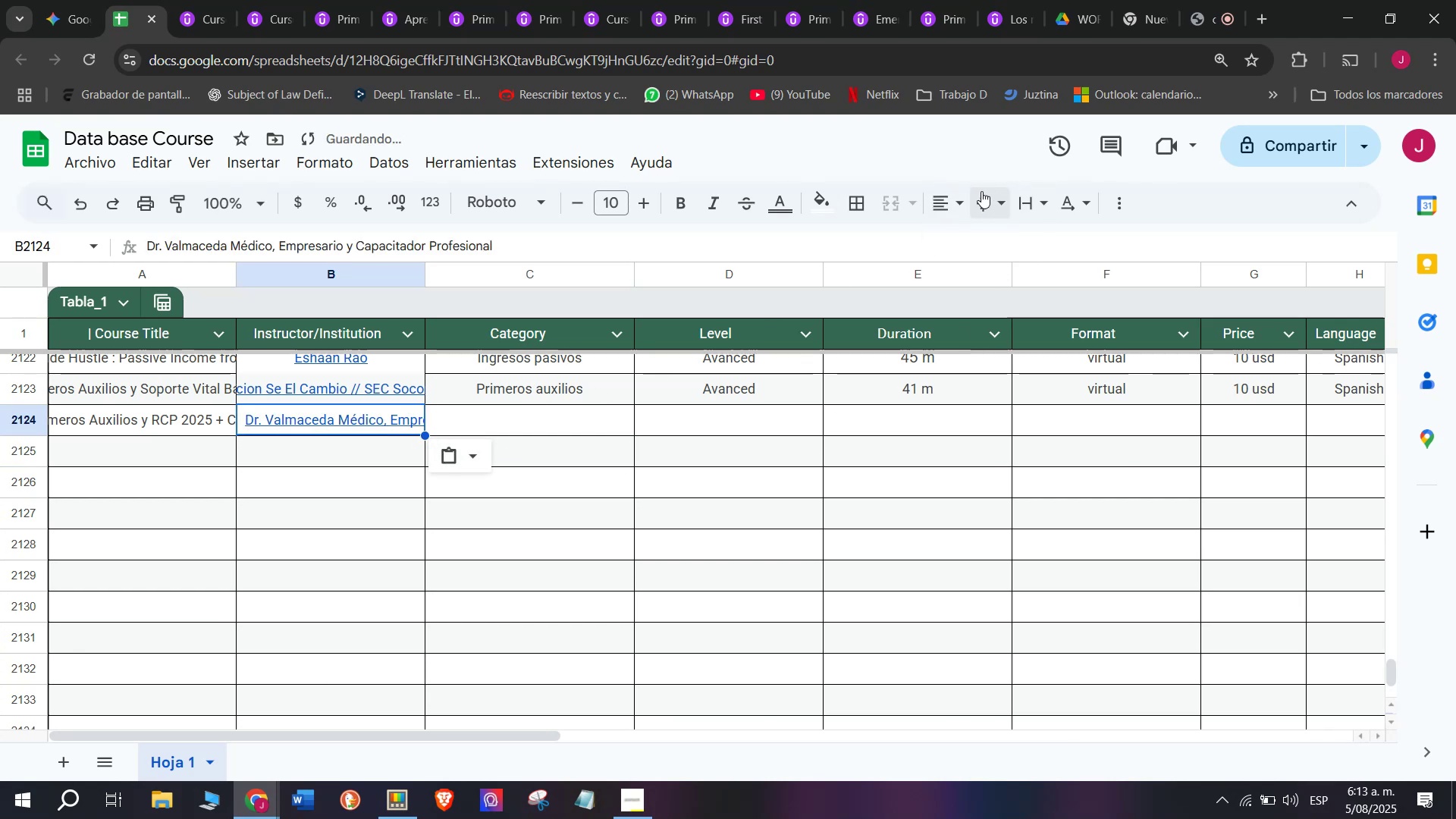 
left_click([968, 199])
 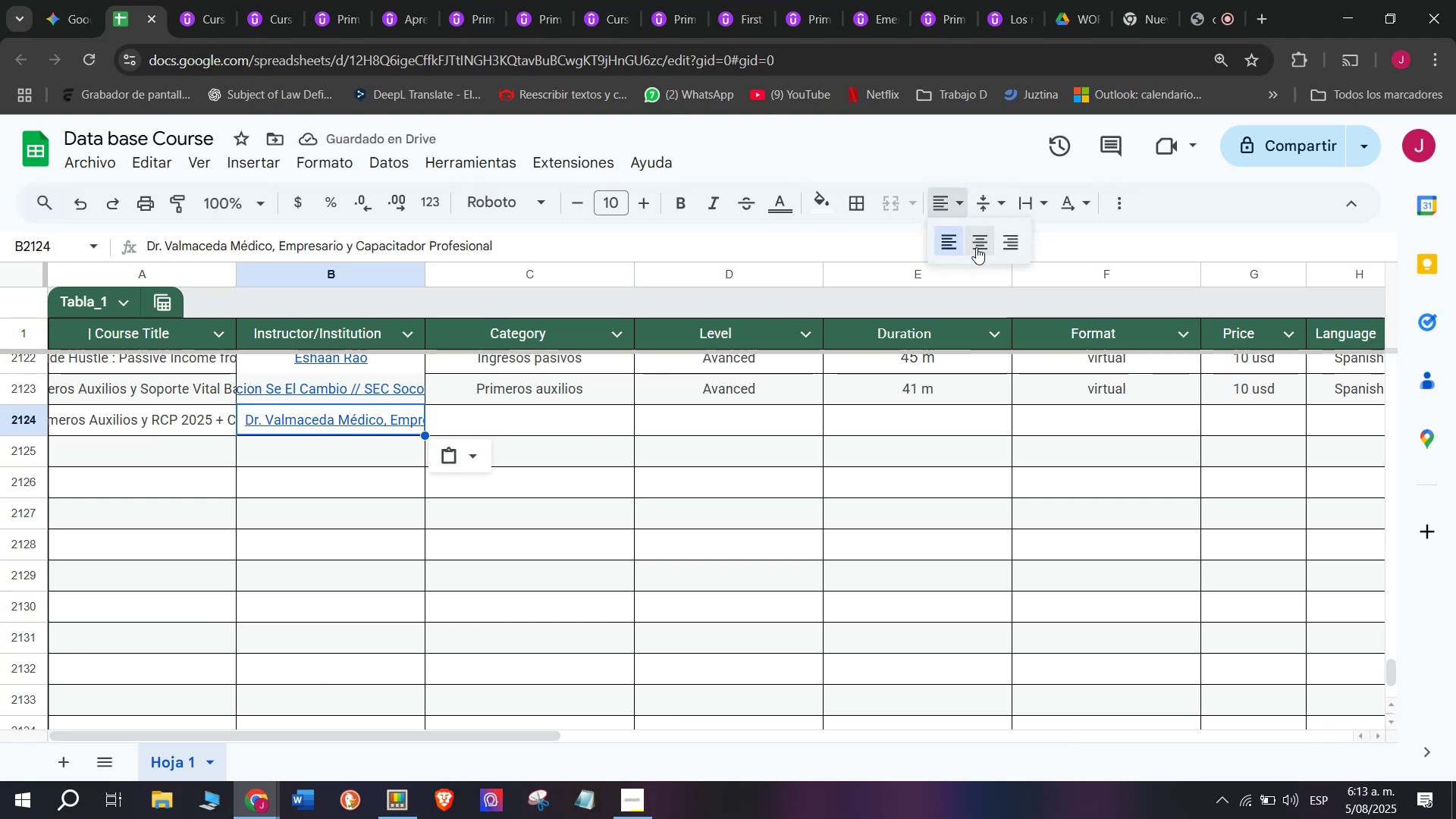 
left_click([978, 248])
 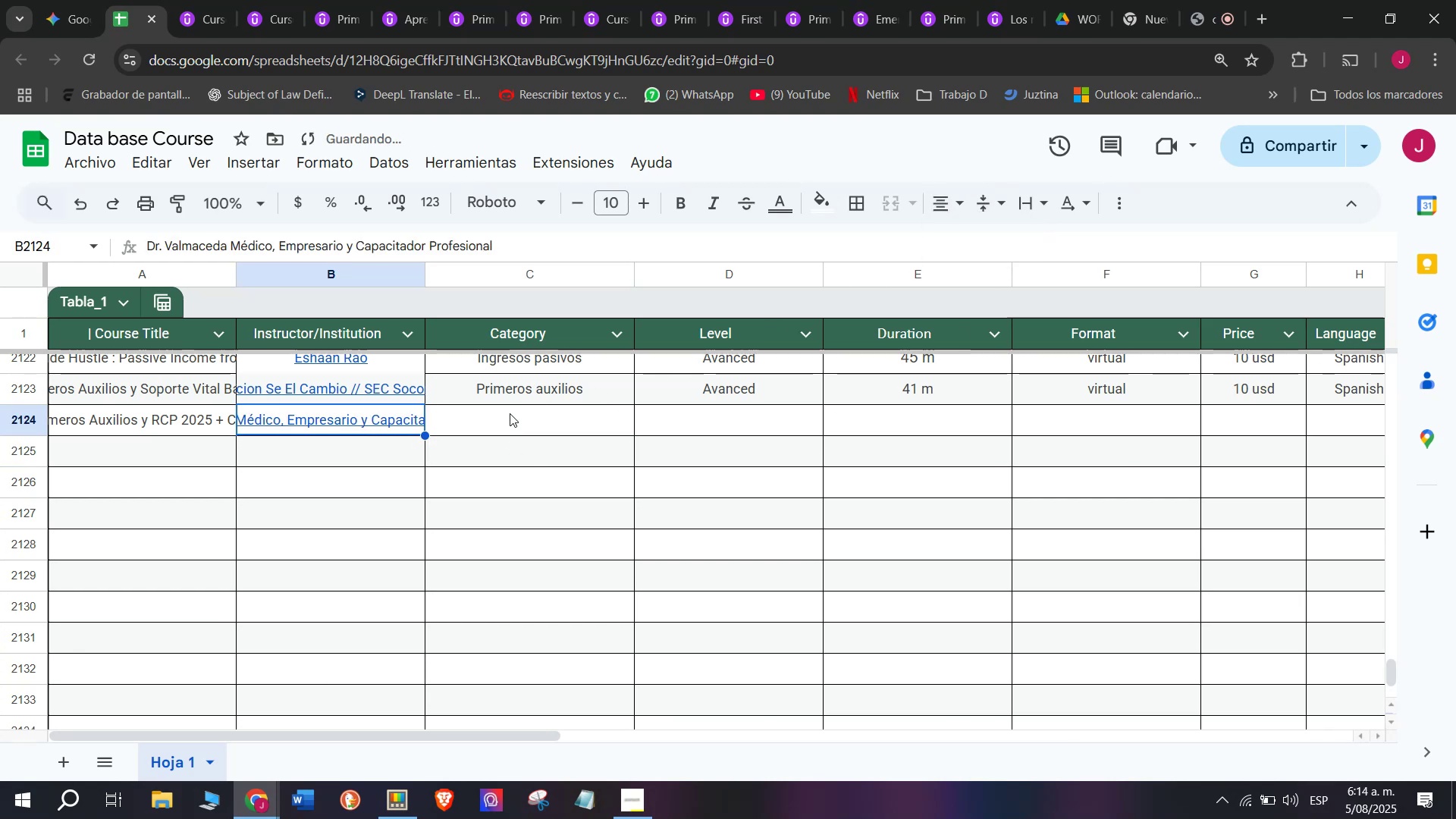 
left_click([526, 381])
 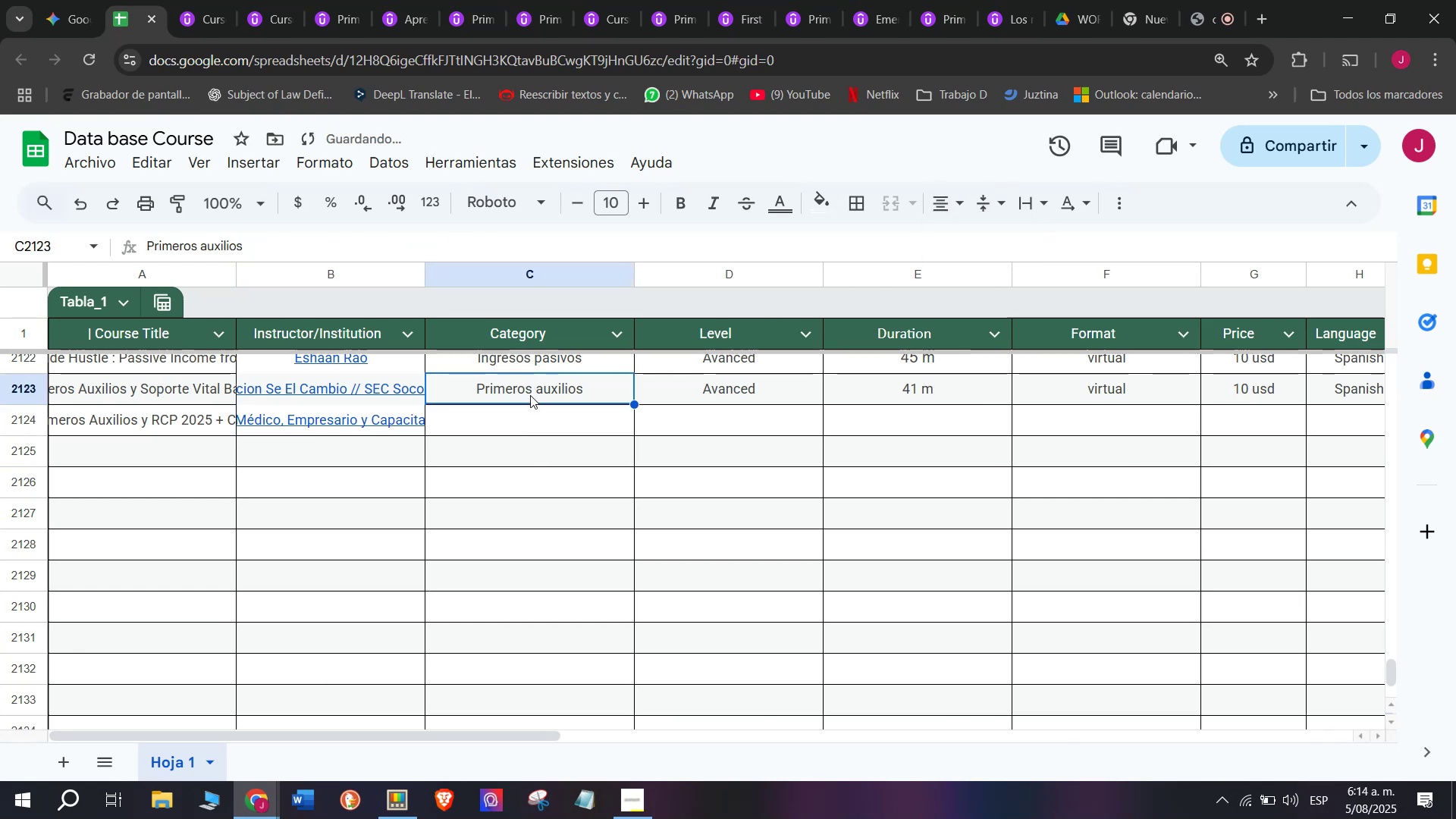 
key(Control+ControlLeft)
 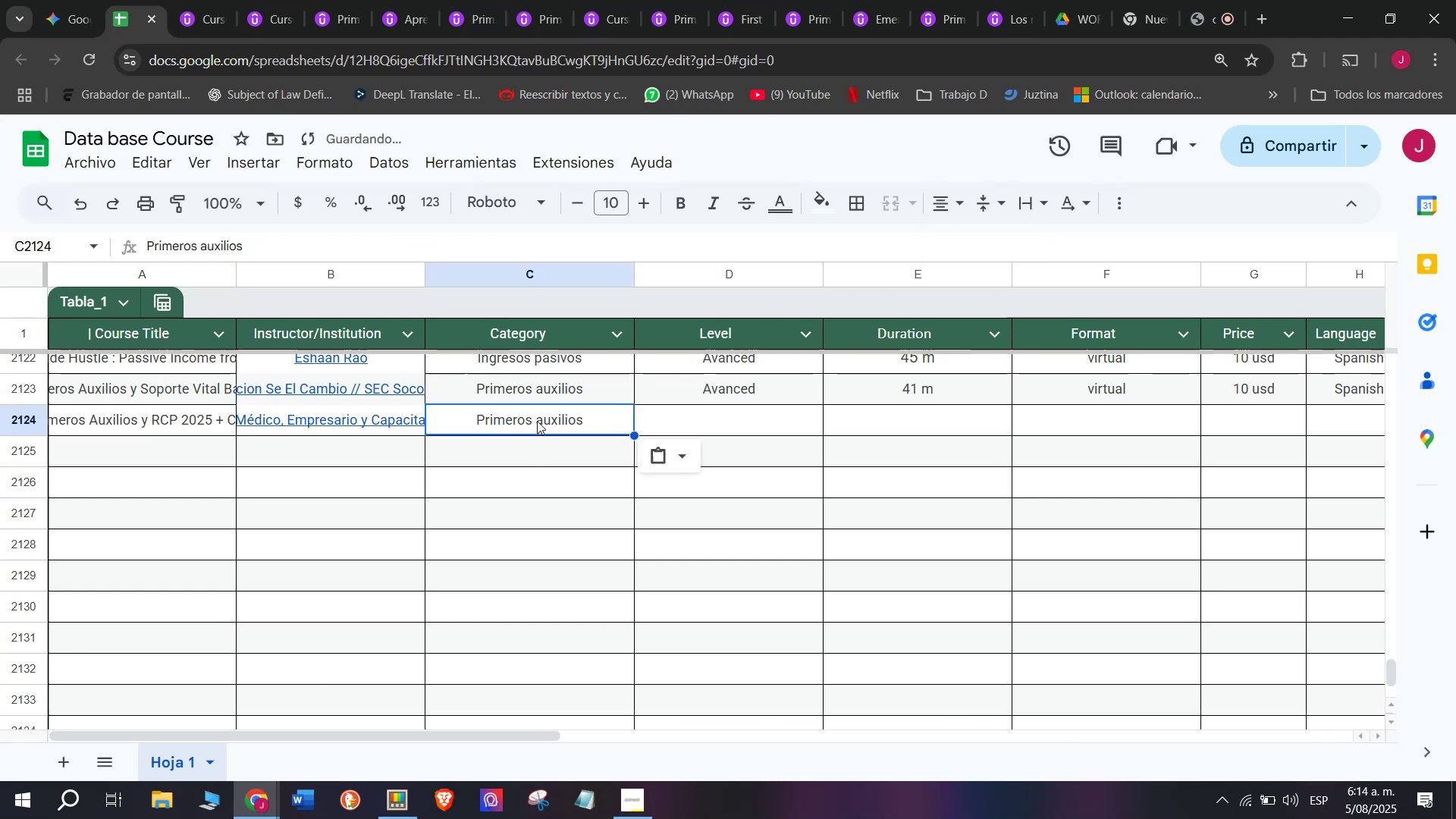 
key(Break)
 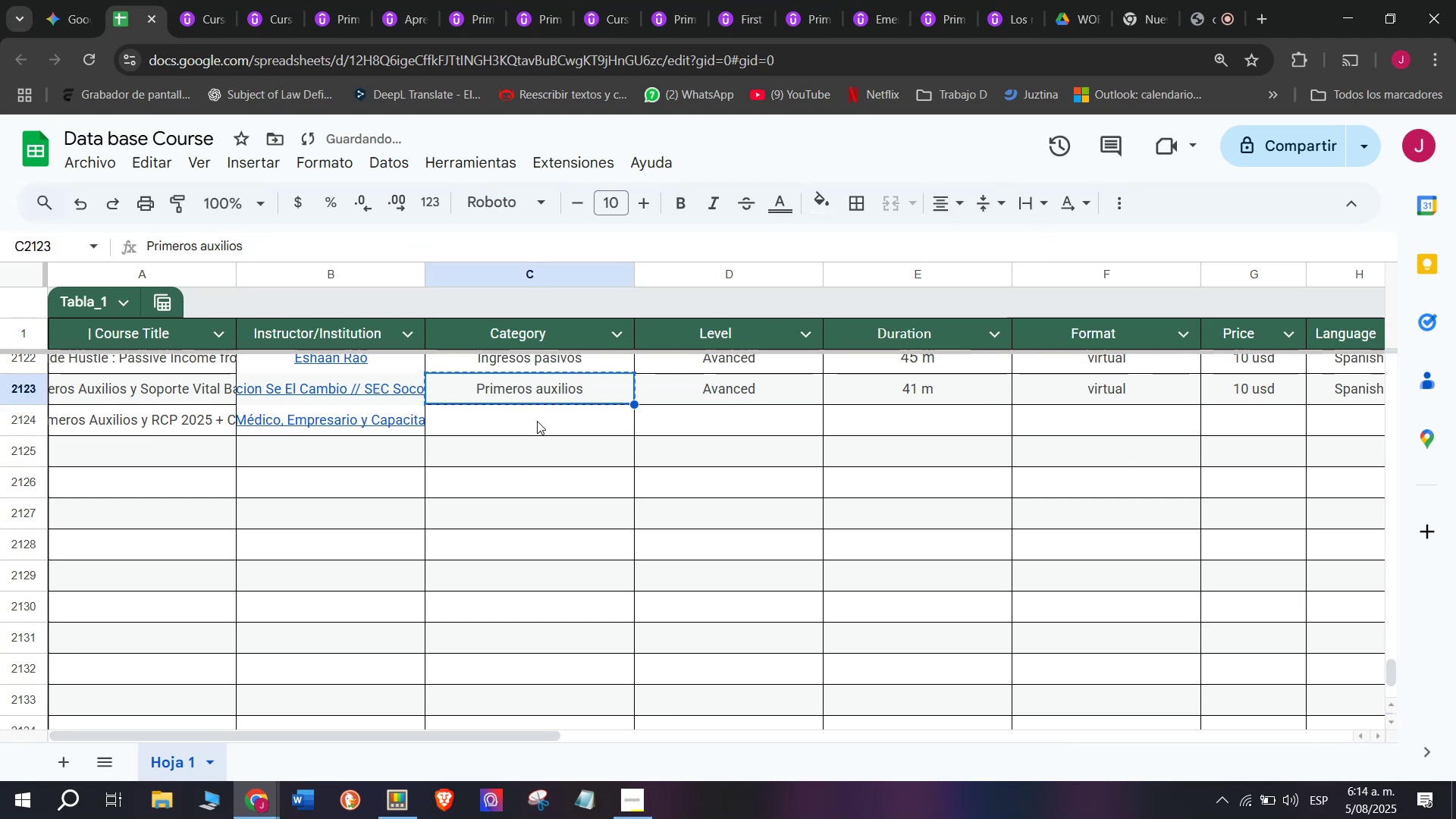 
key(Control+C)
 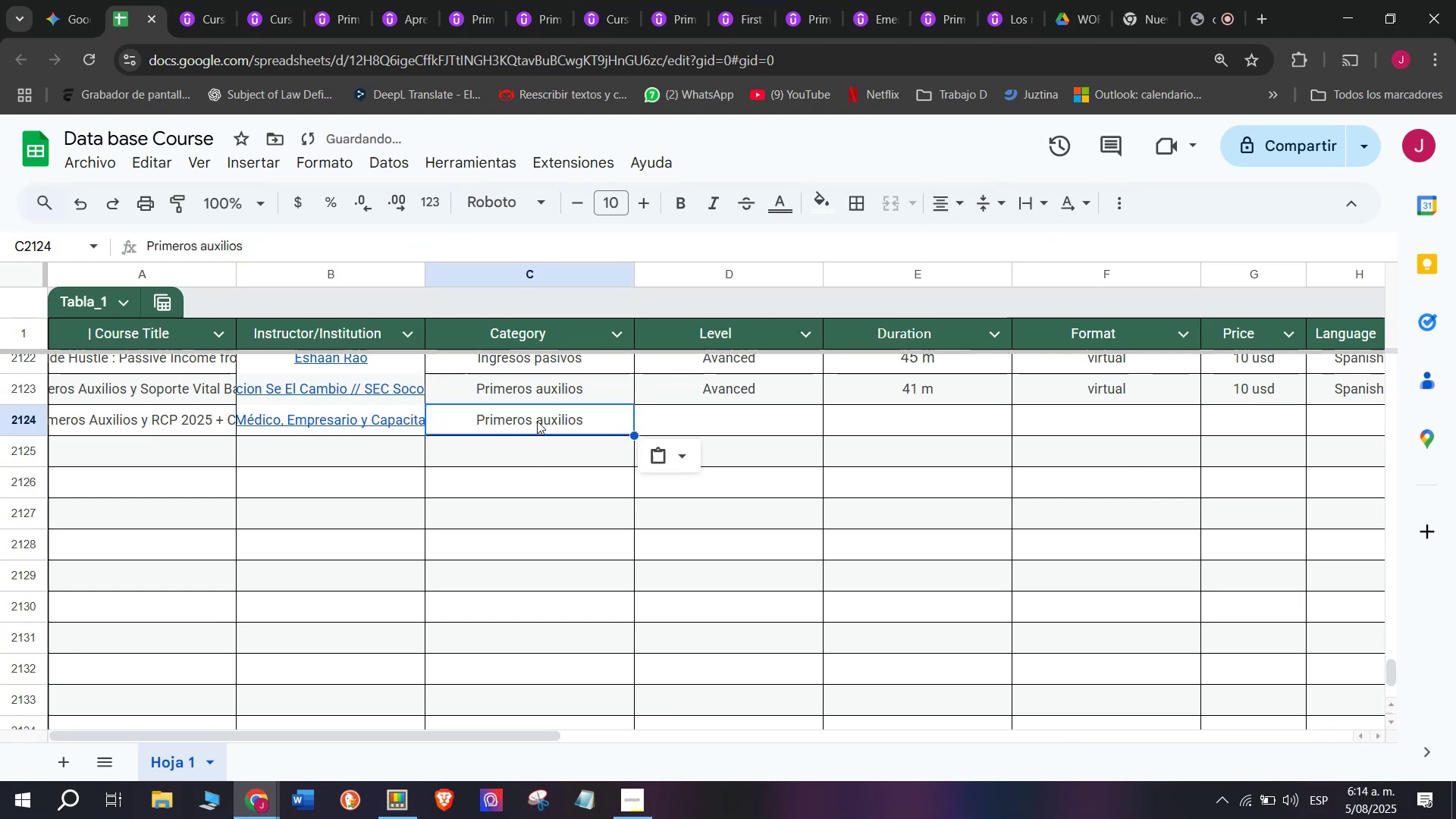 
left_click([537, 421])
 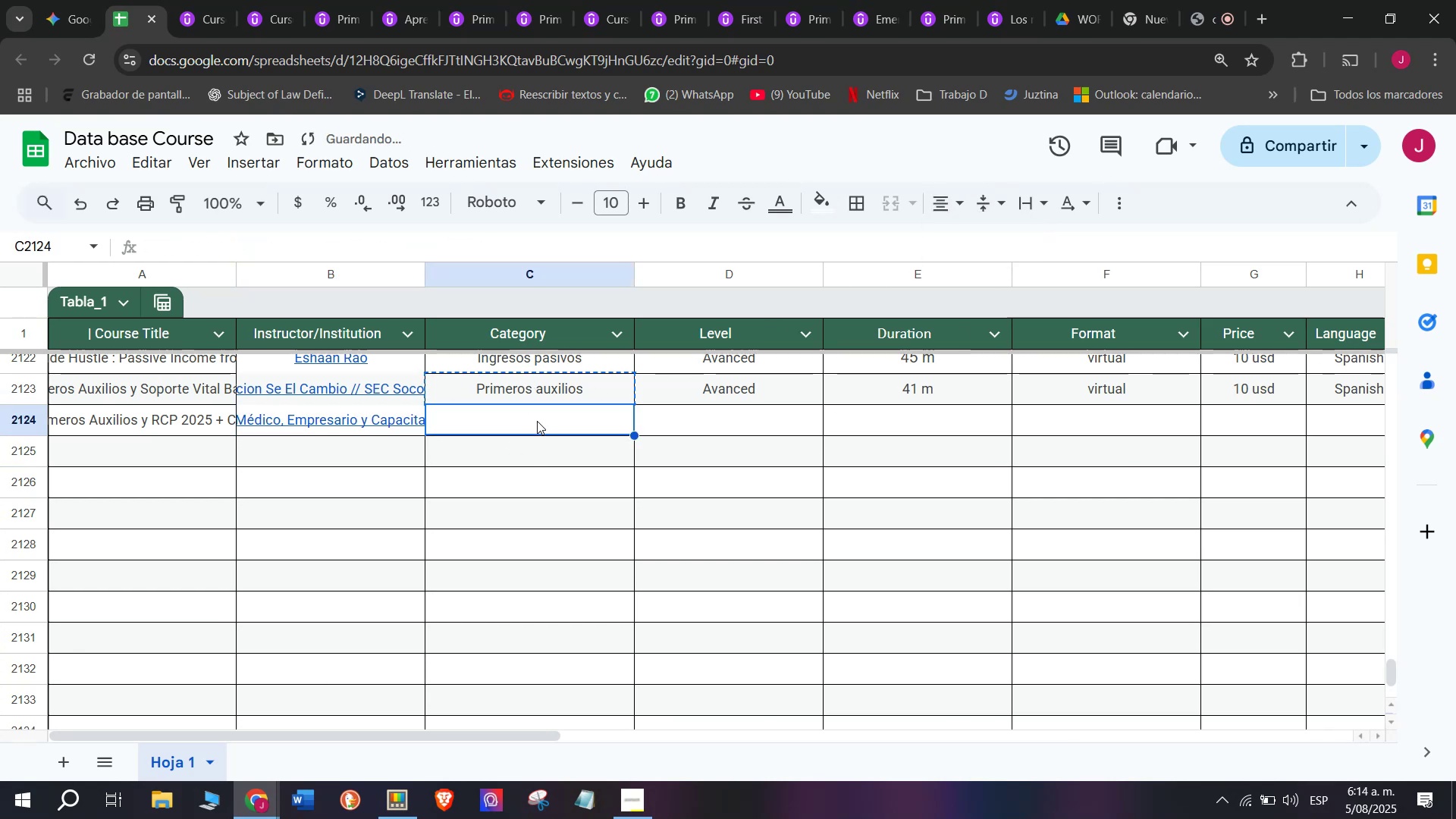 
key(Z)
 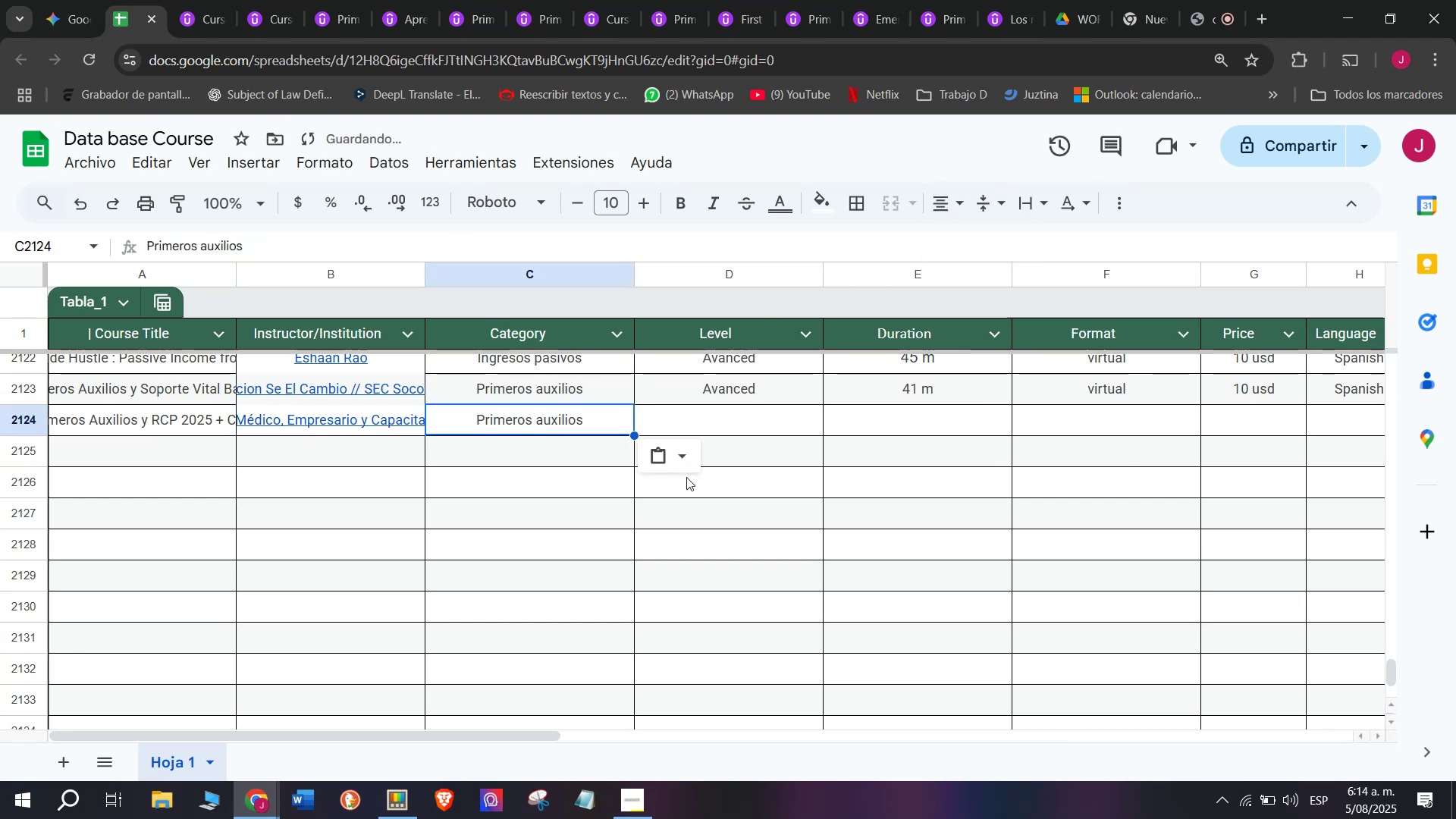 
key(Control+ControlLeft)
 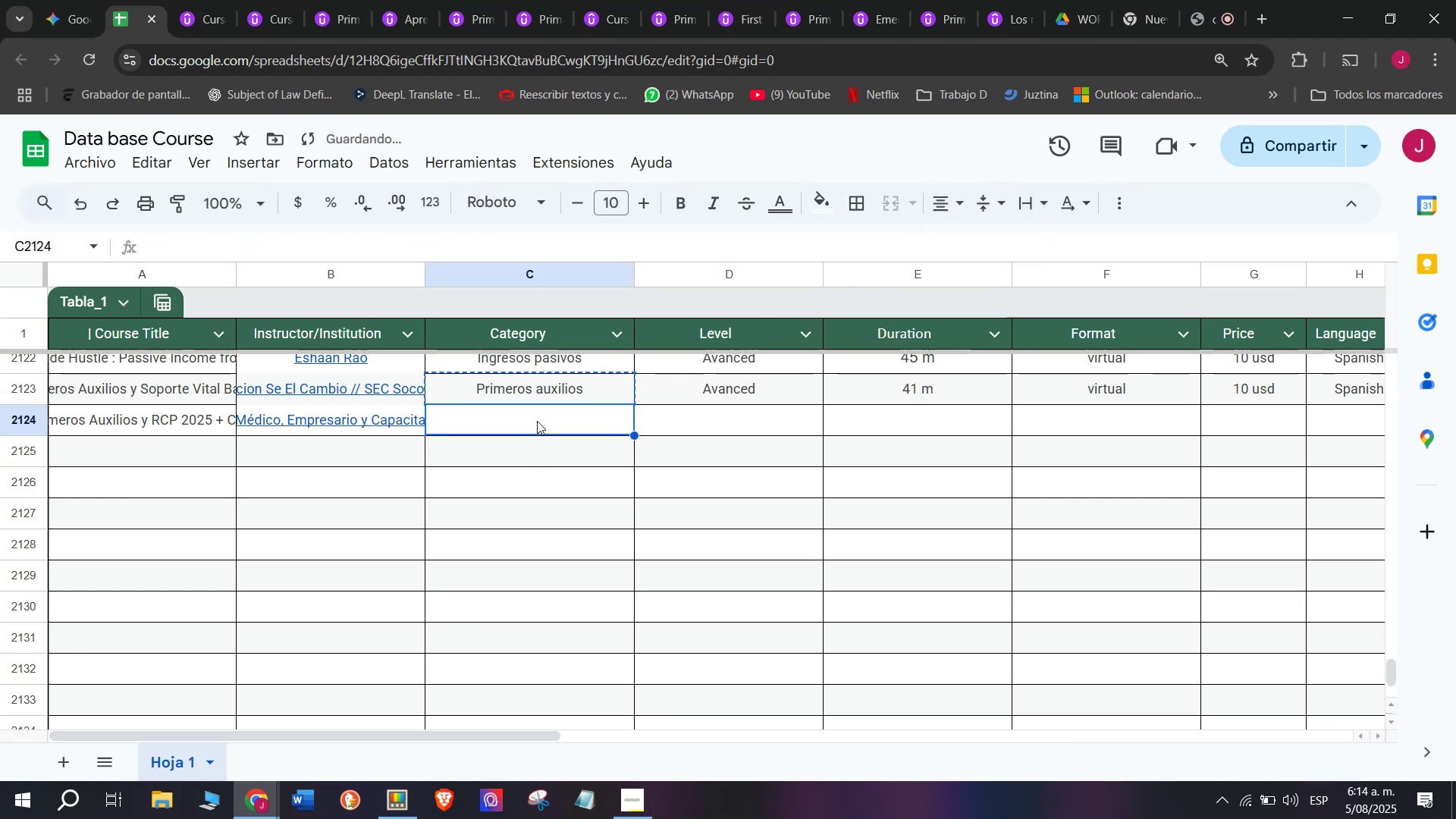 
key(Control+V)
 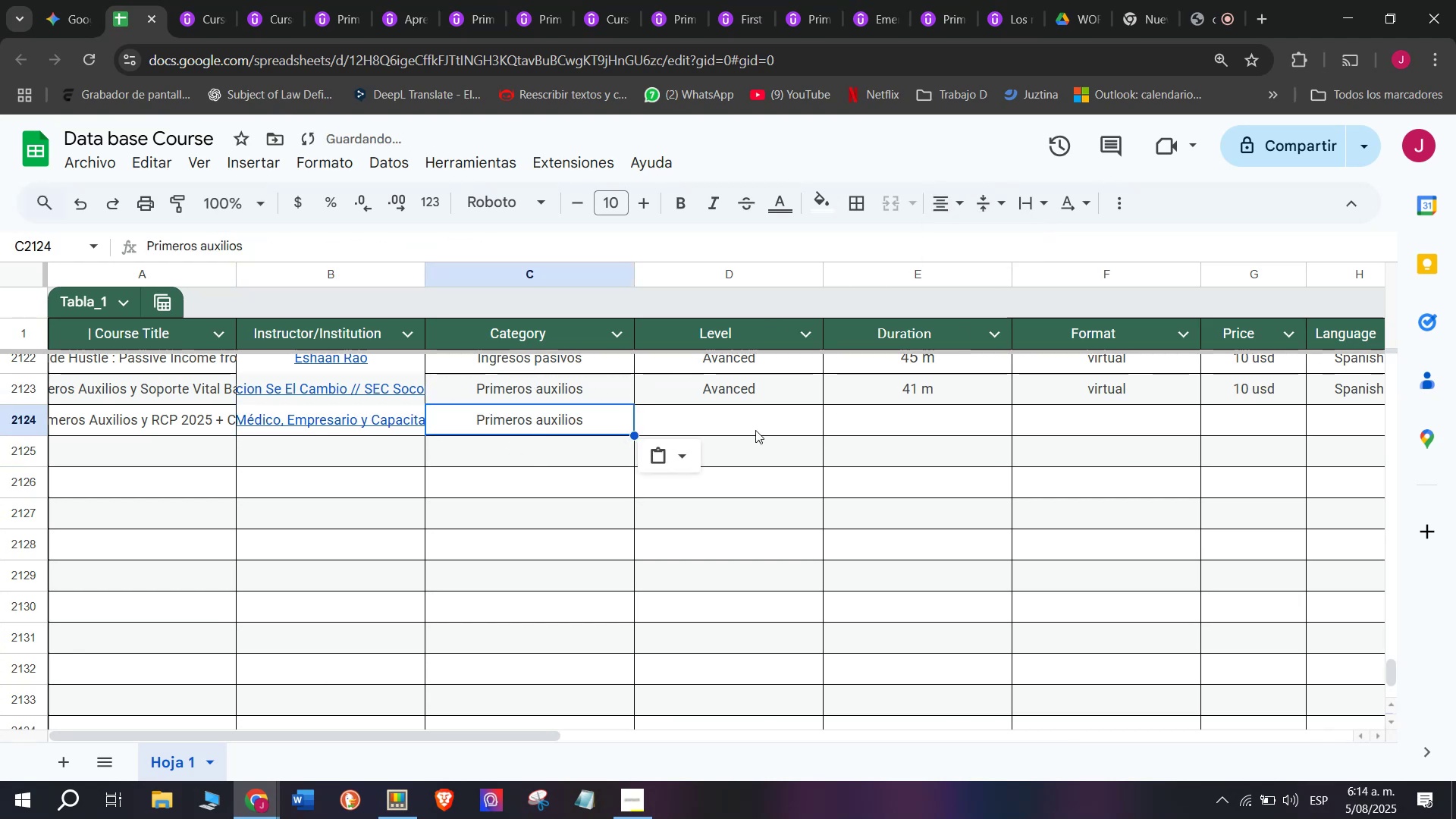 
key(Break)
 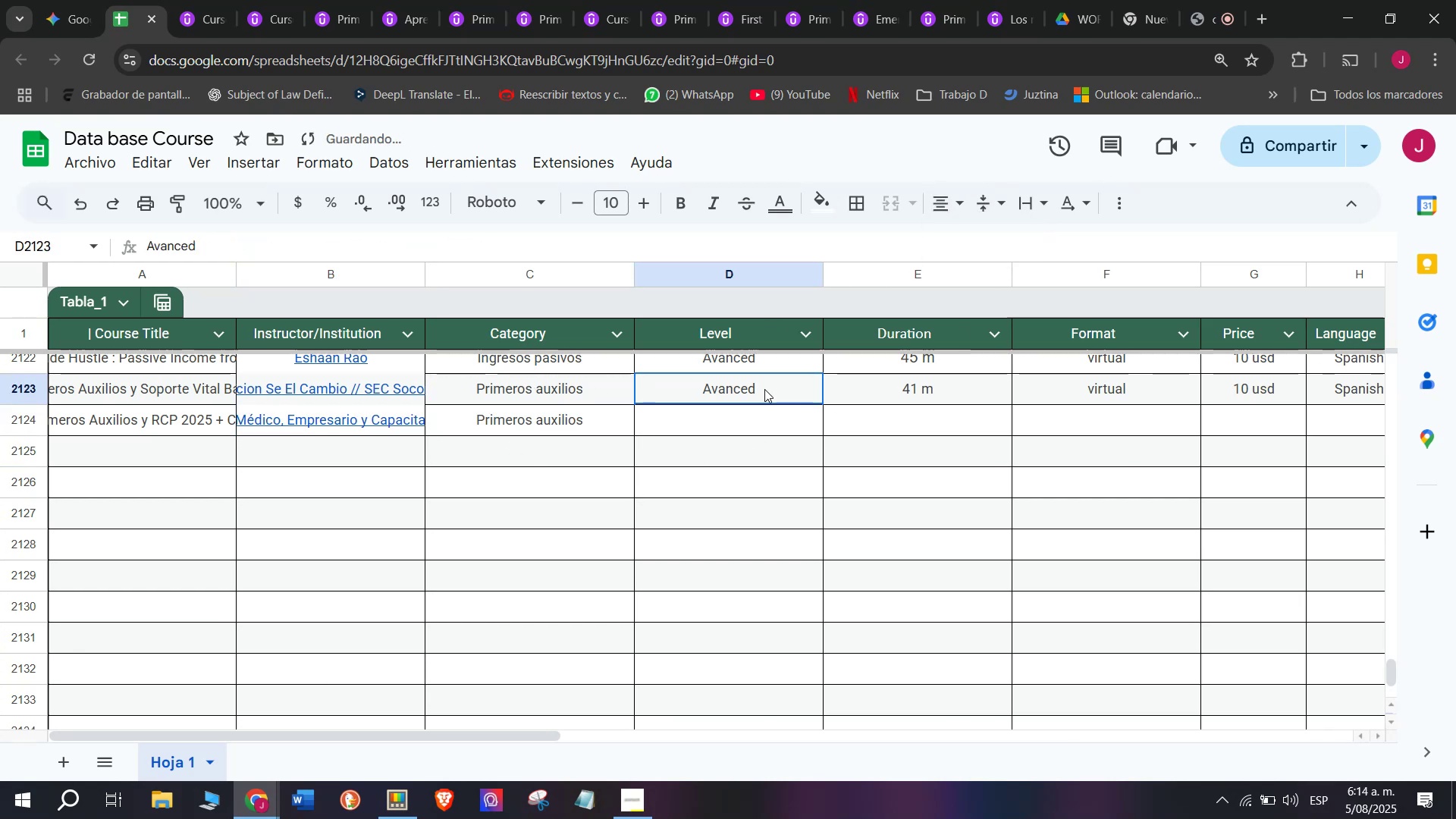 
key(Control+ControlLeft)
 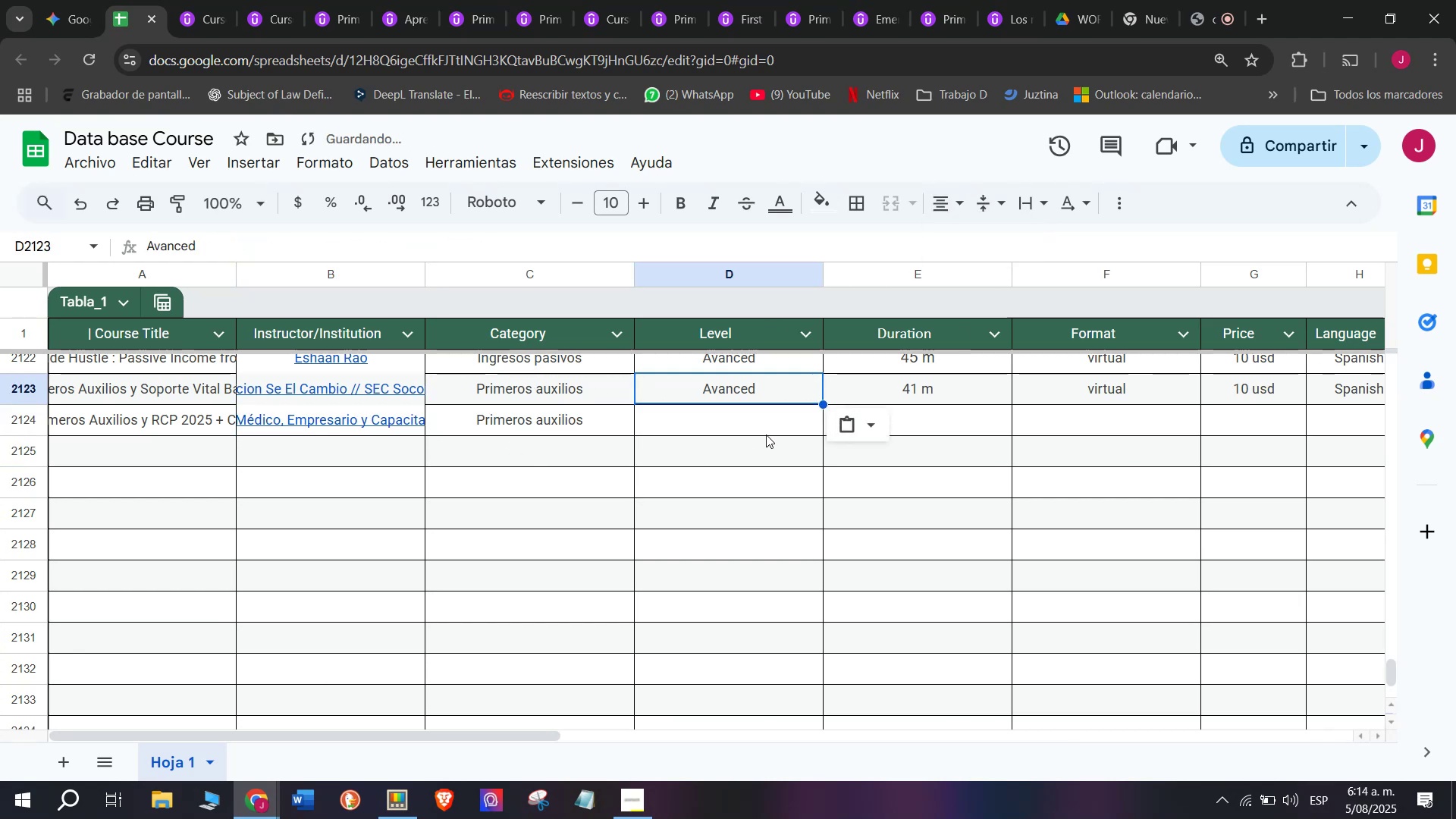 
key(Control+C)
 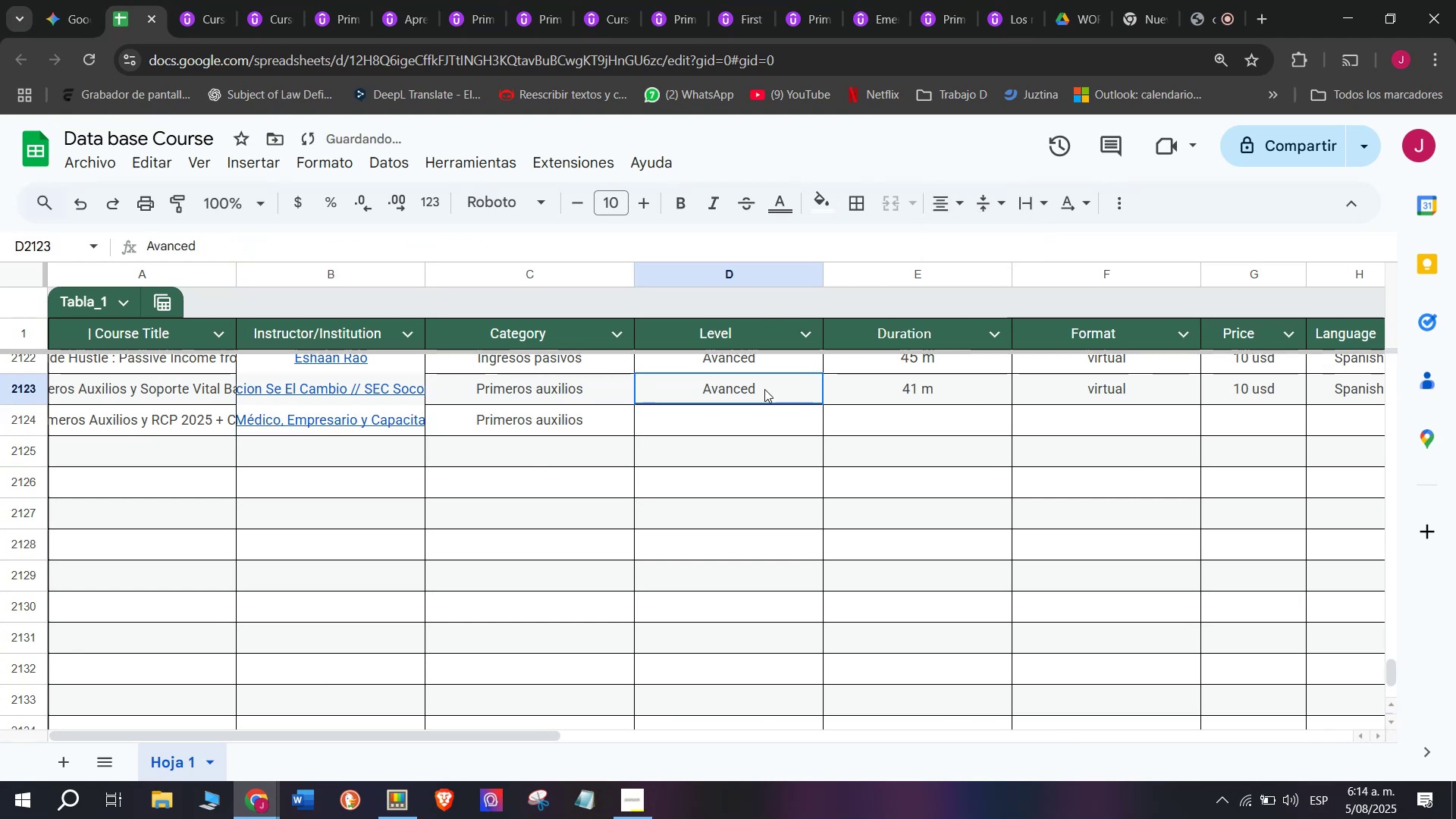 
left_click([764, 389])
 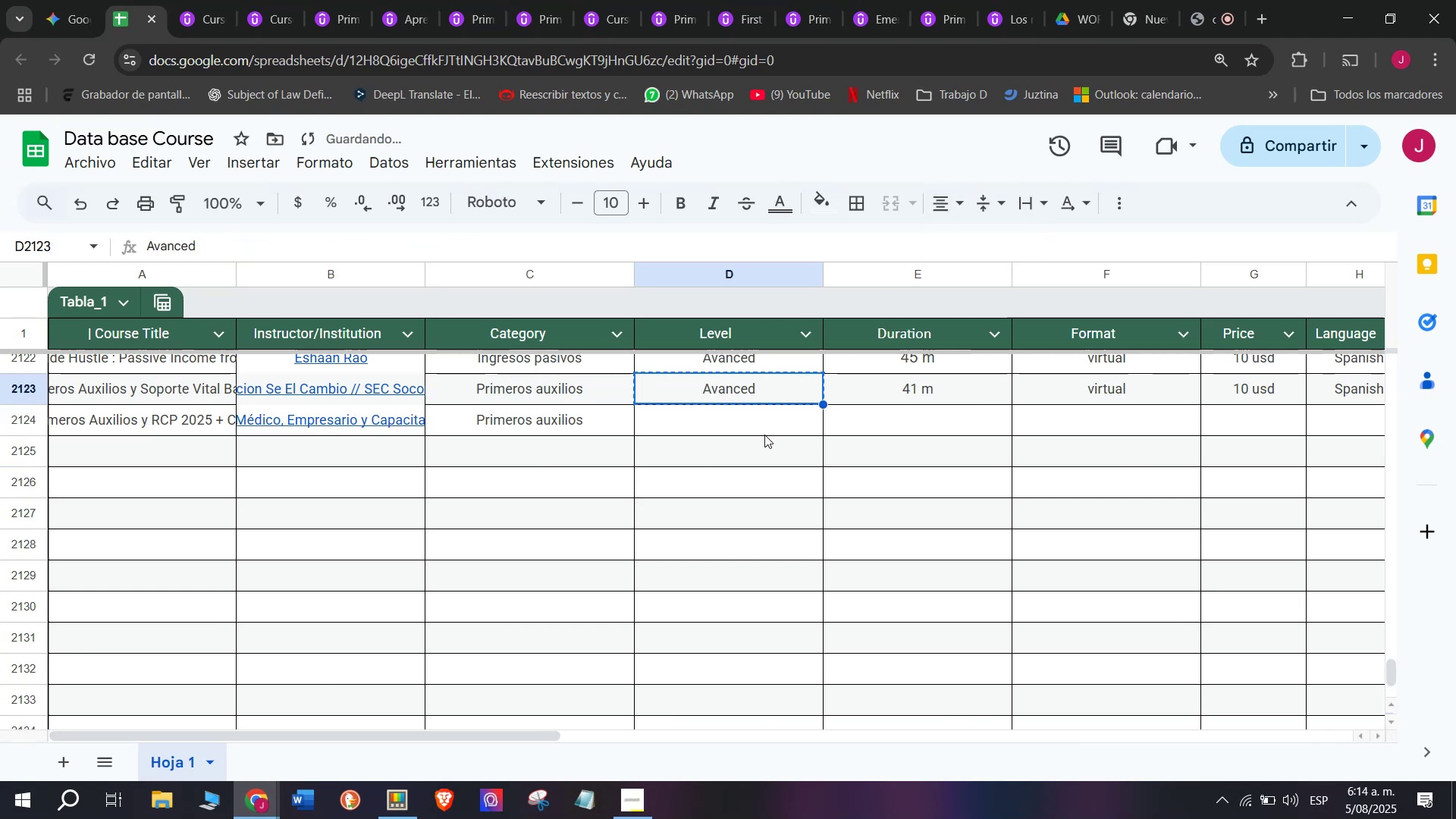 
key(Z)
 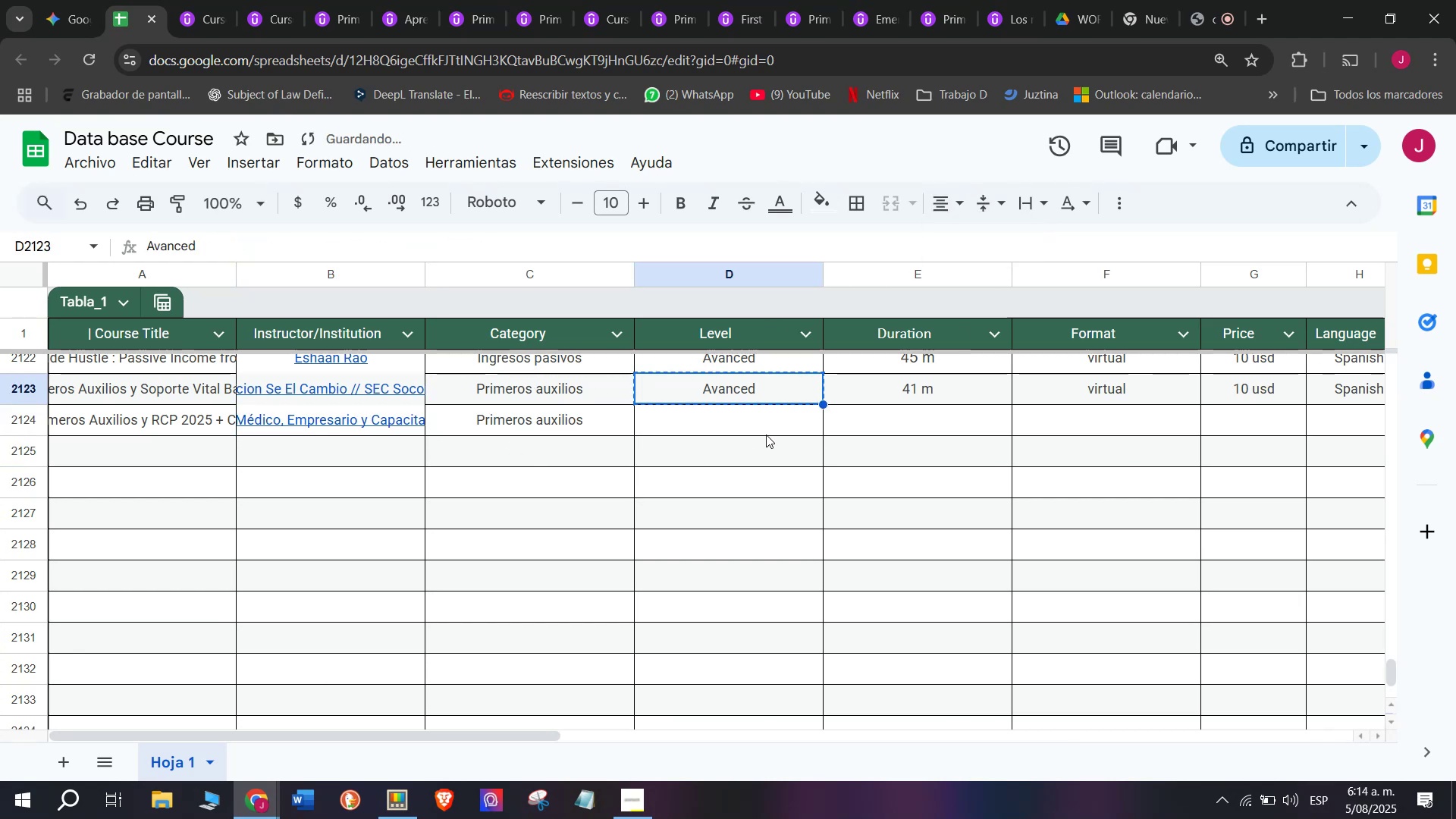 
key(Control+ControlLeft)
 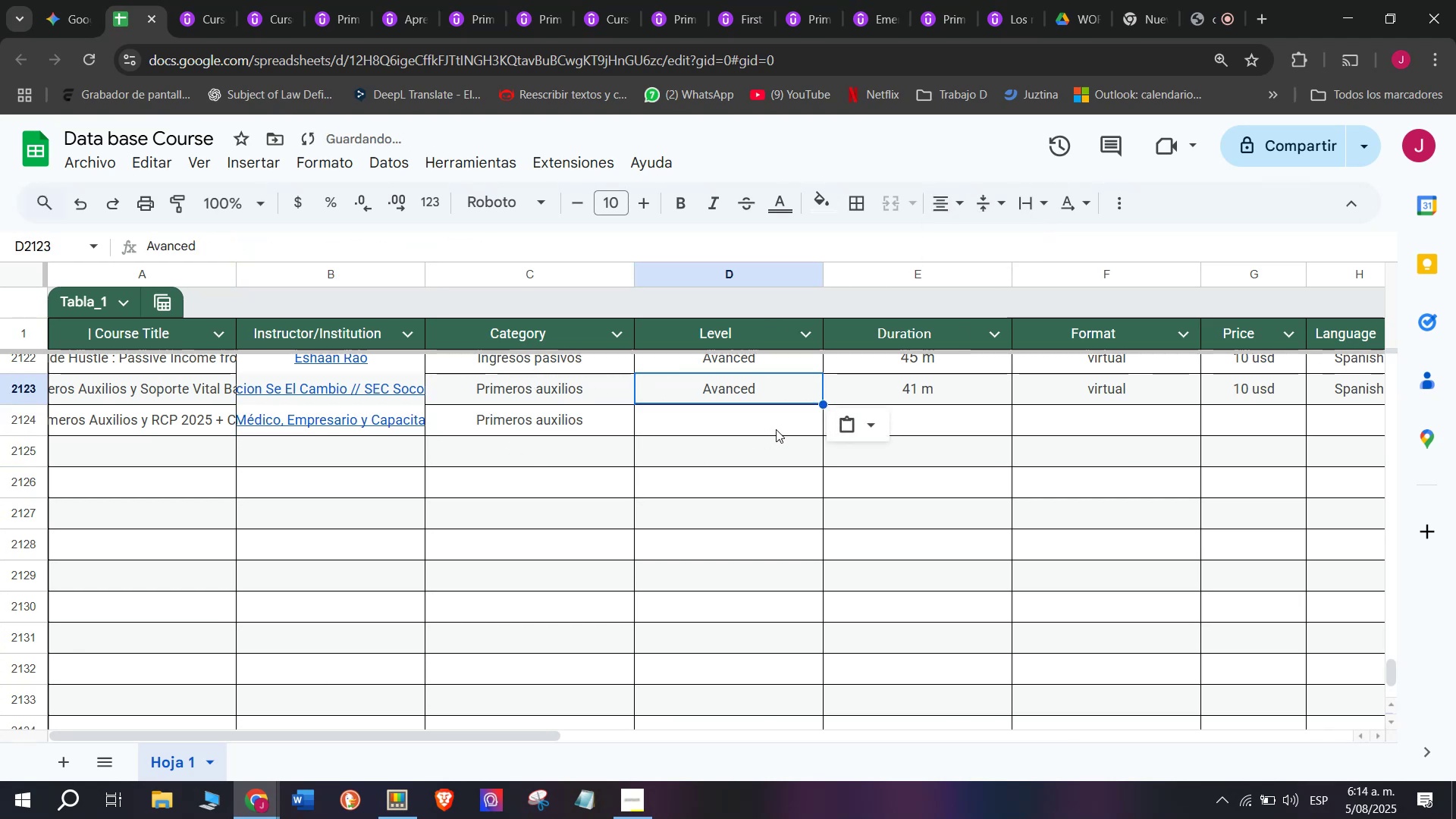 
key(Control+V)
 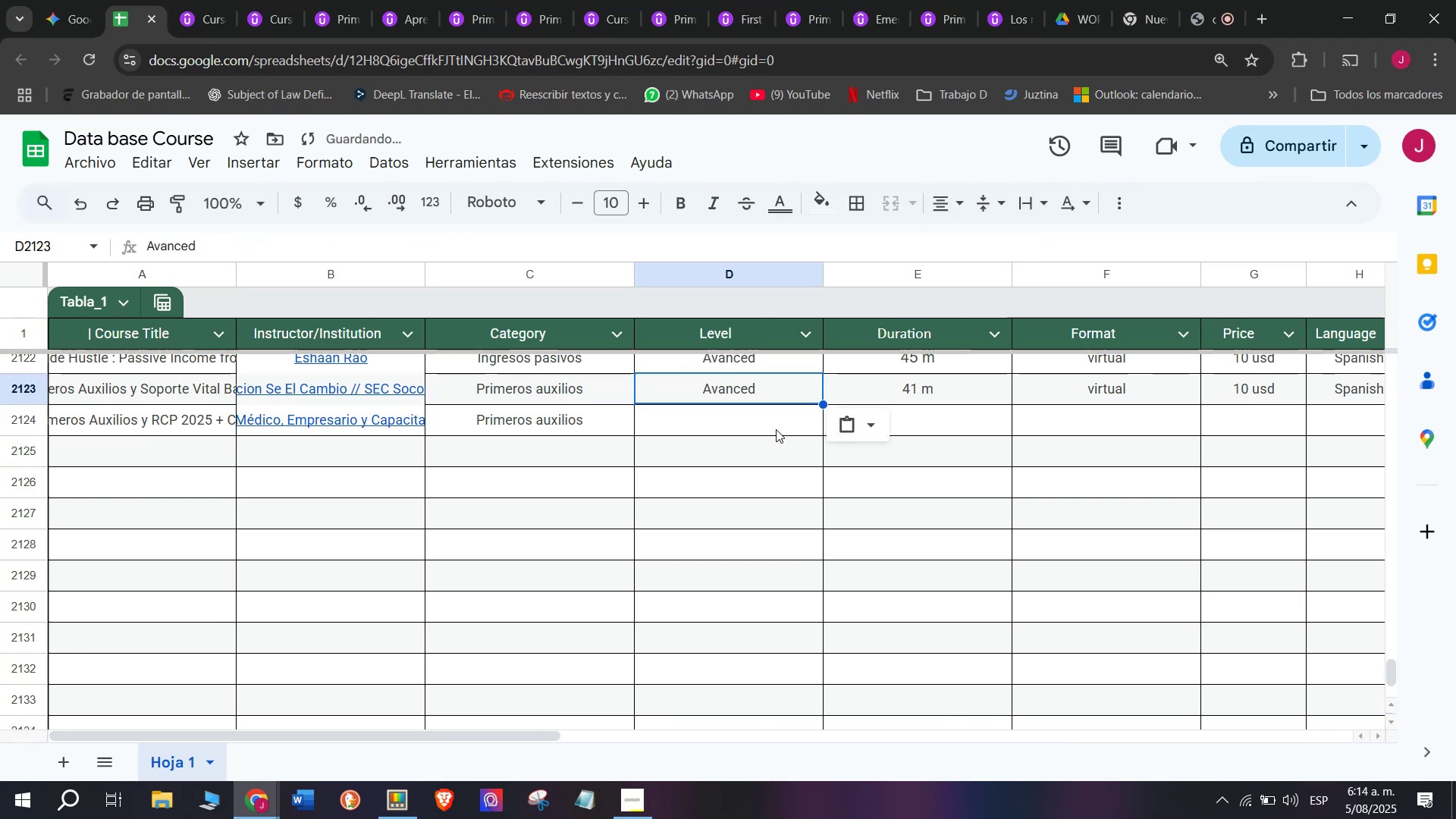 
left_click([776, 429])
 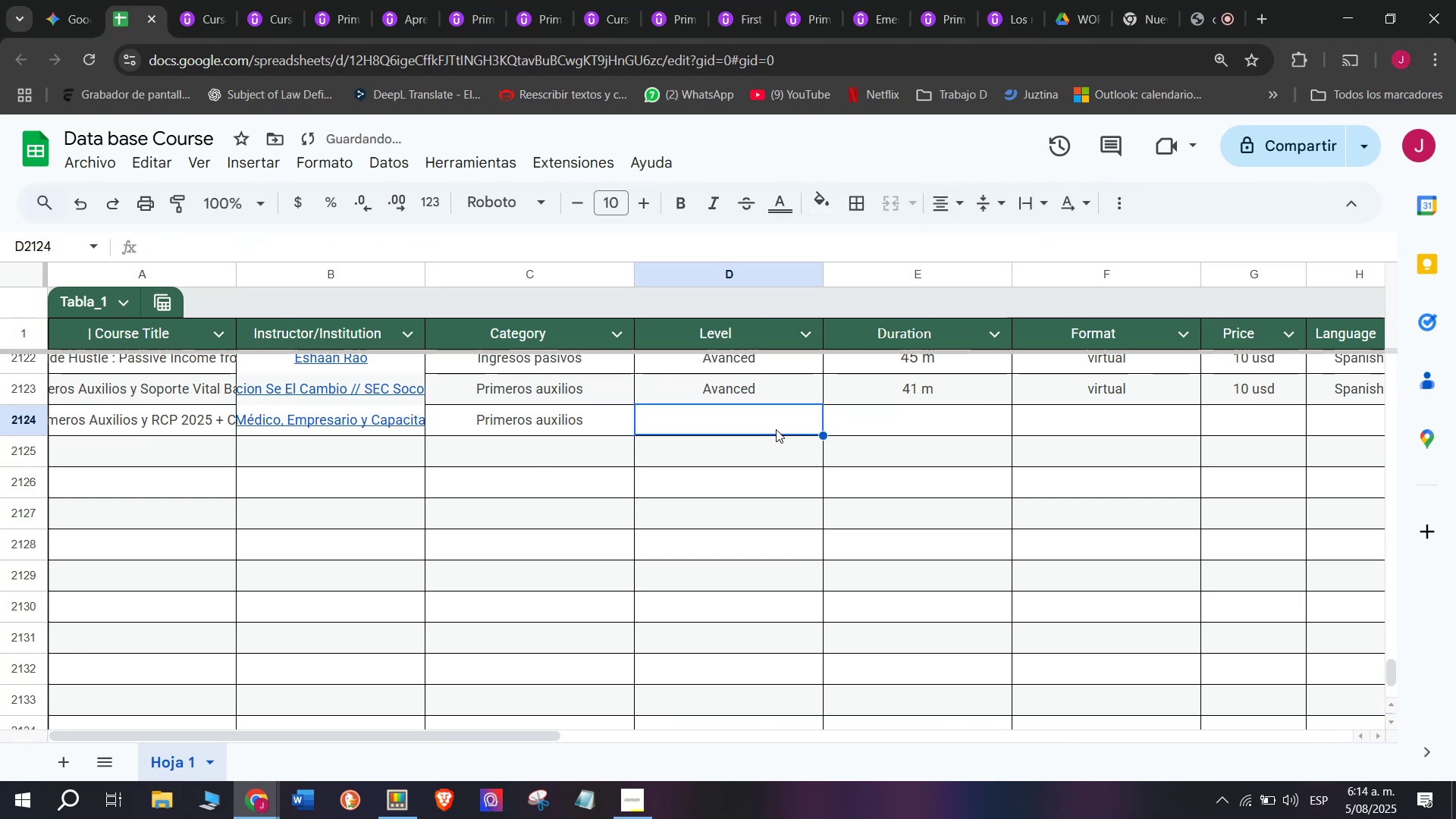 
key(Z)
 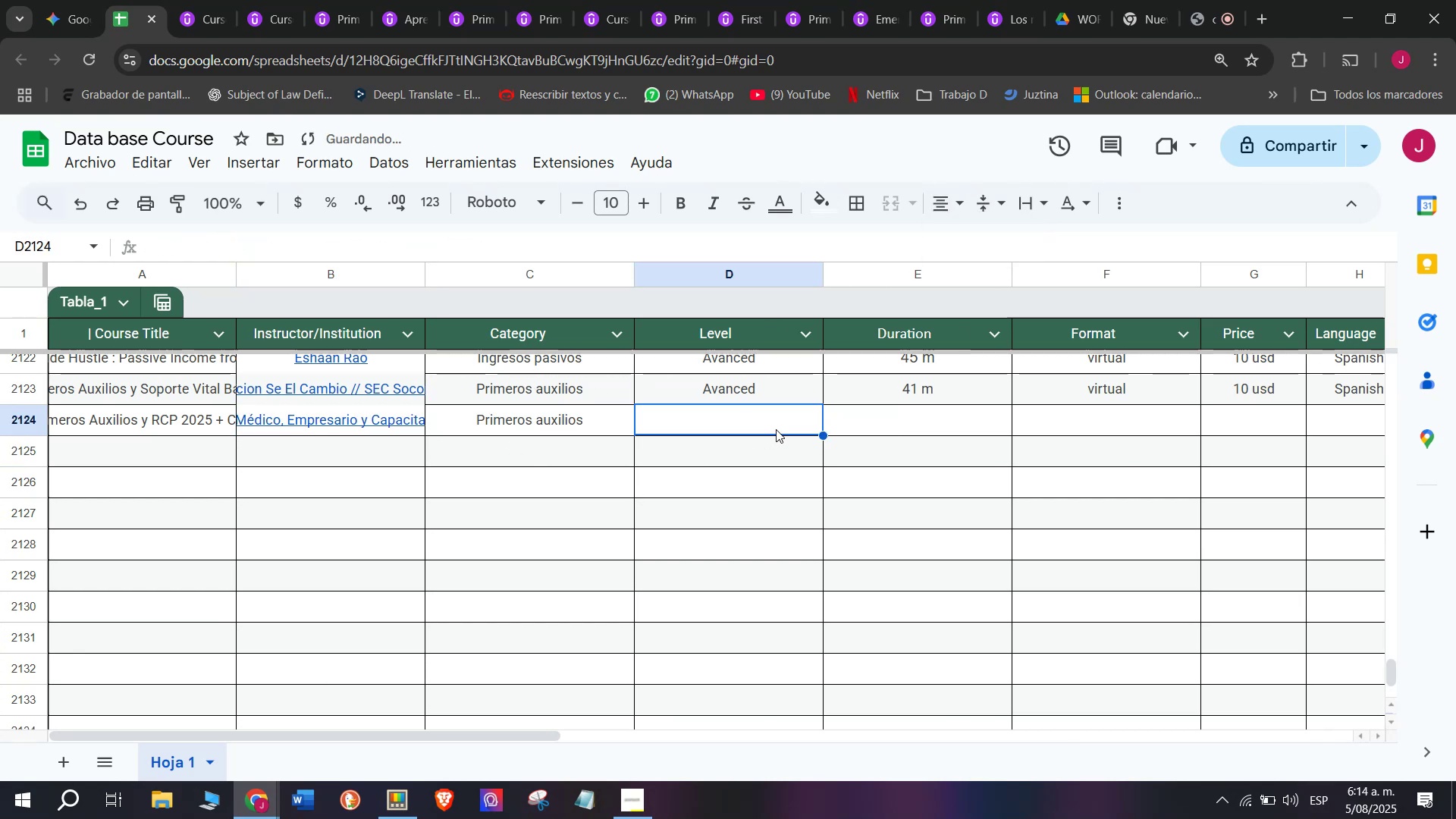 
key(Control+ControlLeft)
 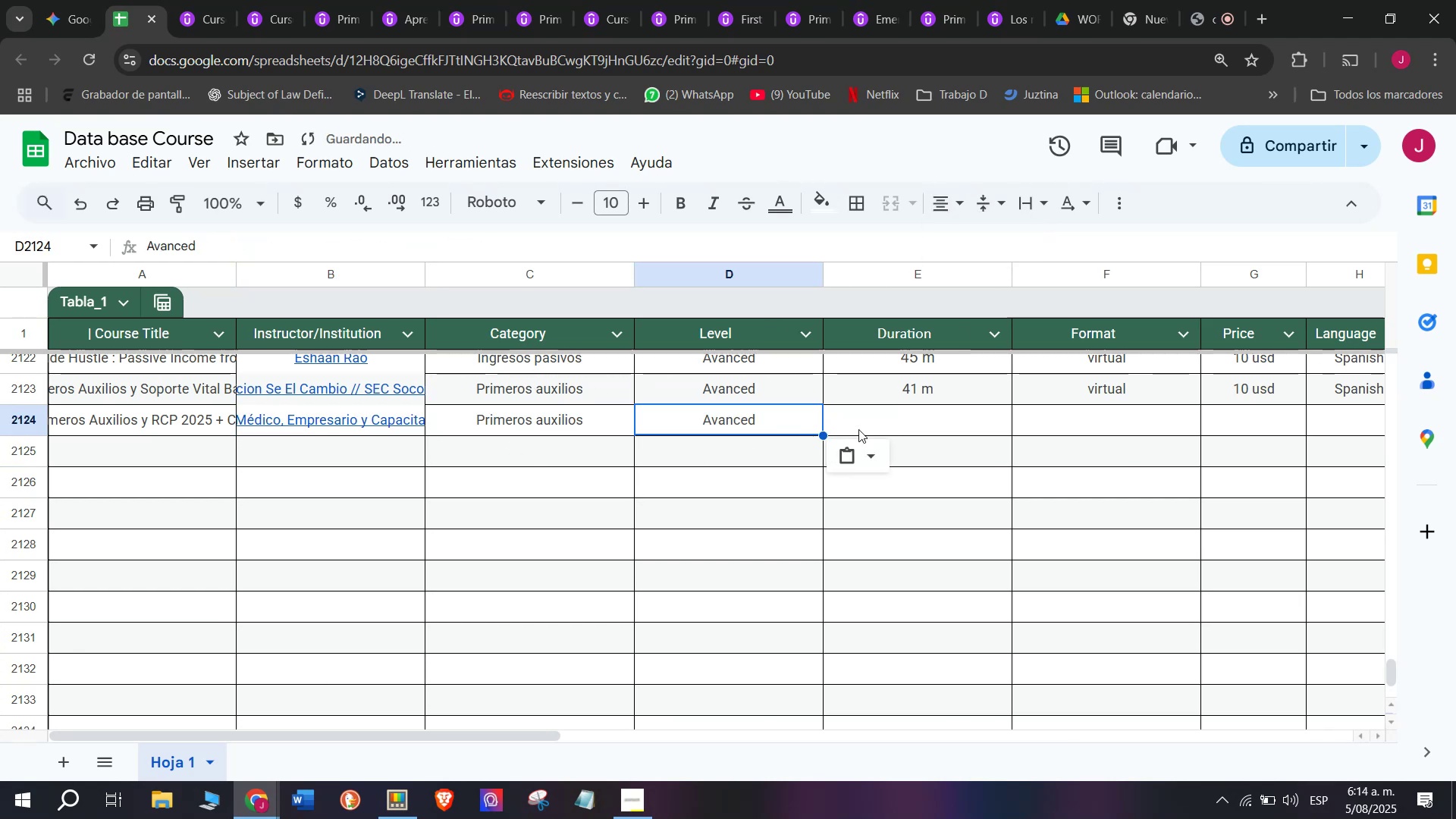 
key(Control+V)
 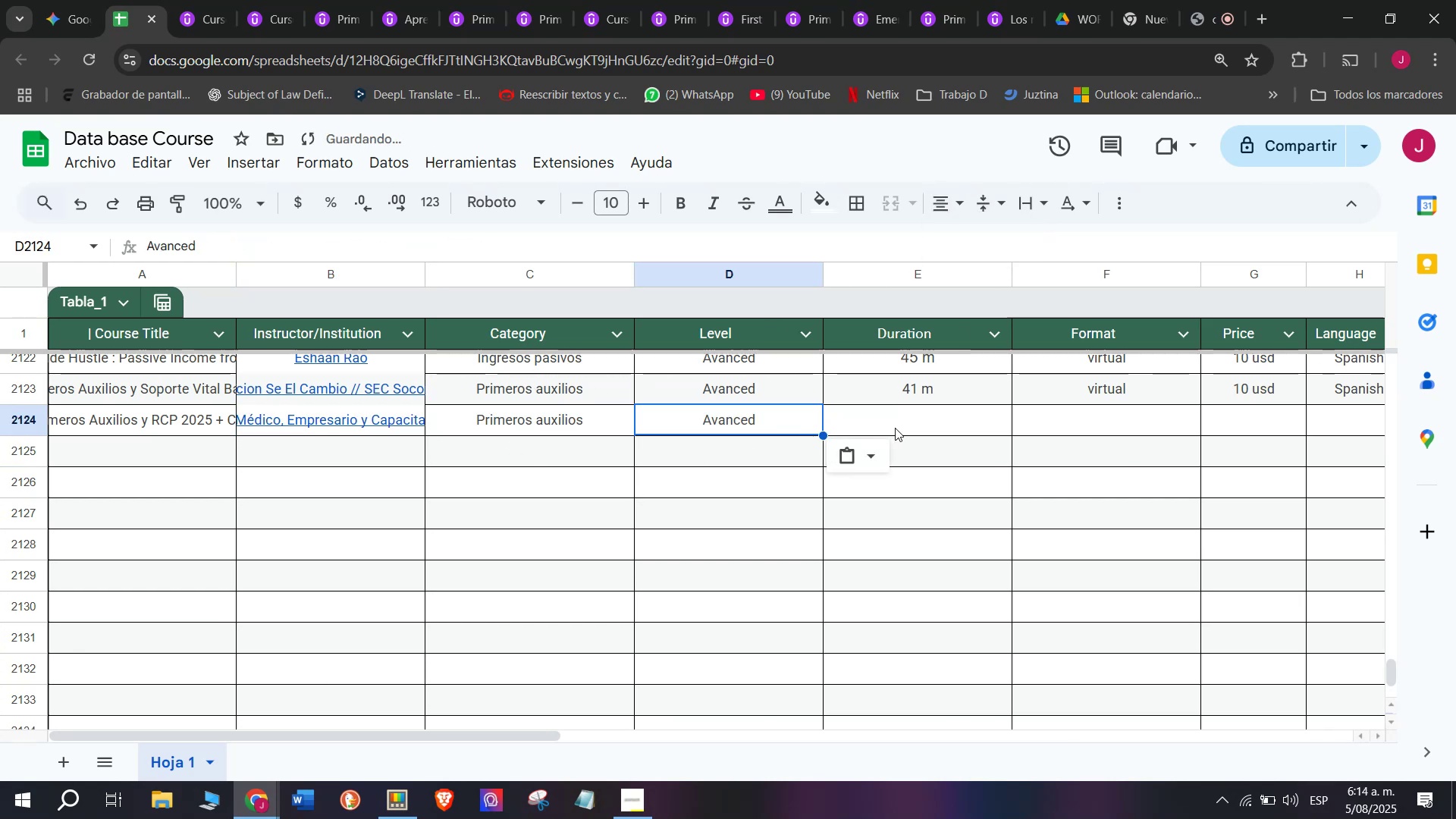 
left_click([897, 427])
 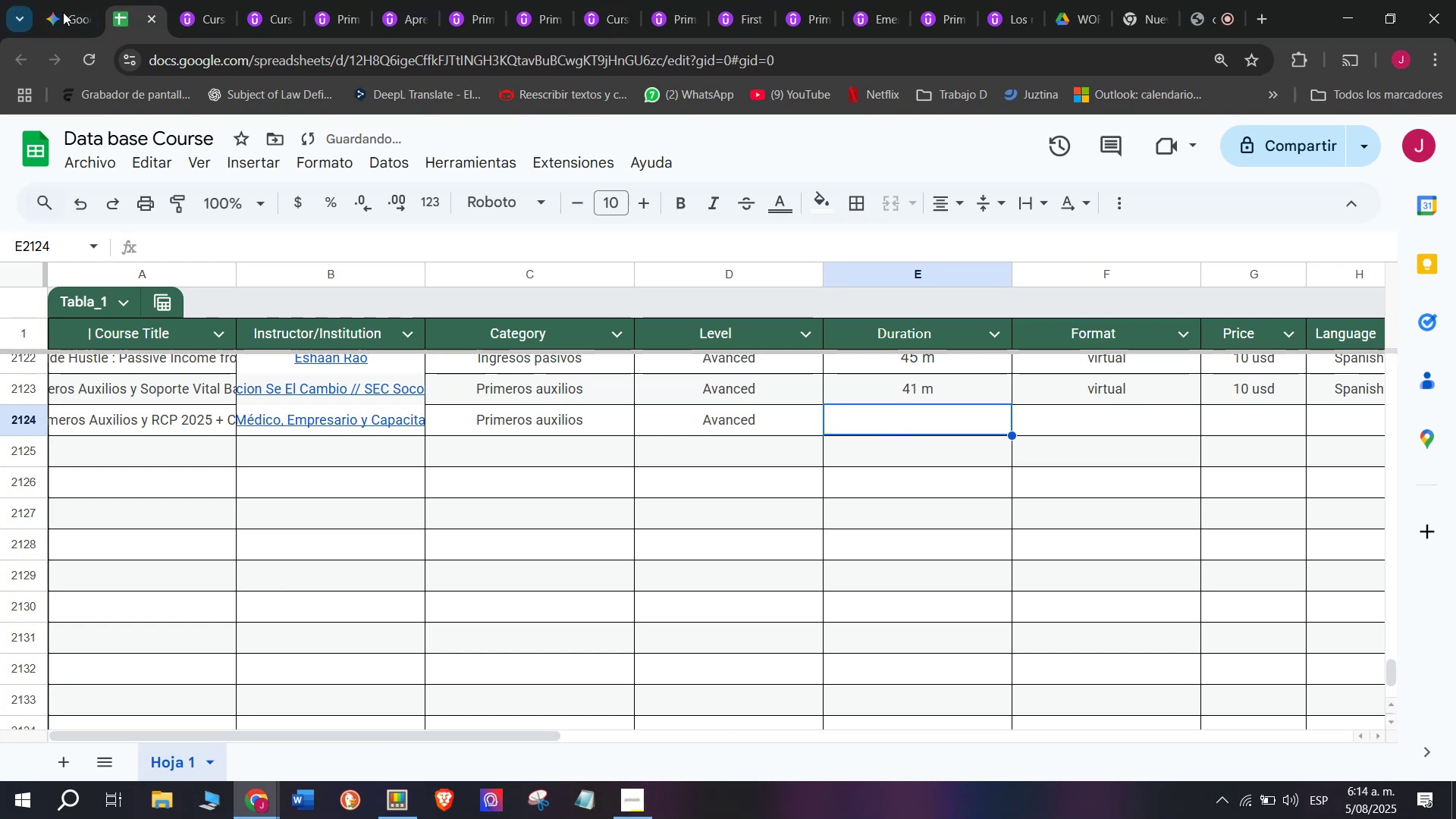 
left_click([222, 0])
 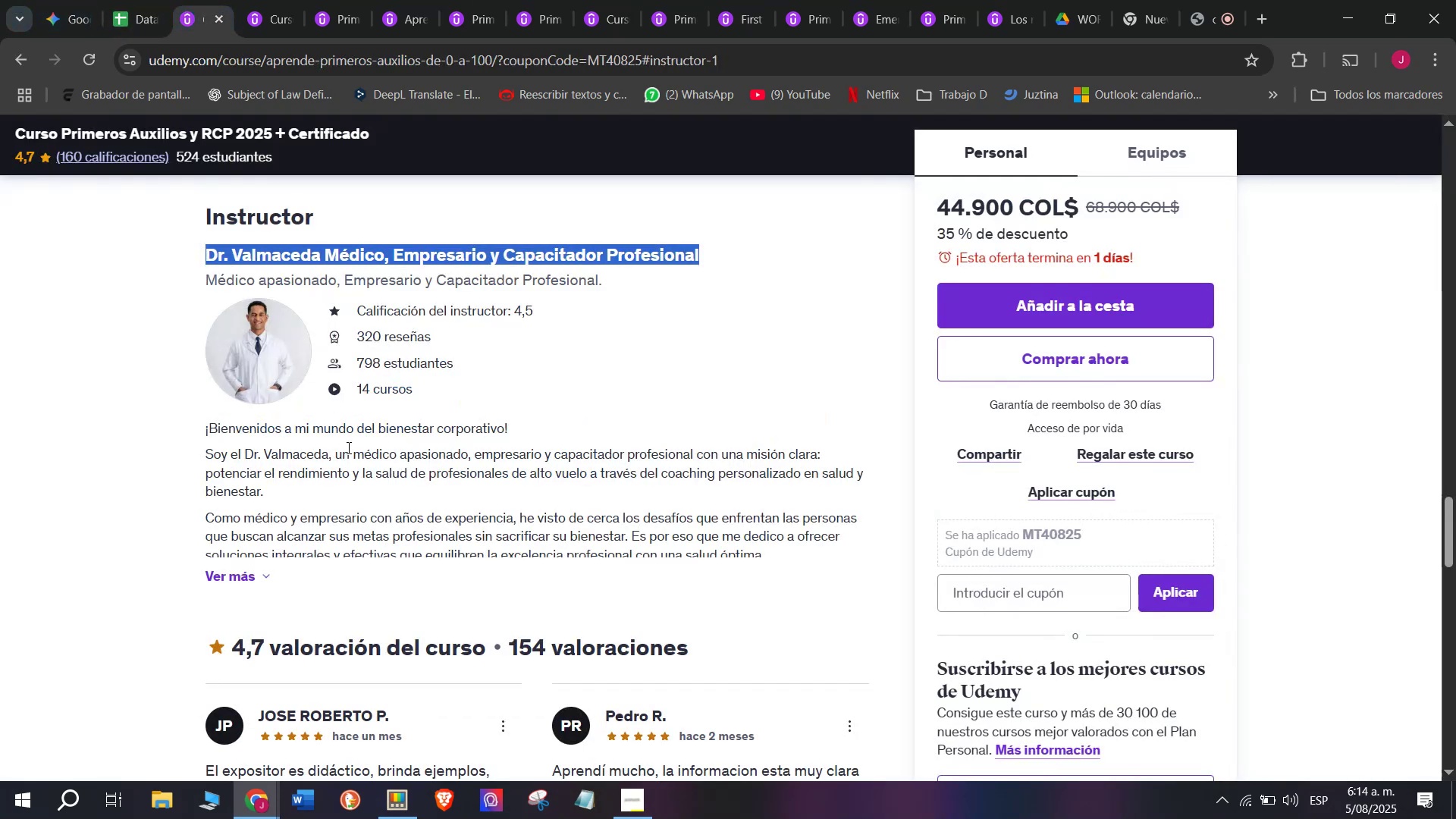 
scroll: coordinate [361, 517], scroll_direction: up, amount: 7.0
 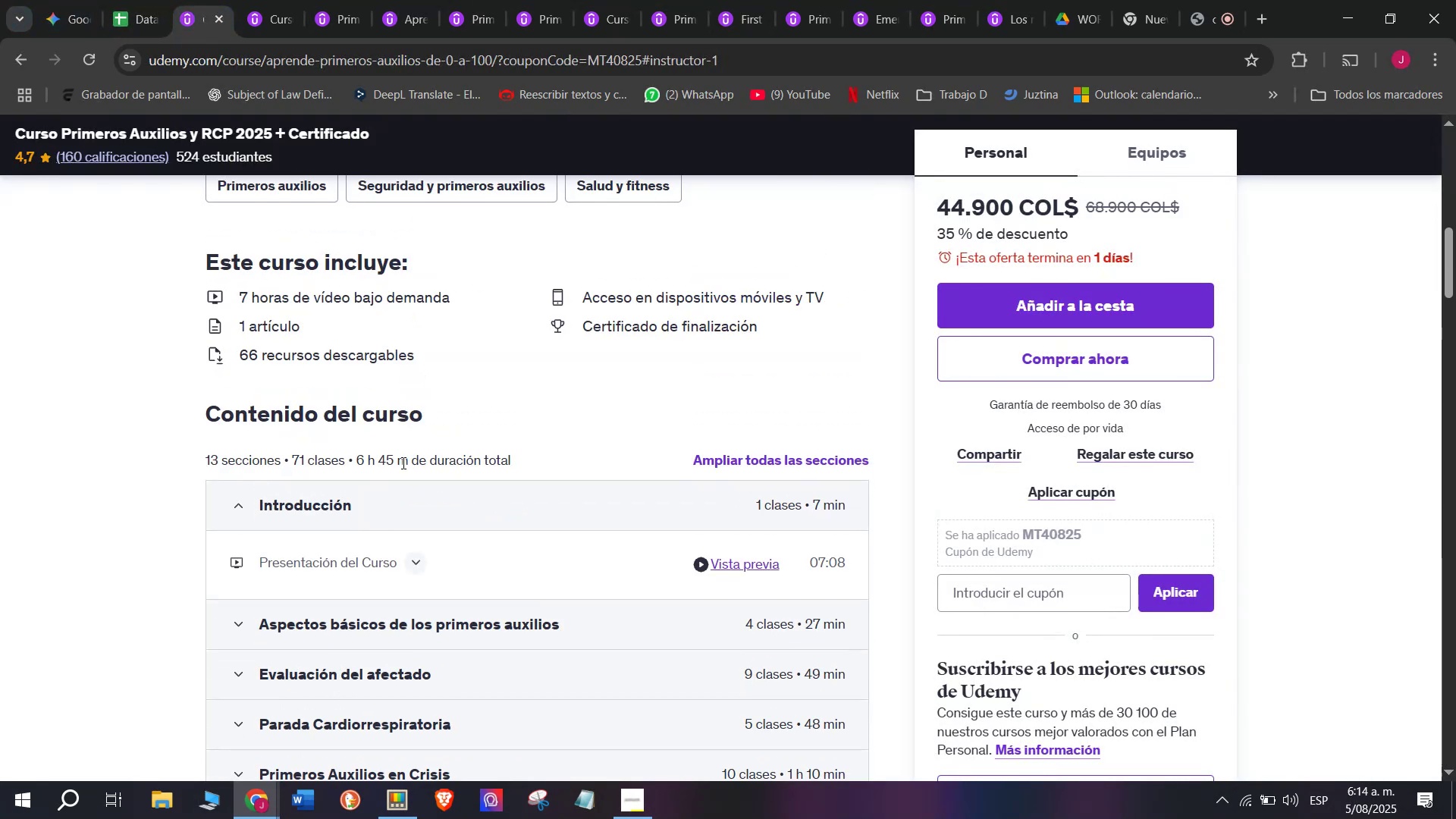 
left_click_drag(start_coordinate=[402, 461], to_coordinate=[381, 452])
 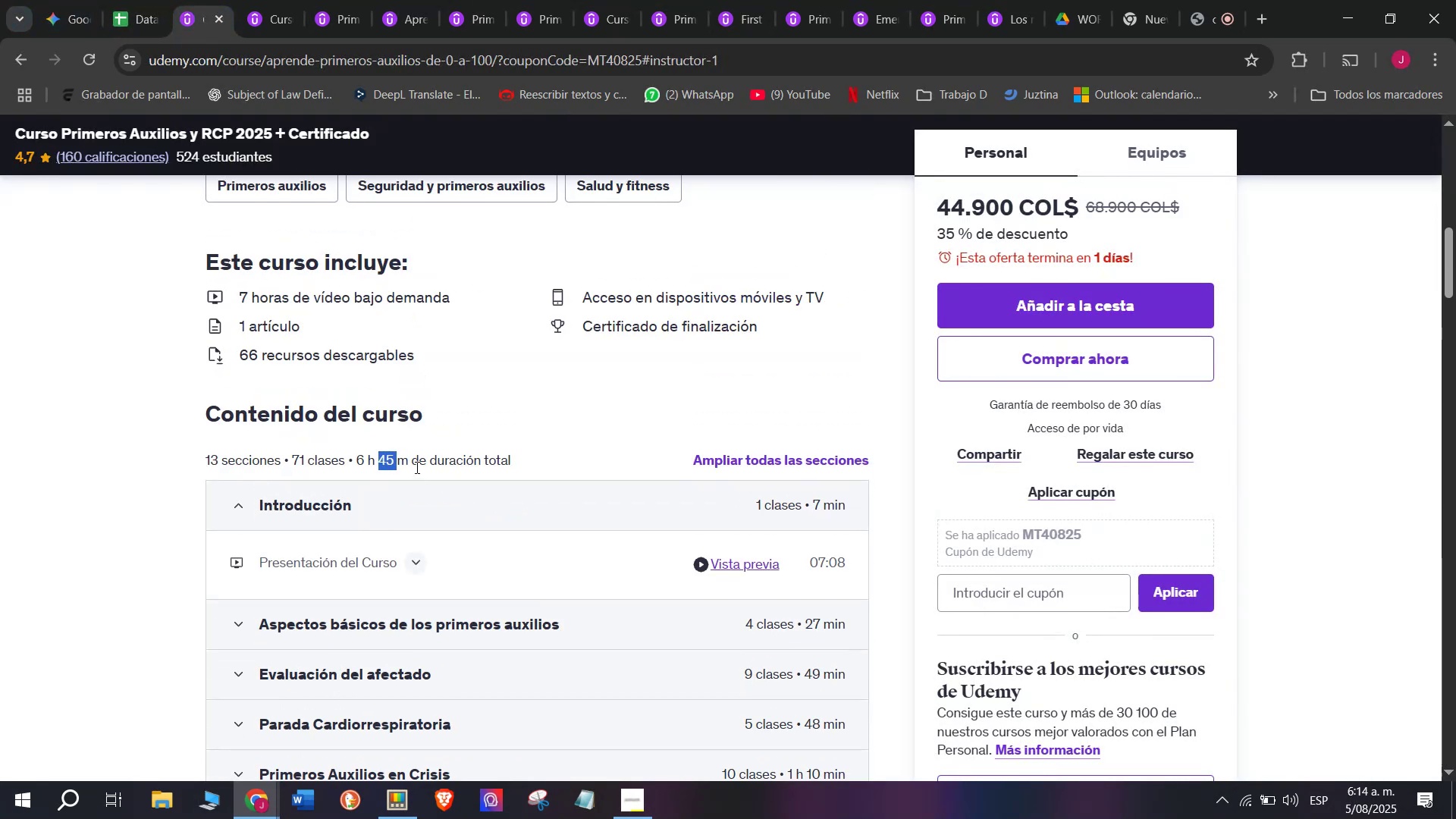 
left_click_drag(start_coordinate=[413, 466], to_coordinate=[358, 452])
 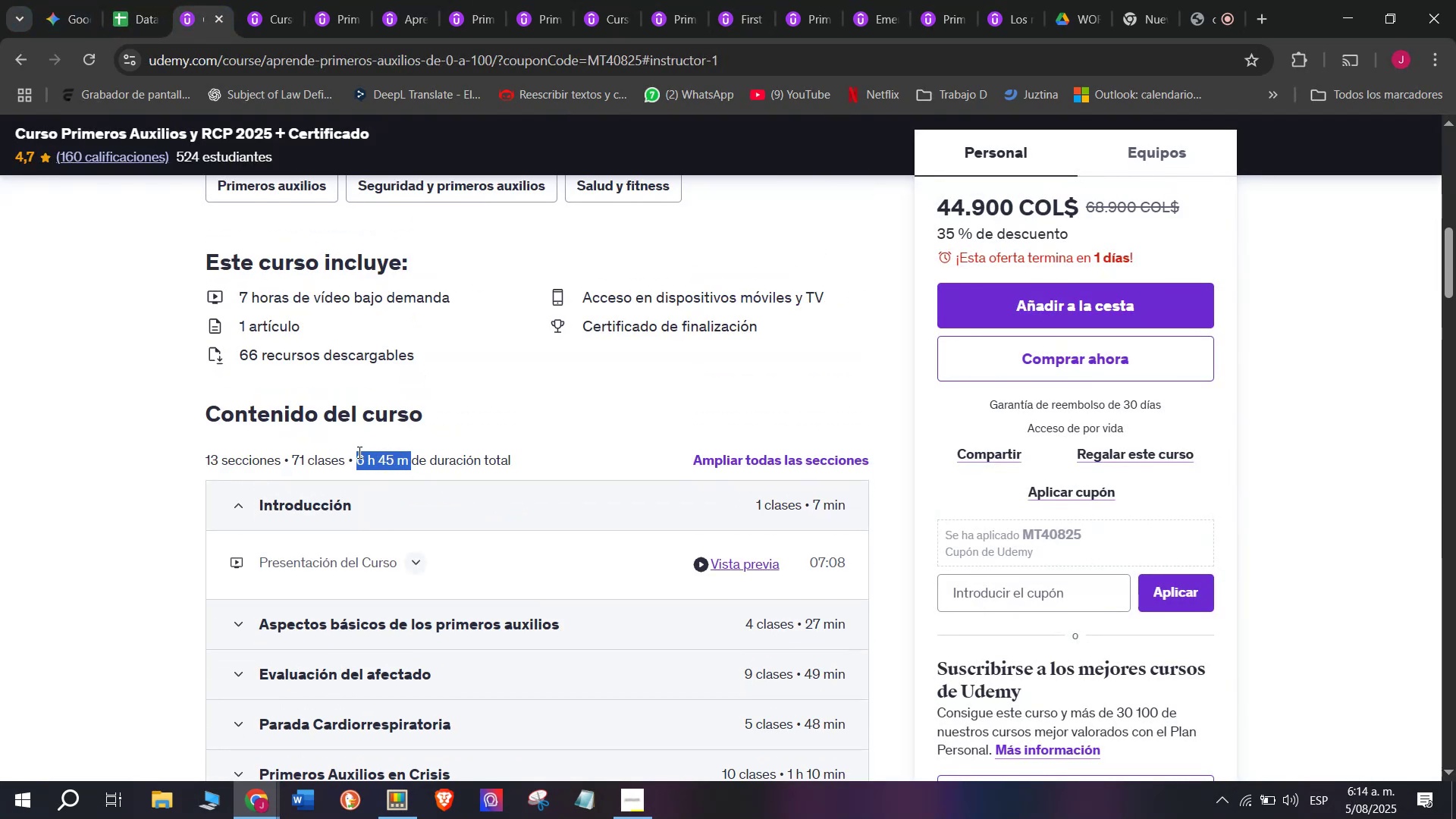 
key(Control+ControlLeft)
 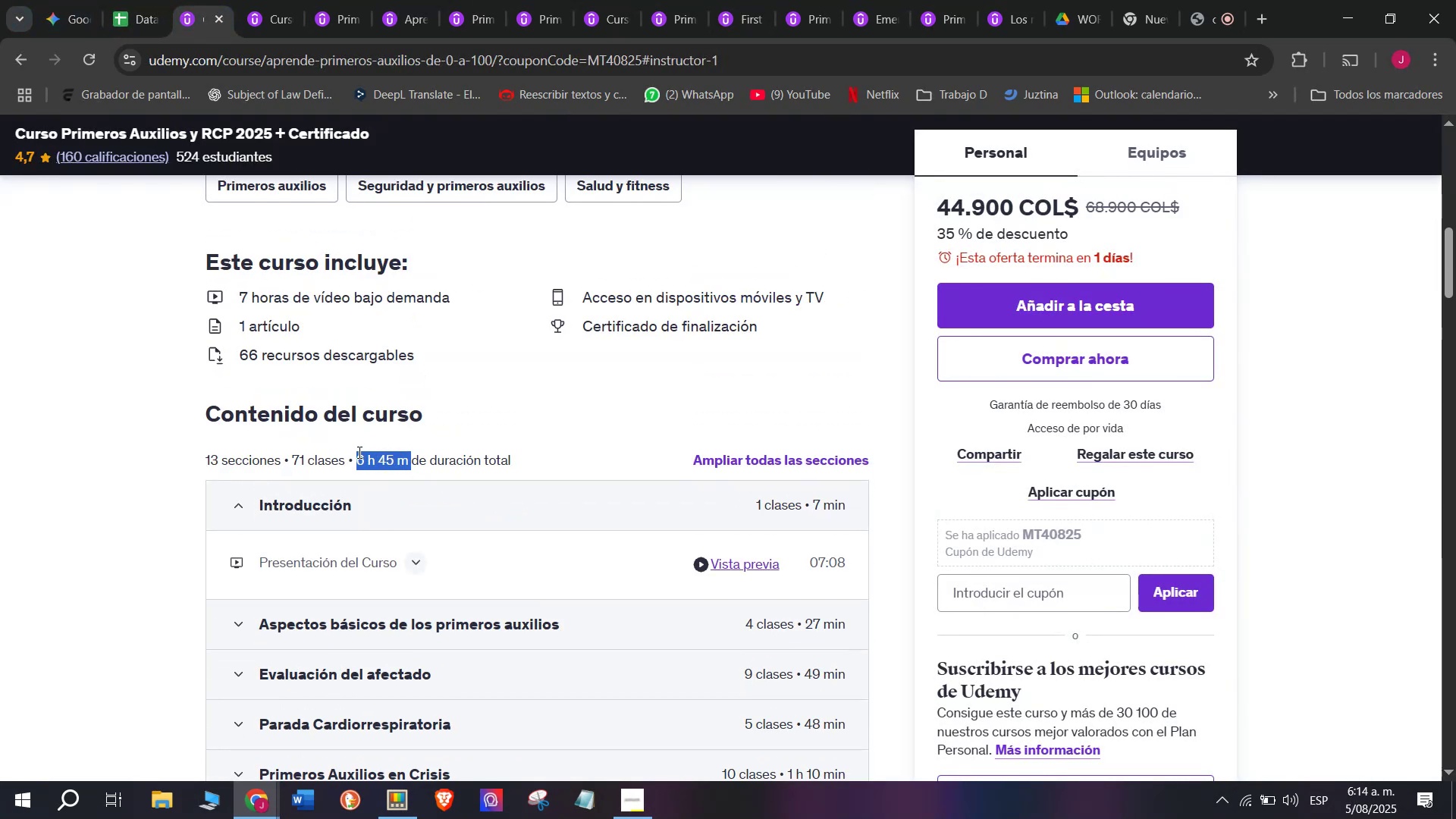 
key(Break)
 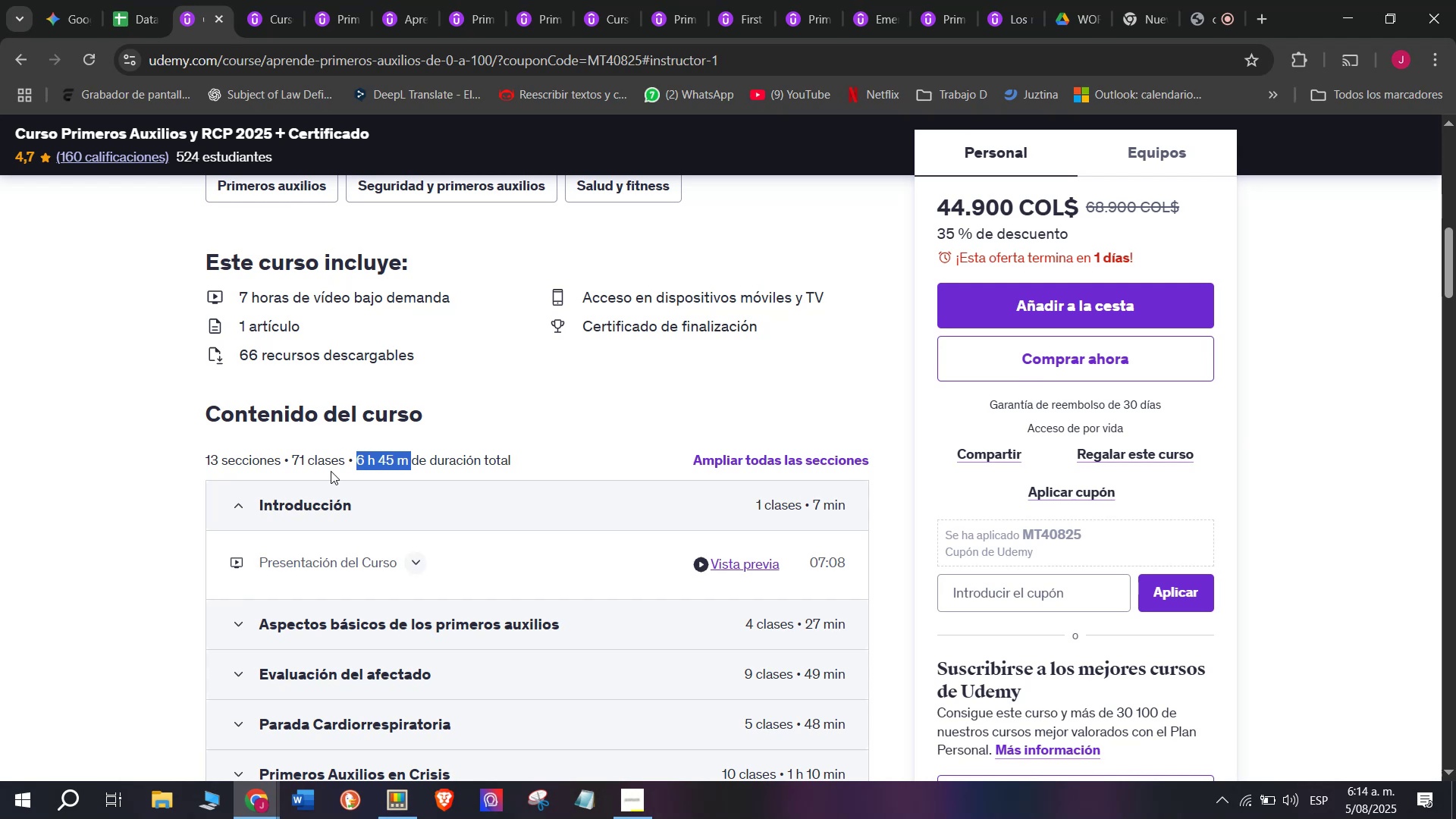 
key(Control+C)
 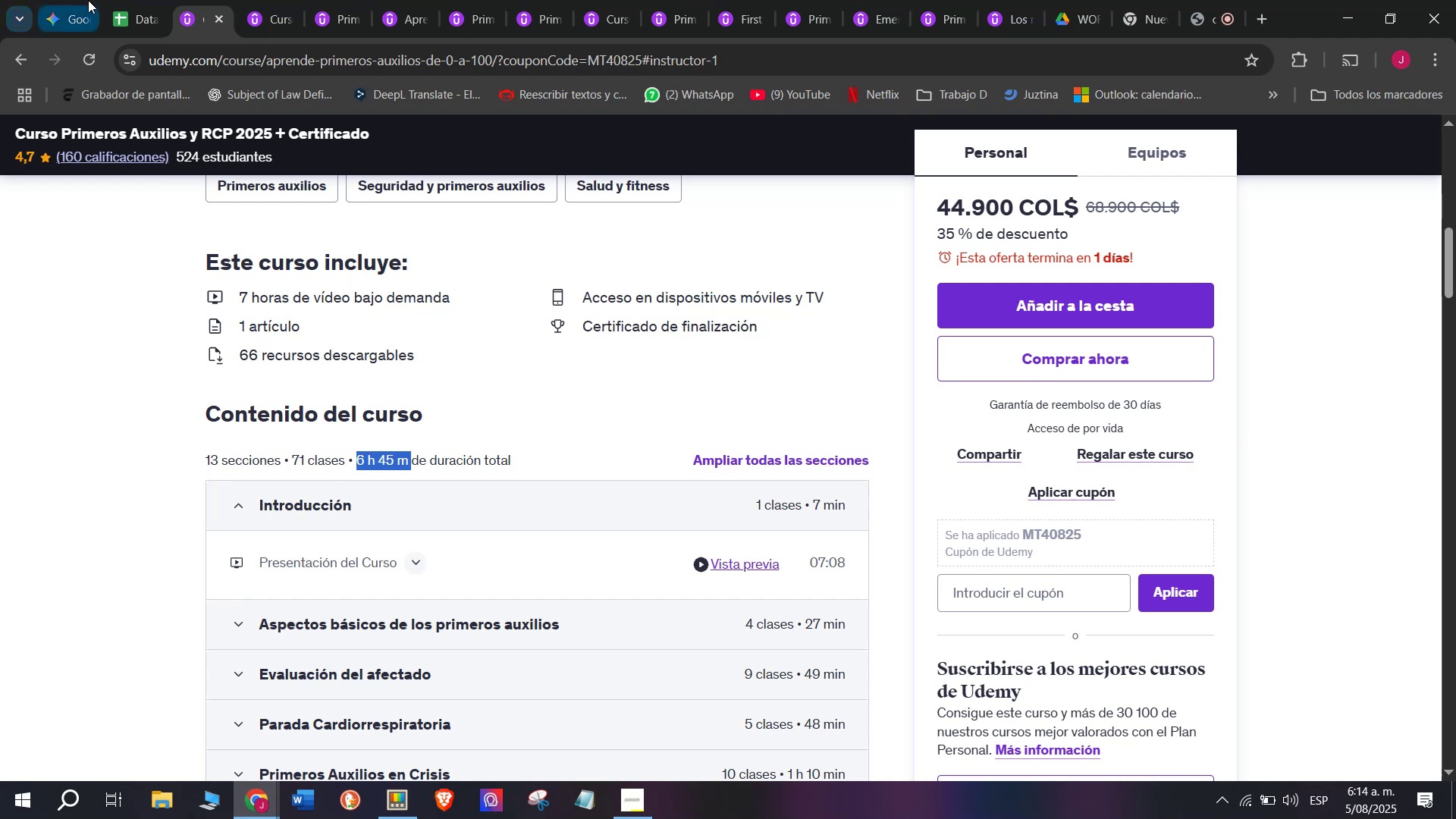 
left_click([117, 0])
 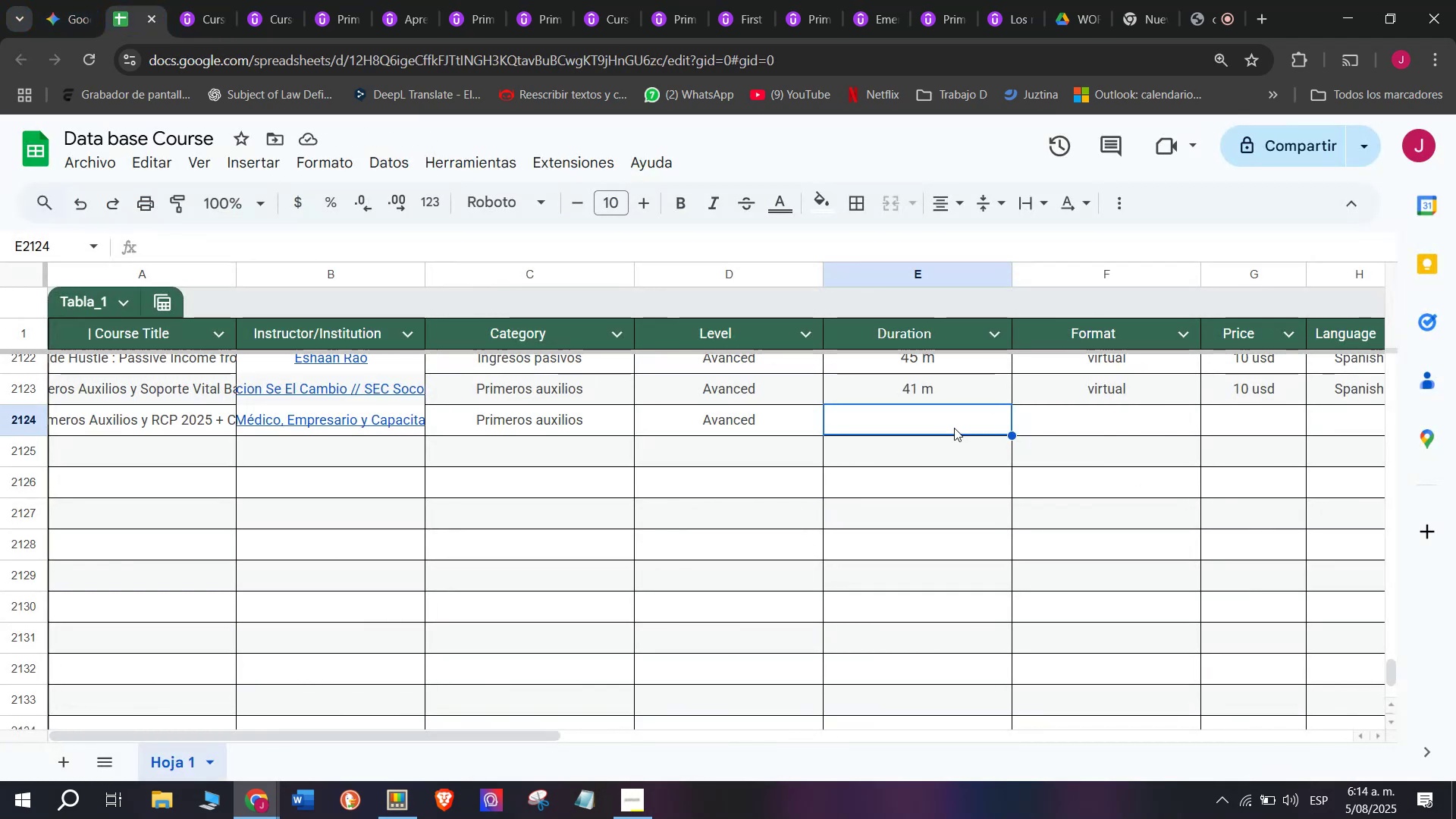 
key(Control+ControlLeft)
 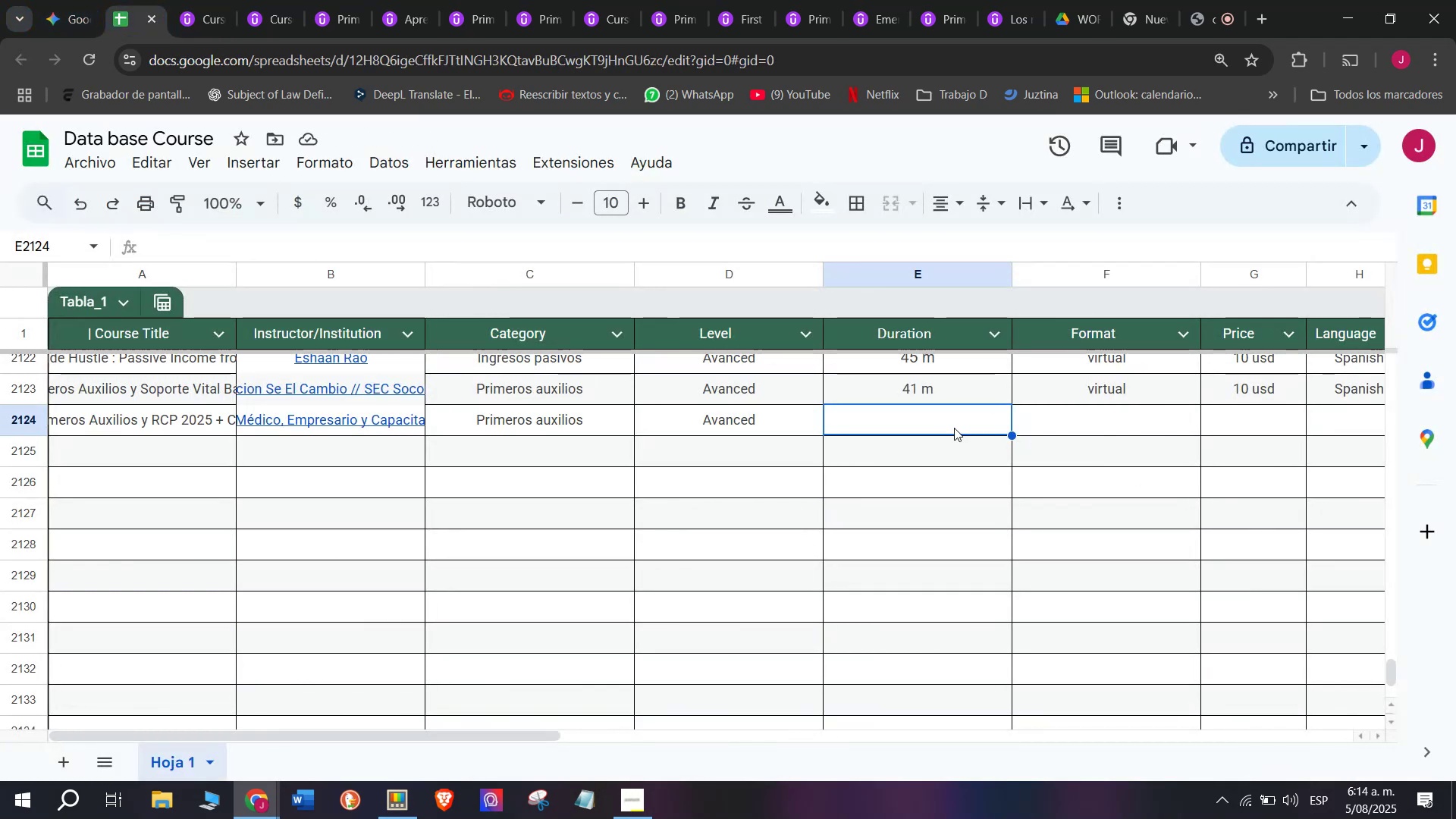 
key(Z)
 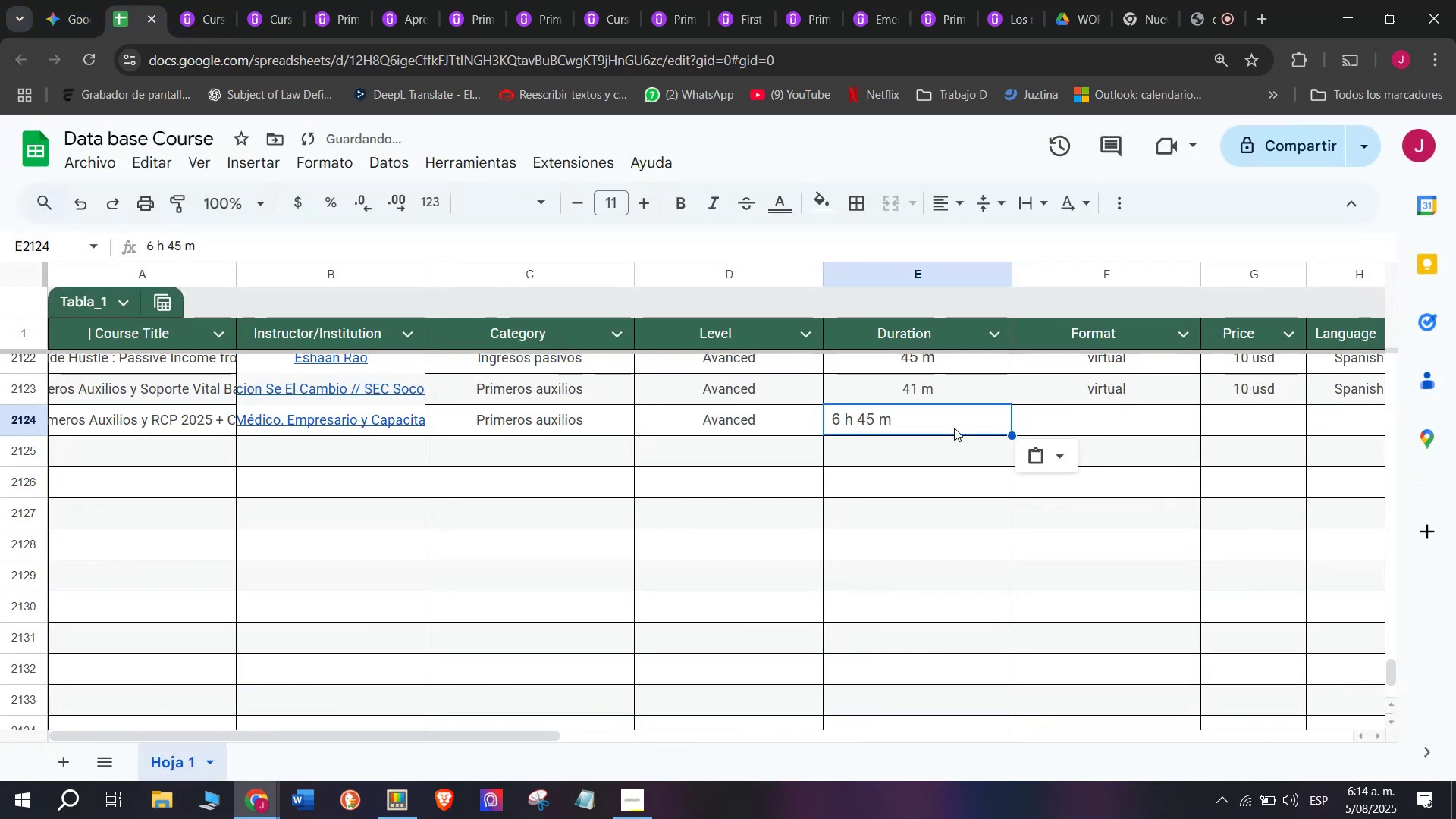 
key(Control+V)
 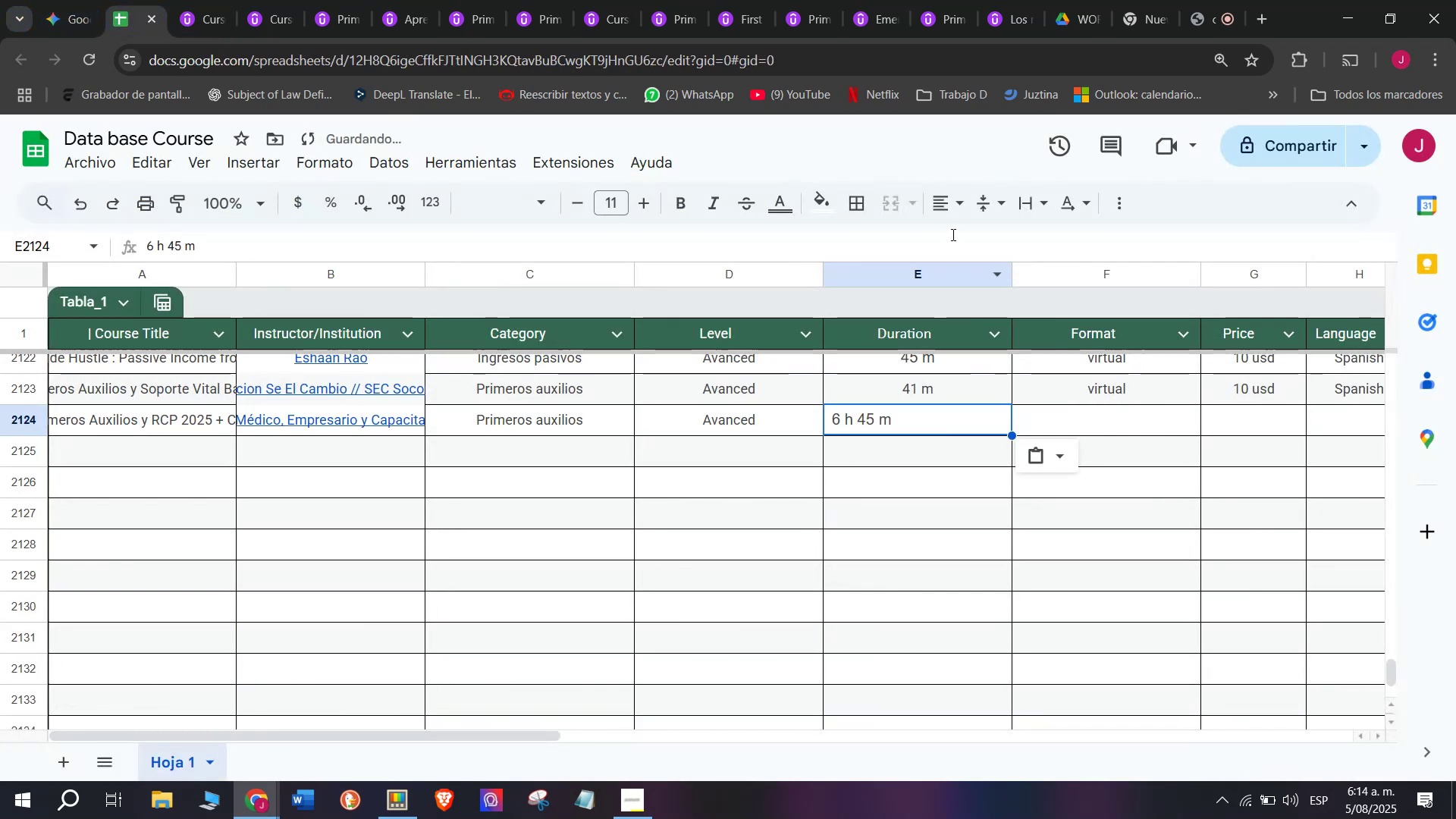 
left_click([940, 195])
 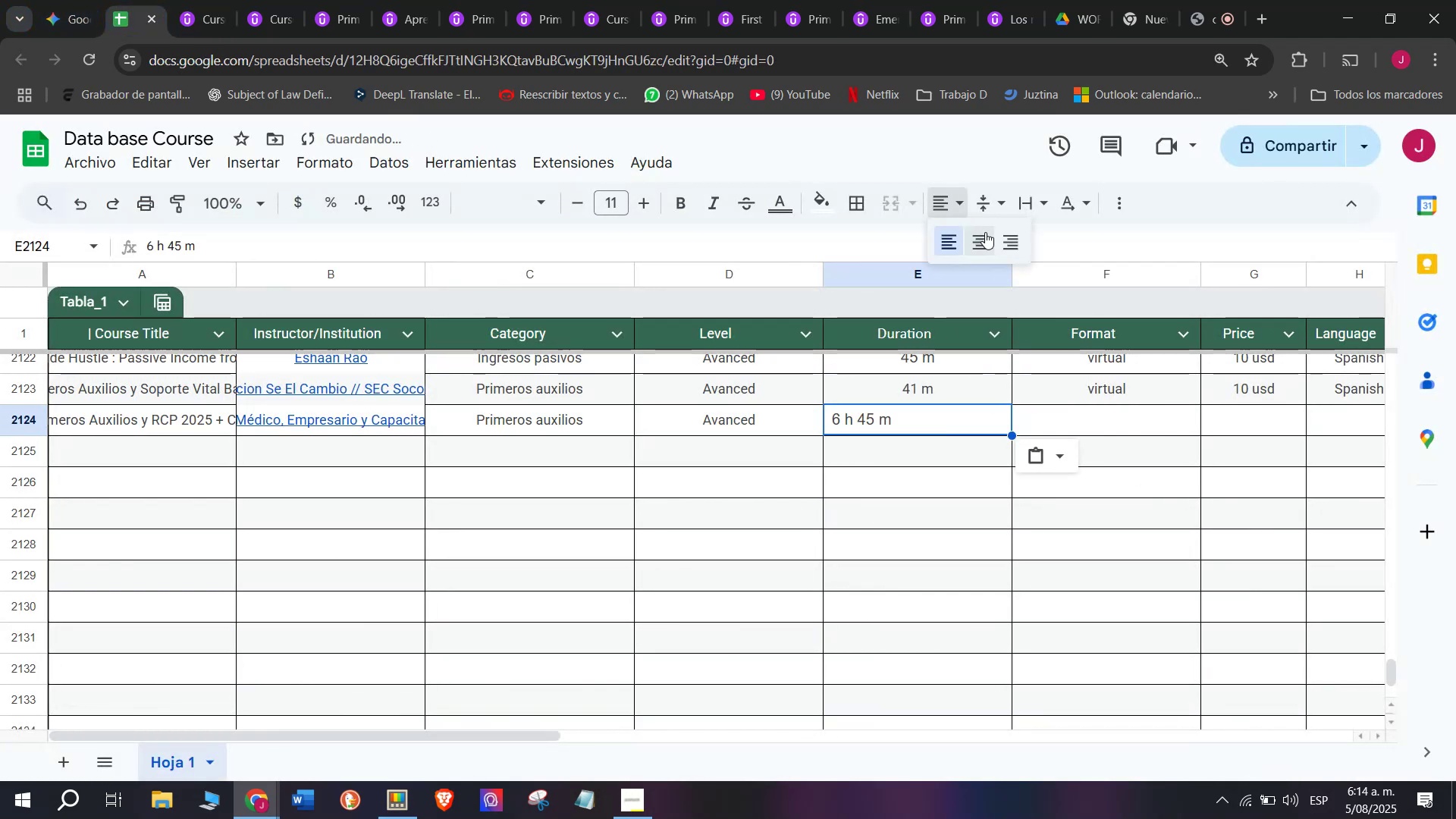 
left_click([985, 234])
 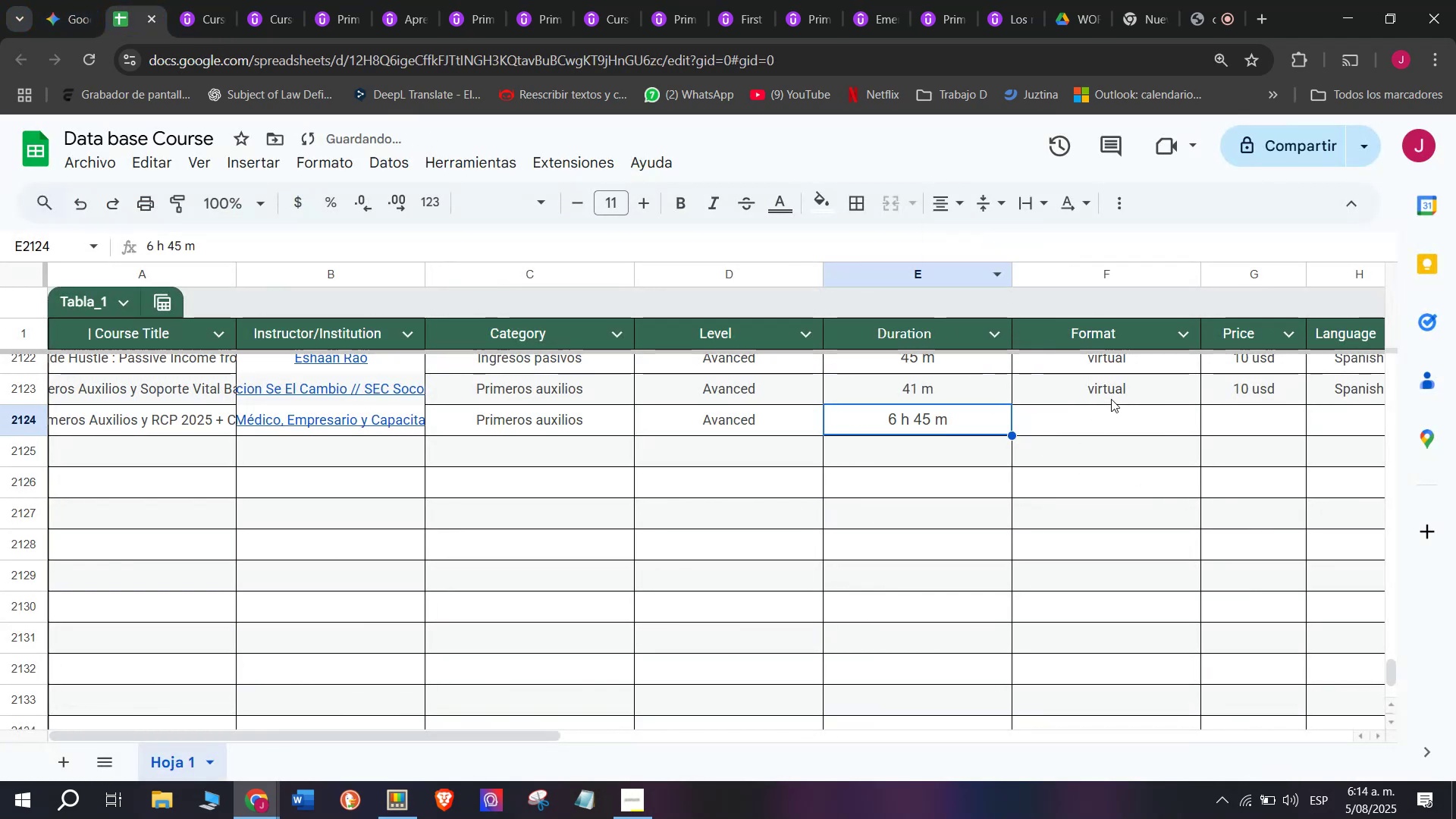 
left_click([1111, 398])
 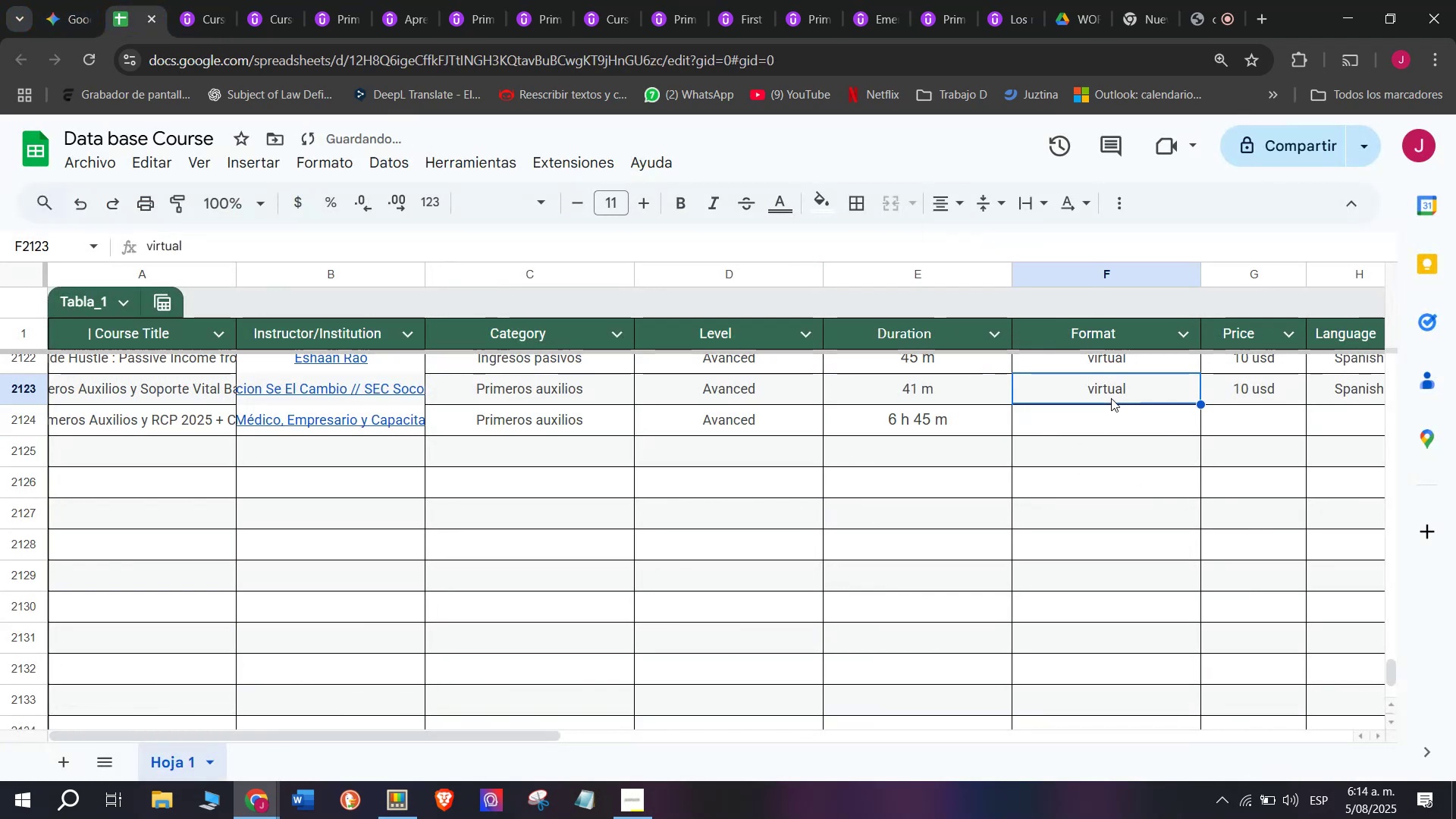 
key(Control+C)
 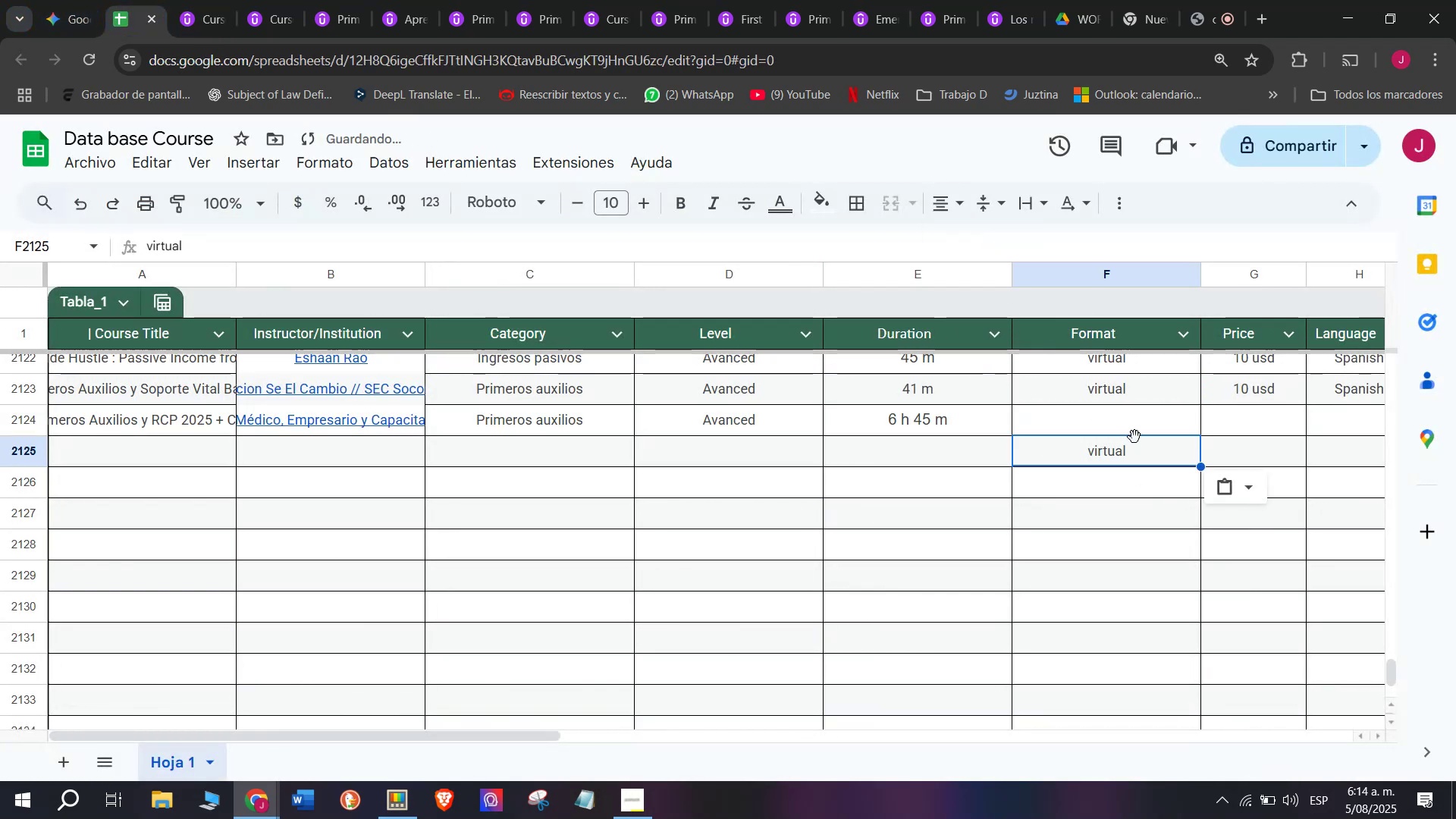 
key(Control+ControlLeft)
 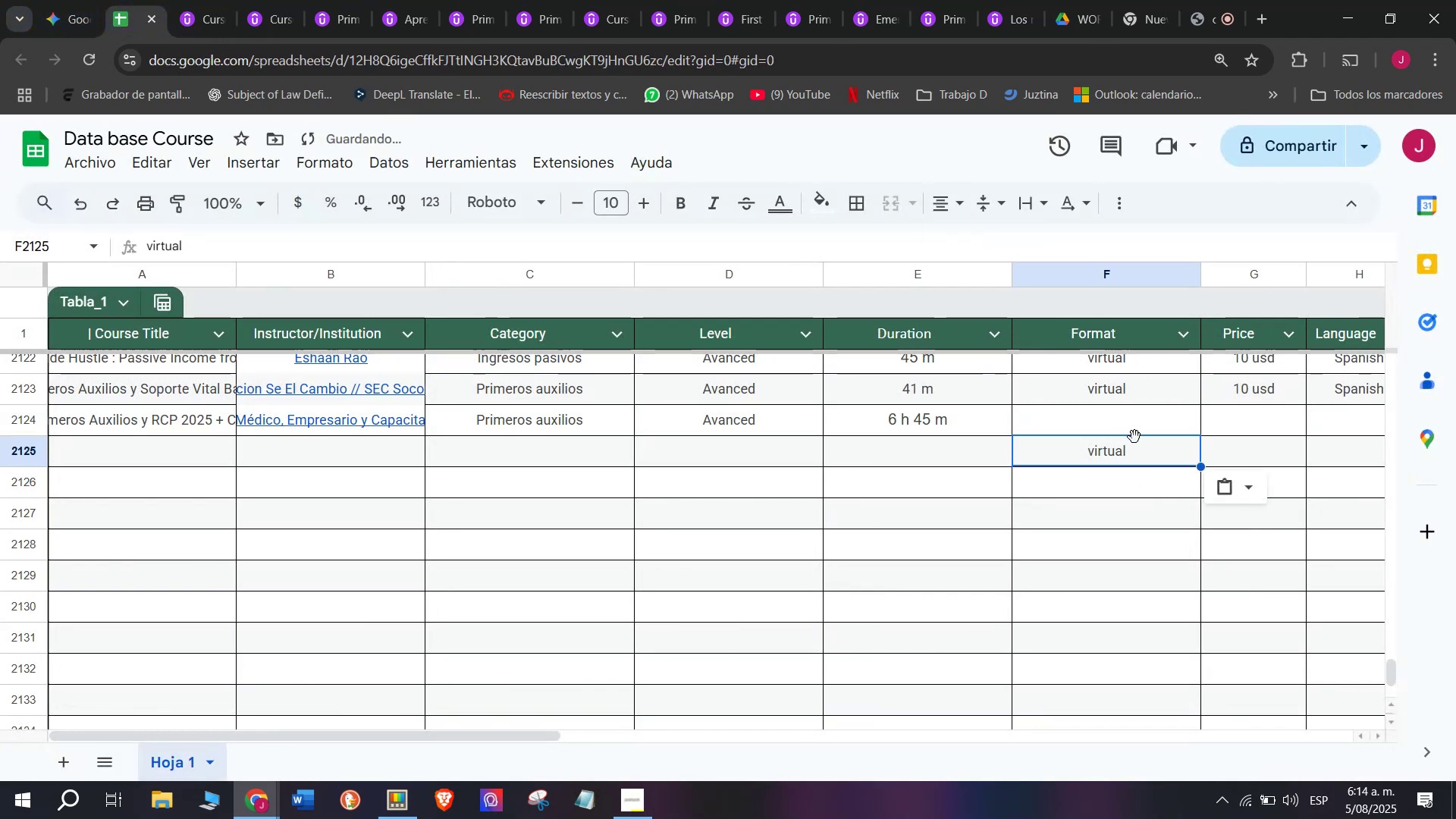 
key(Break)
 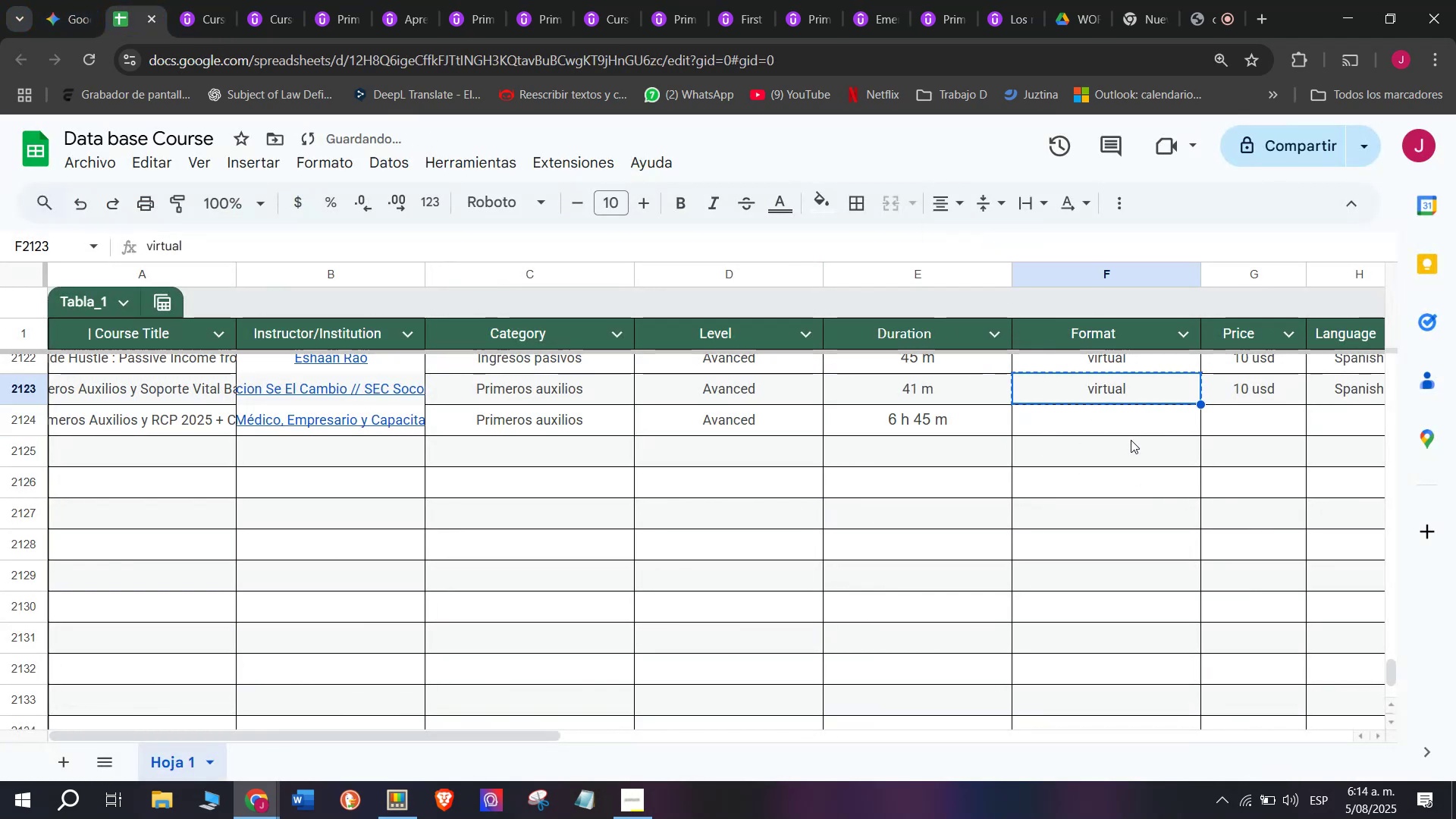 
double_click([1131, 440])
 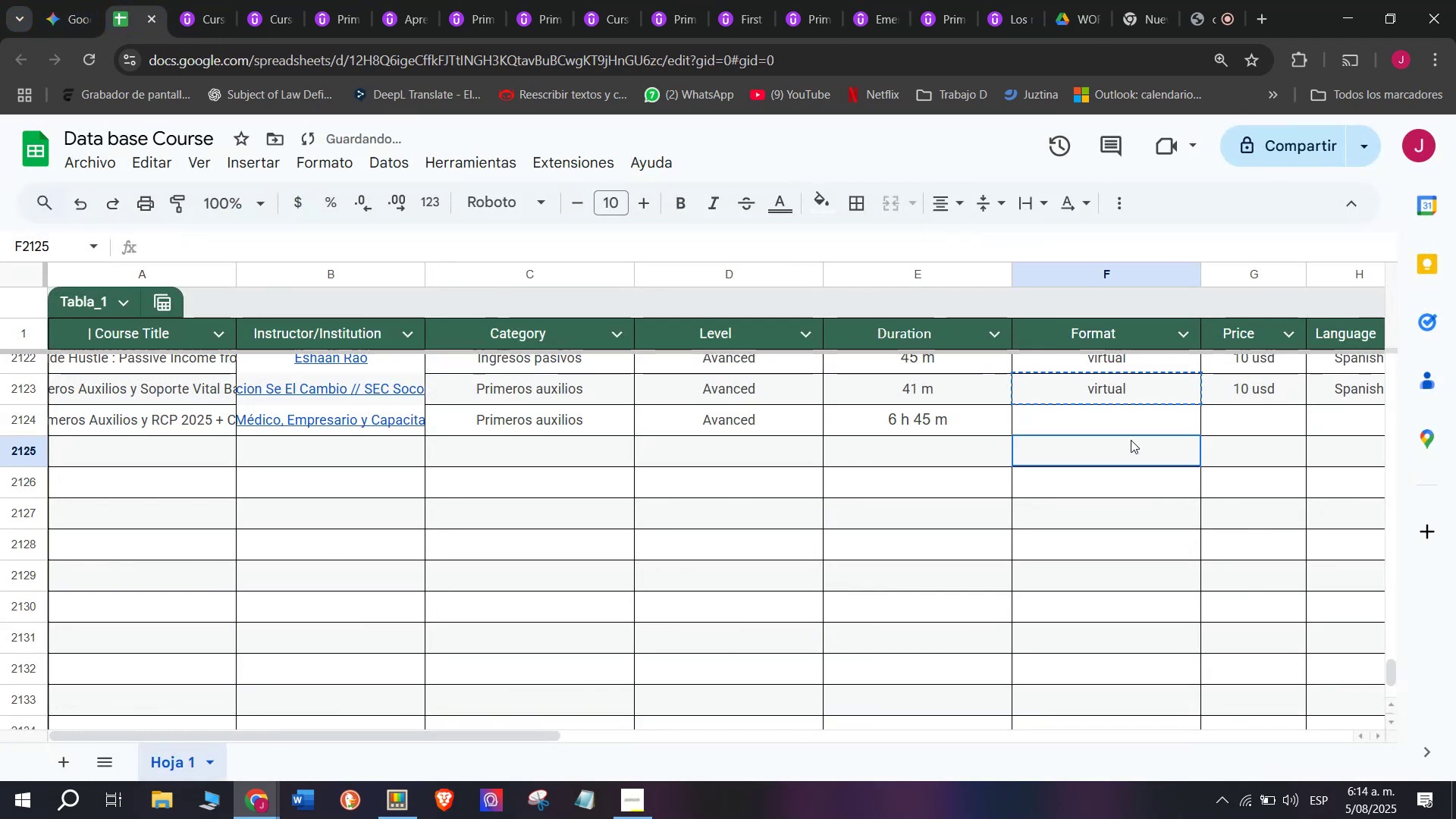 
key(Control+ControlLeft)
 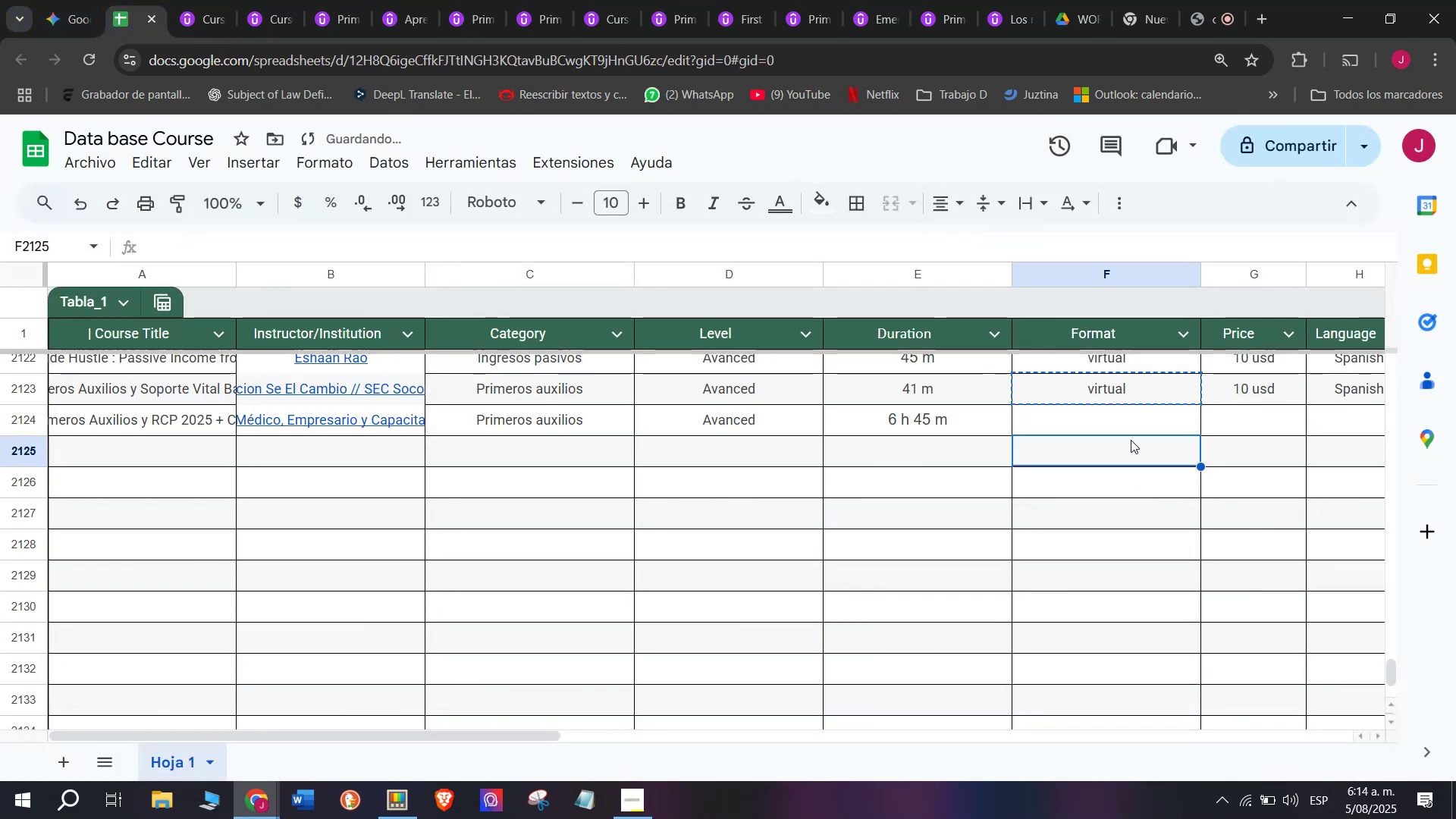 
key(Z)
 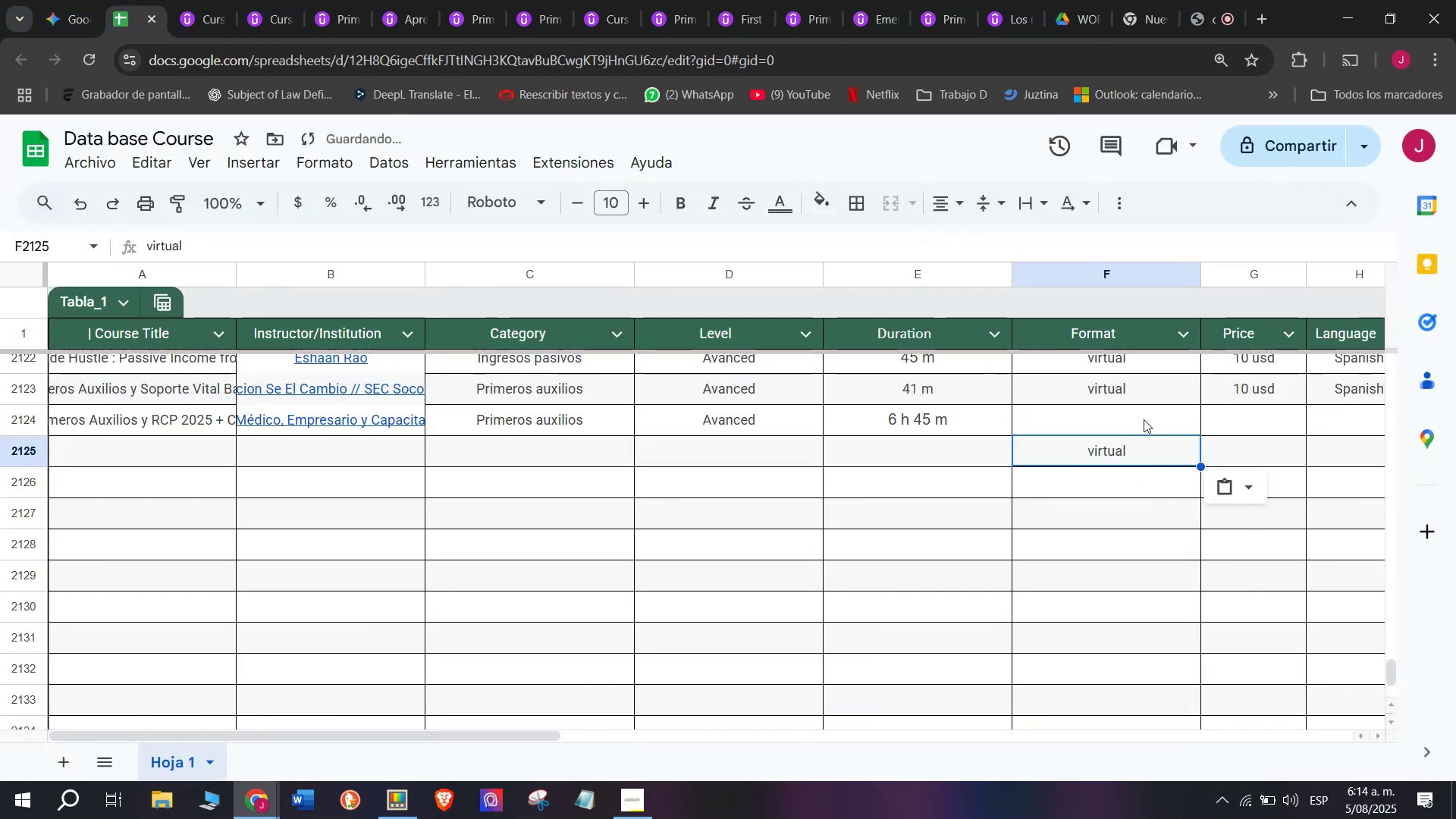 
key(Control+V)
 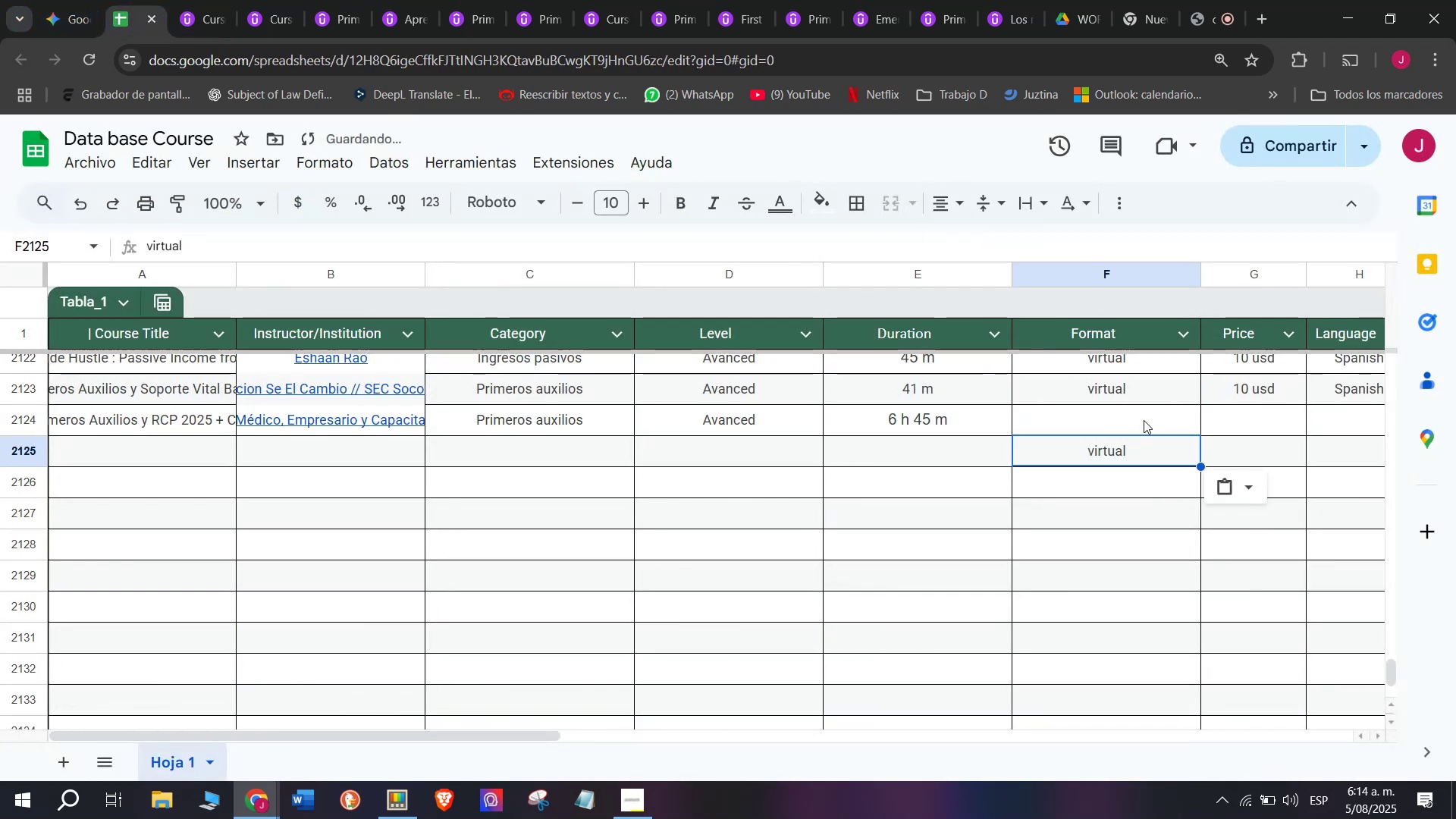 
key(Shift+ShiftLeft)
 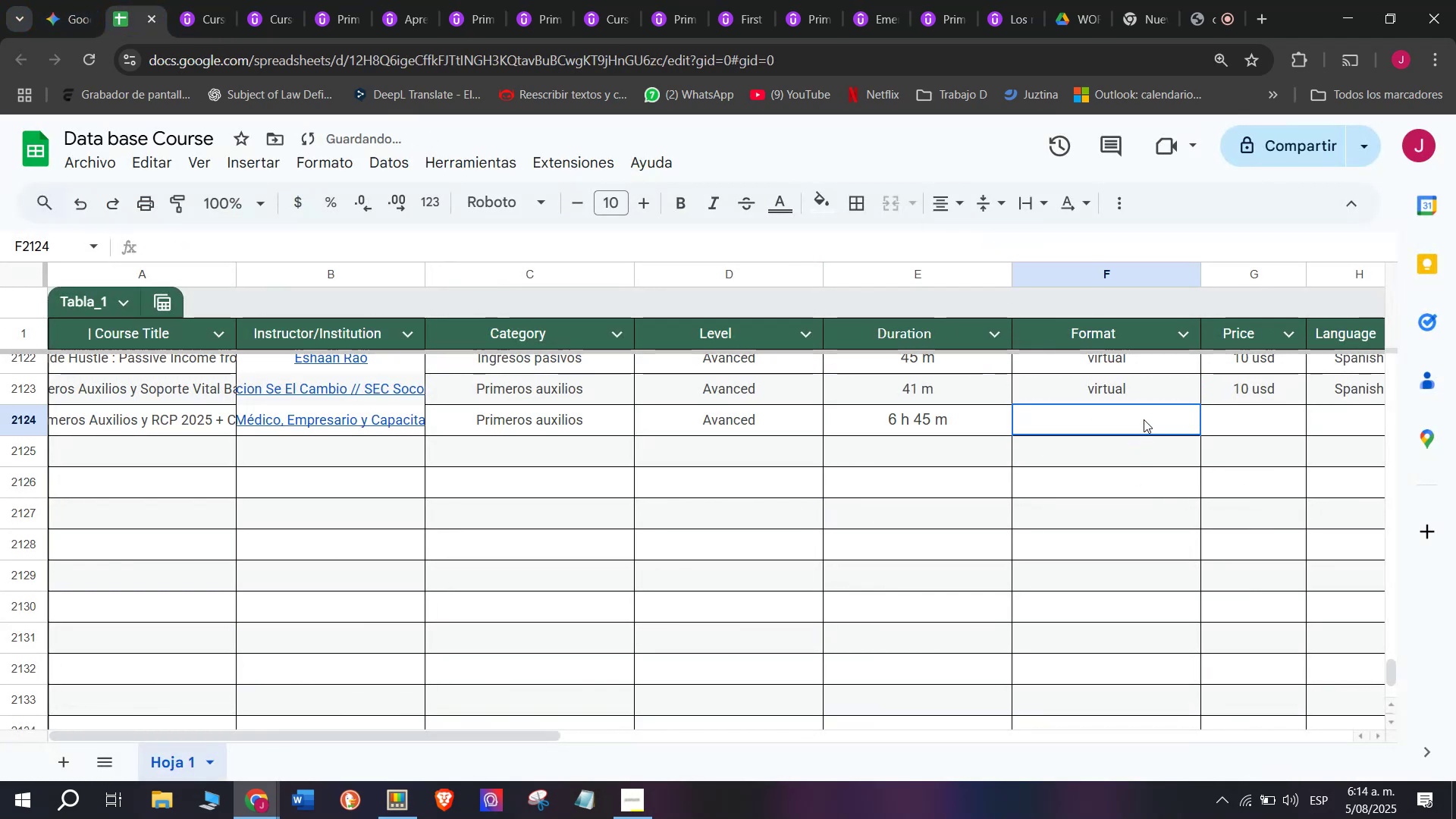 
key(Control+Shift+ControlLeft)
 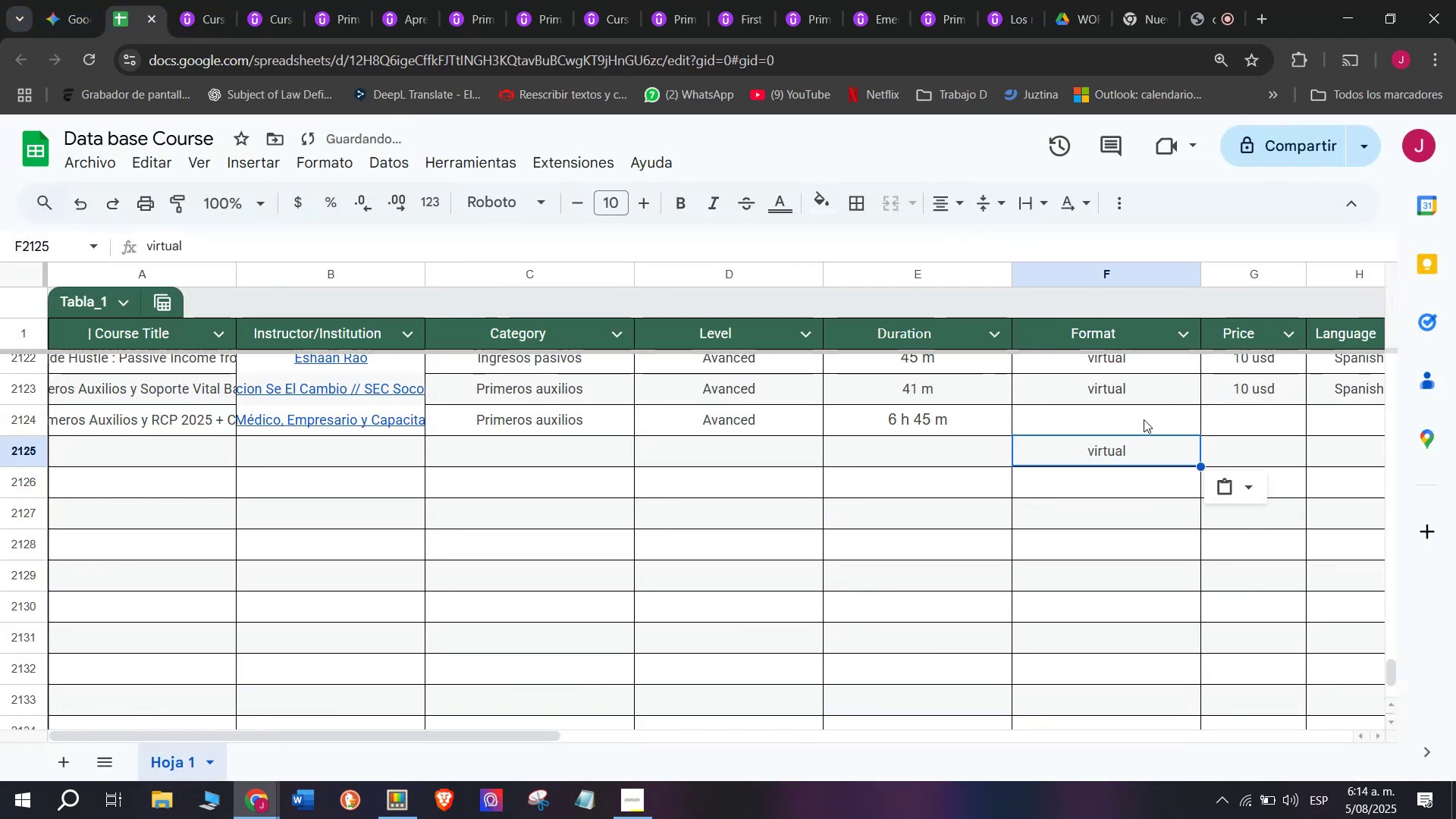 
key(Control+Shift+Z)
 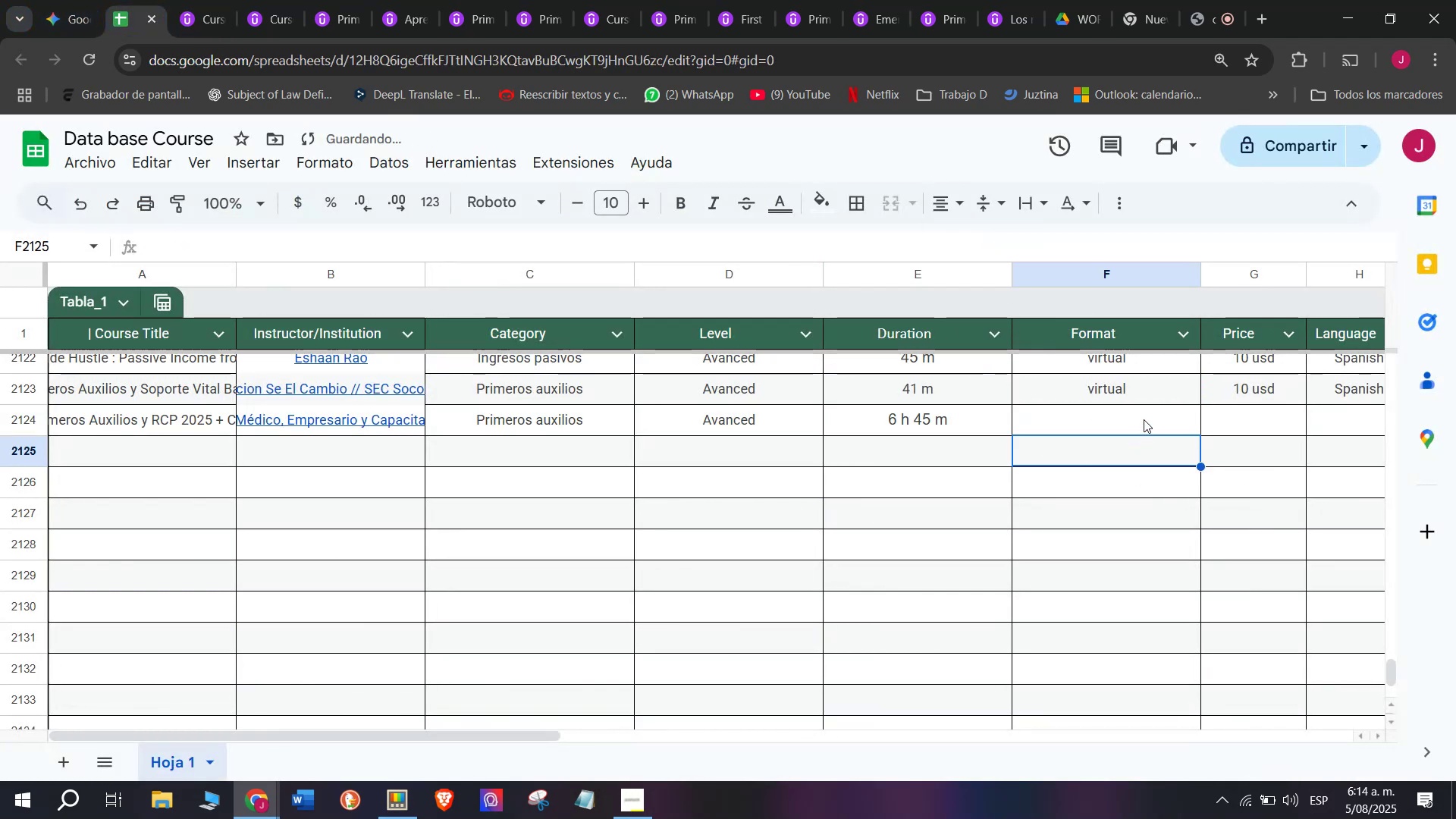 
left_click([1144, 419])
 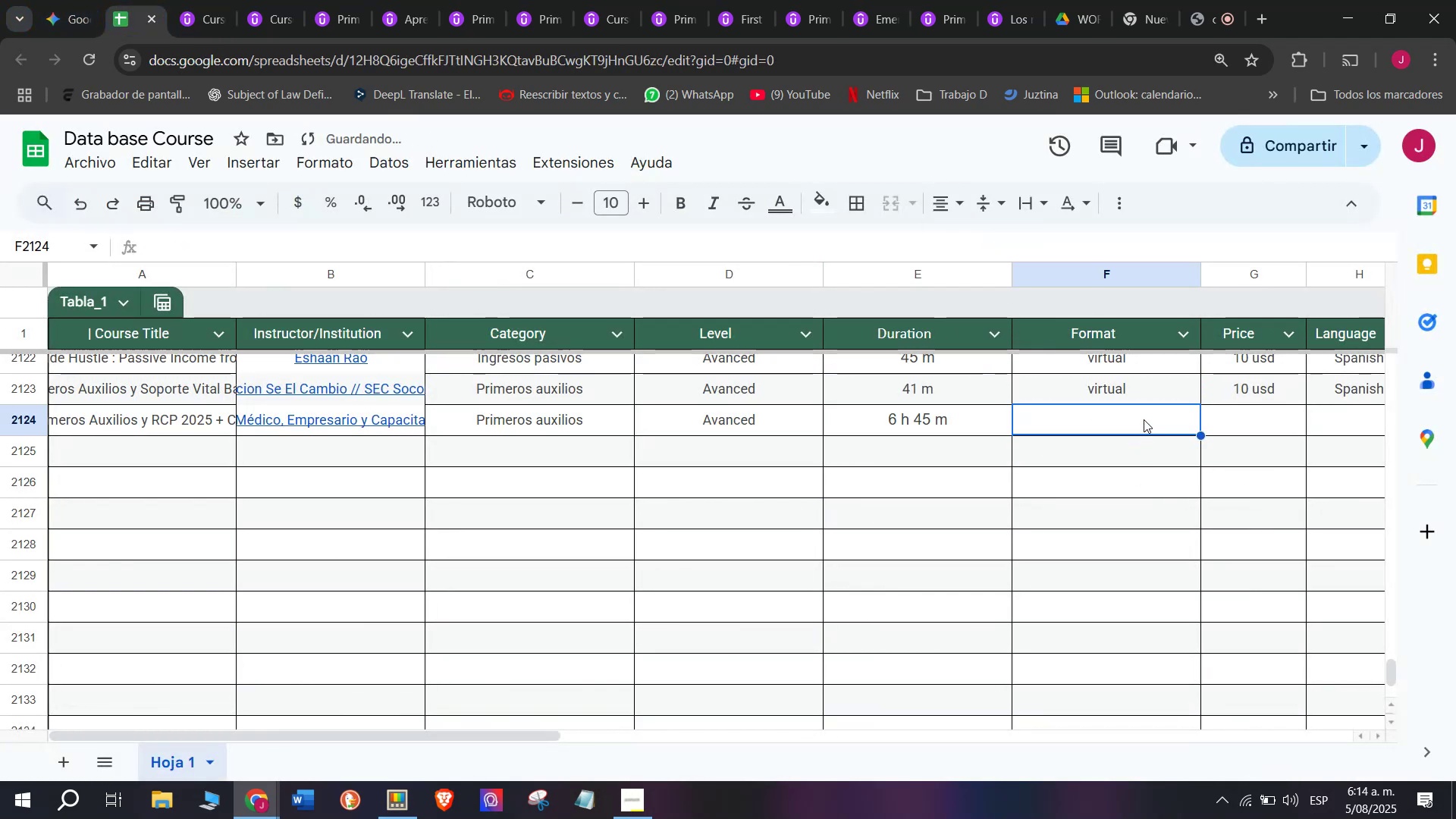 
key(Z)
 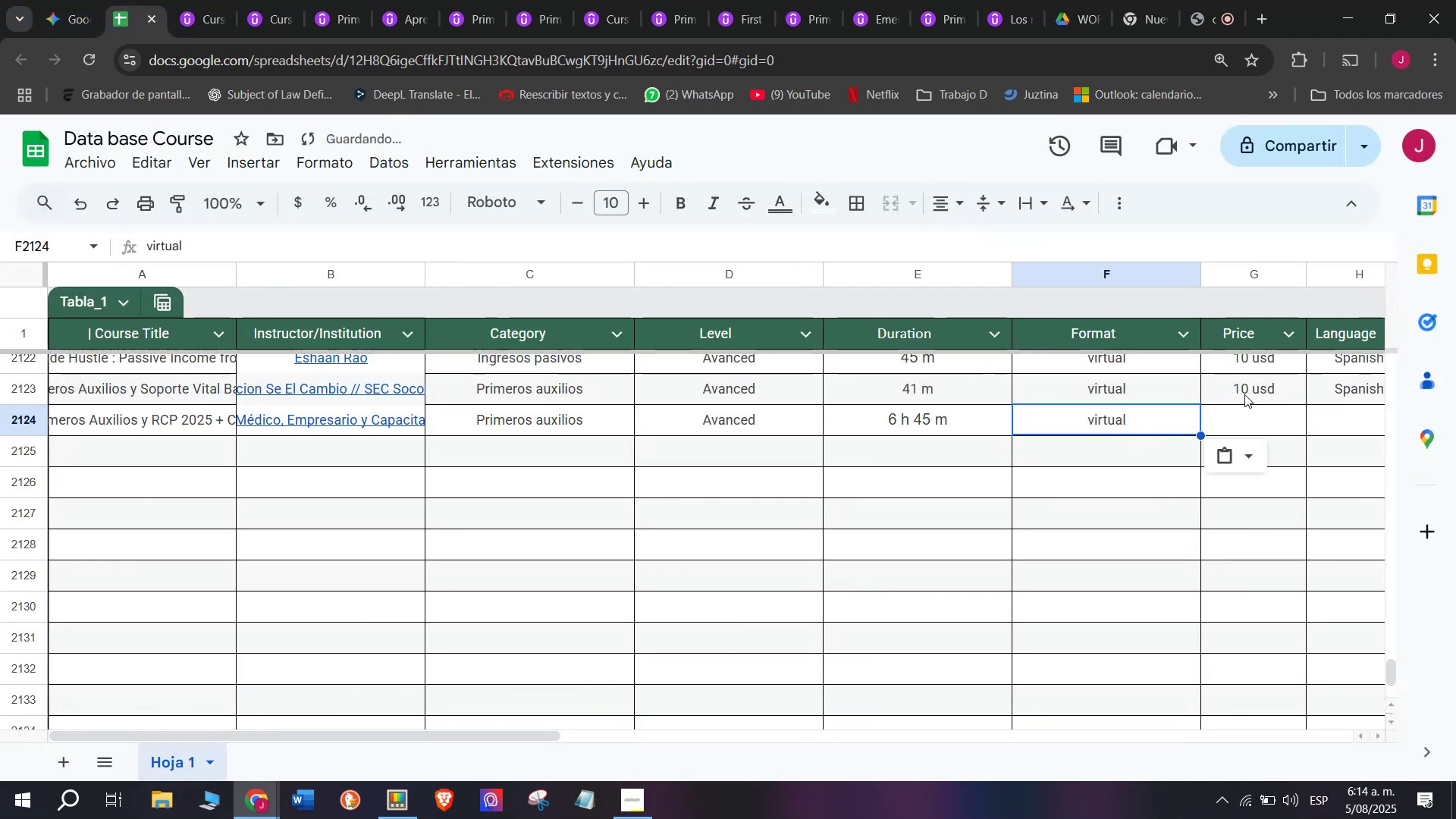 
key(Control+ControlLeft)
 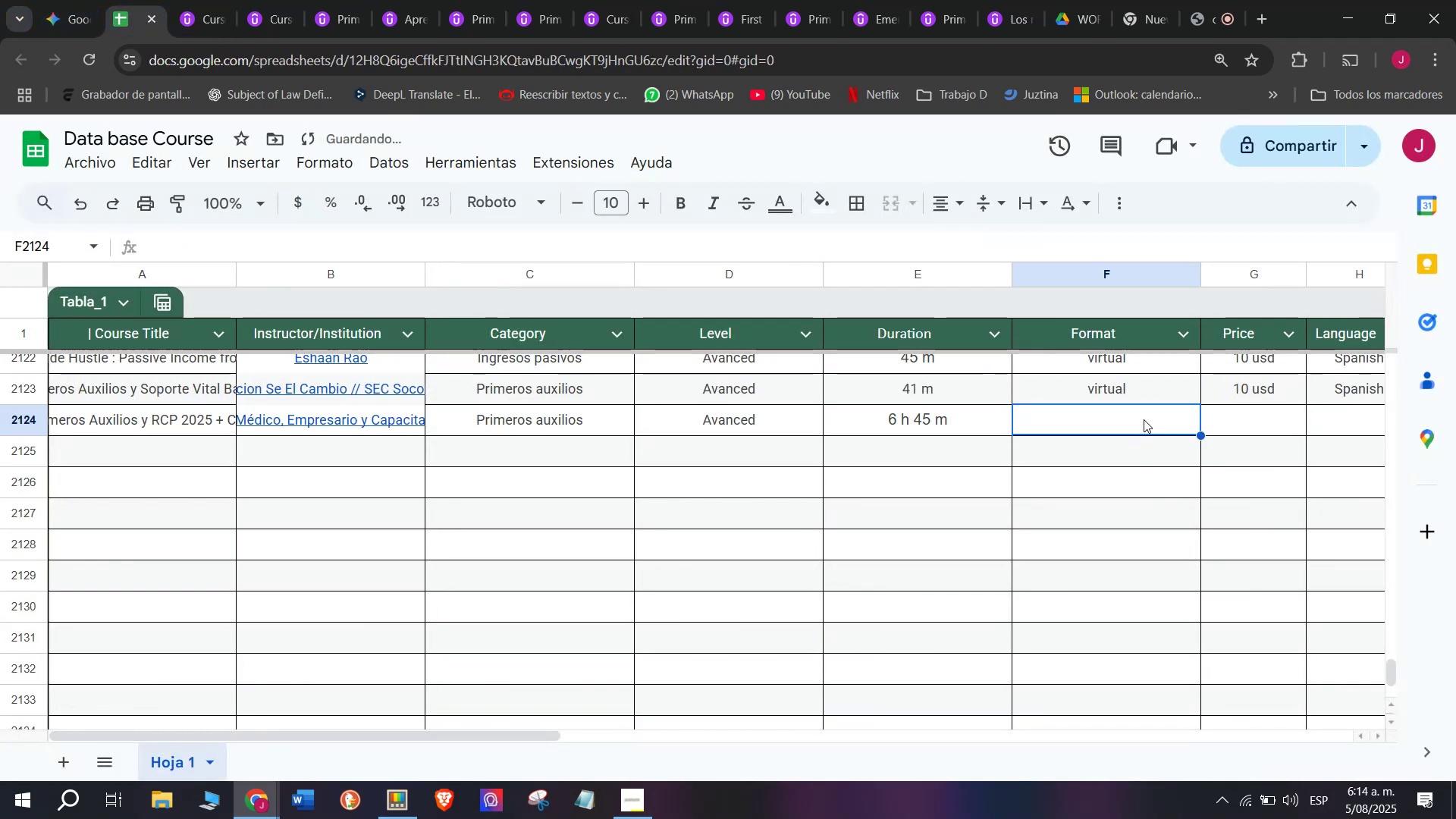 
key(Control+V)
 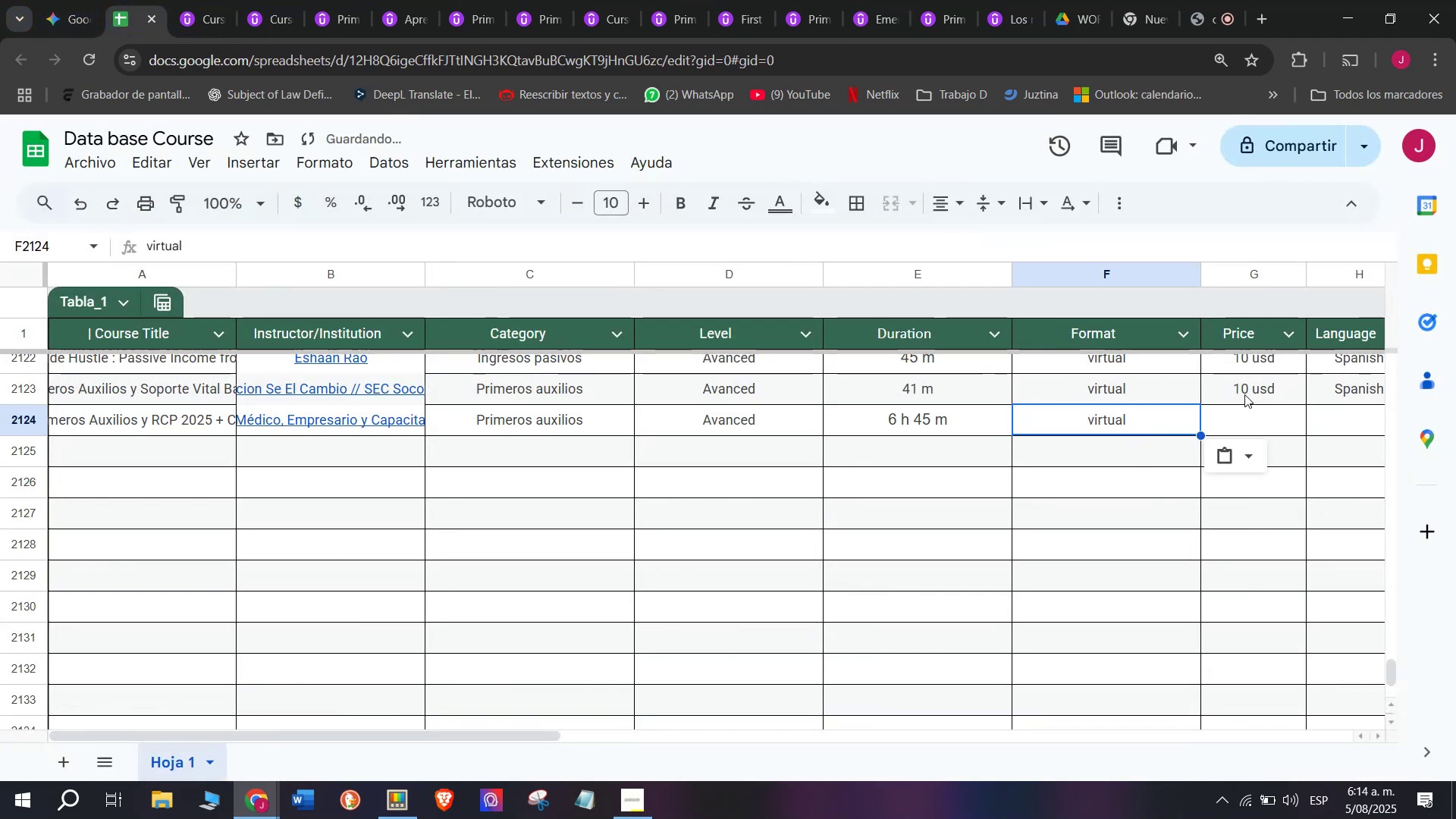 
left_click([1244, 393])
 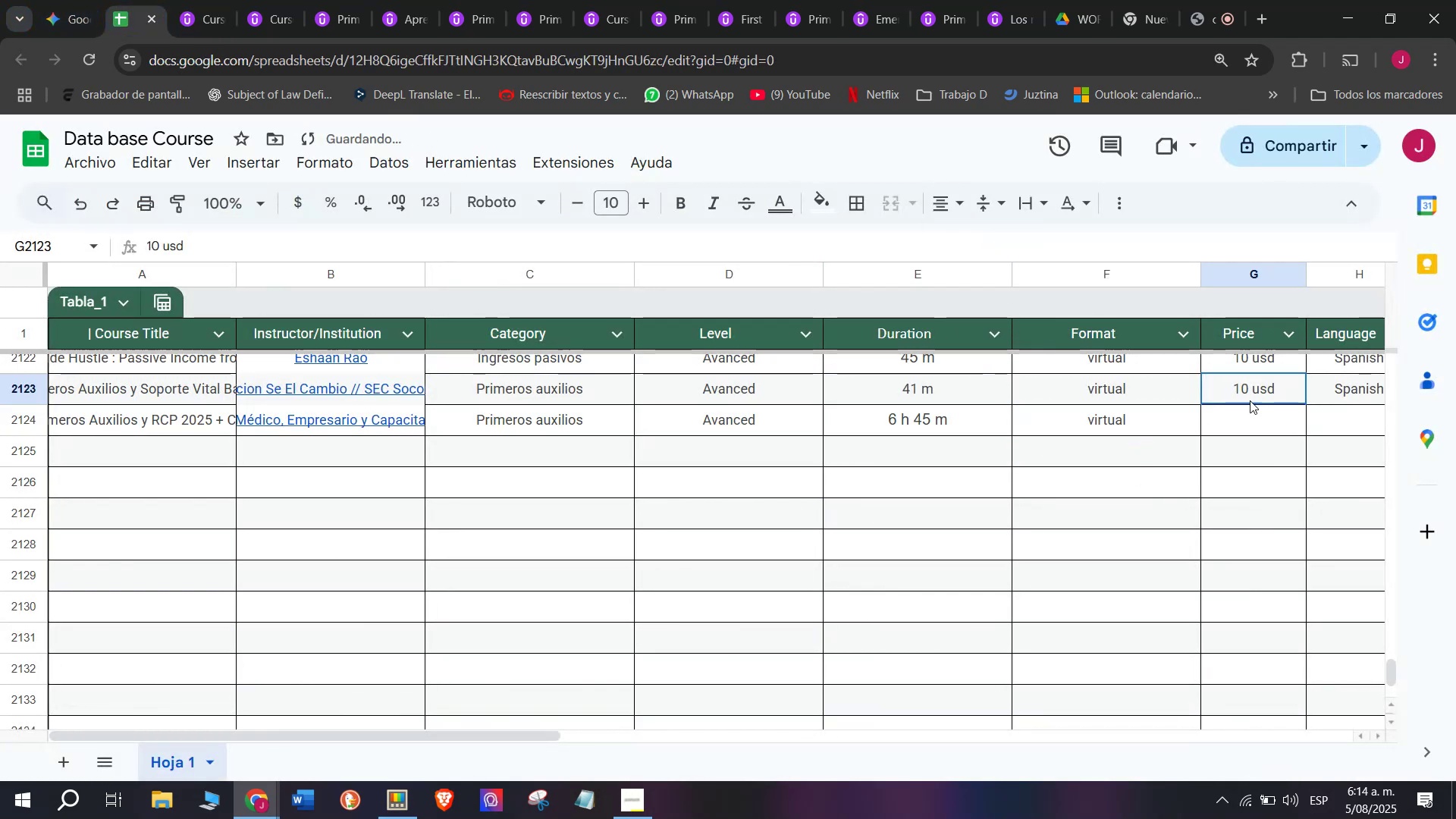 
key(Control+C)
 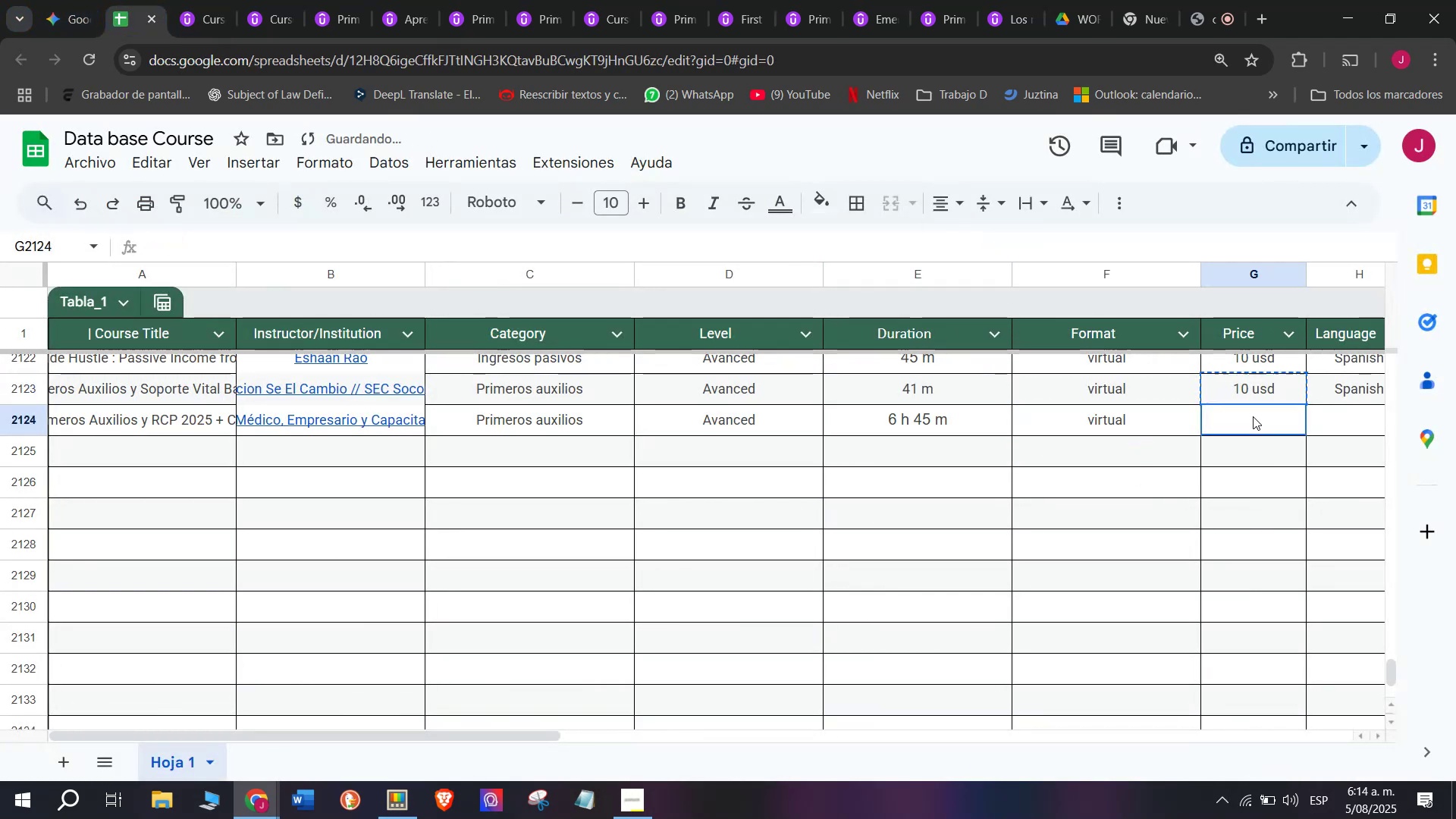 
key(Break)
 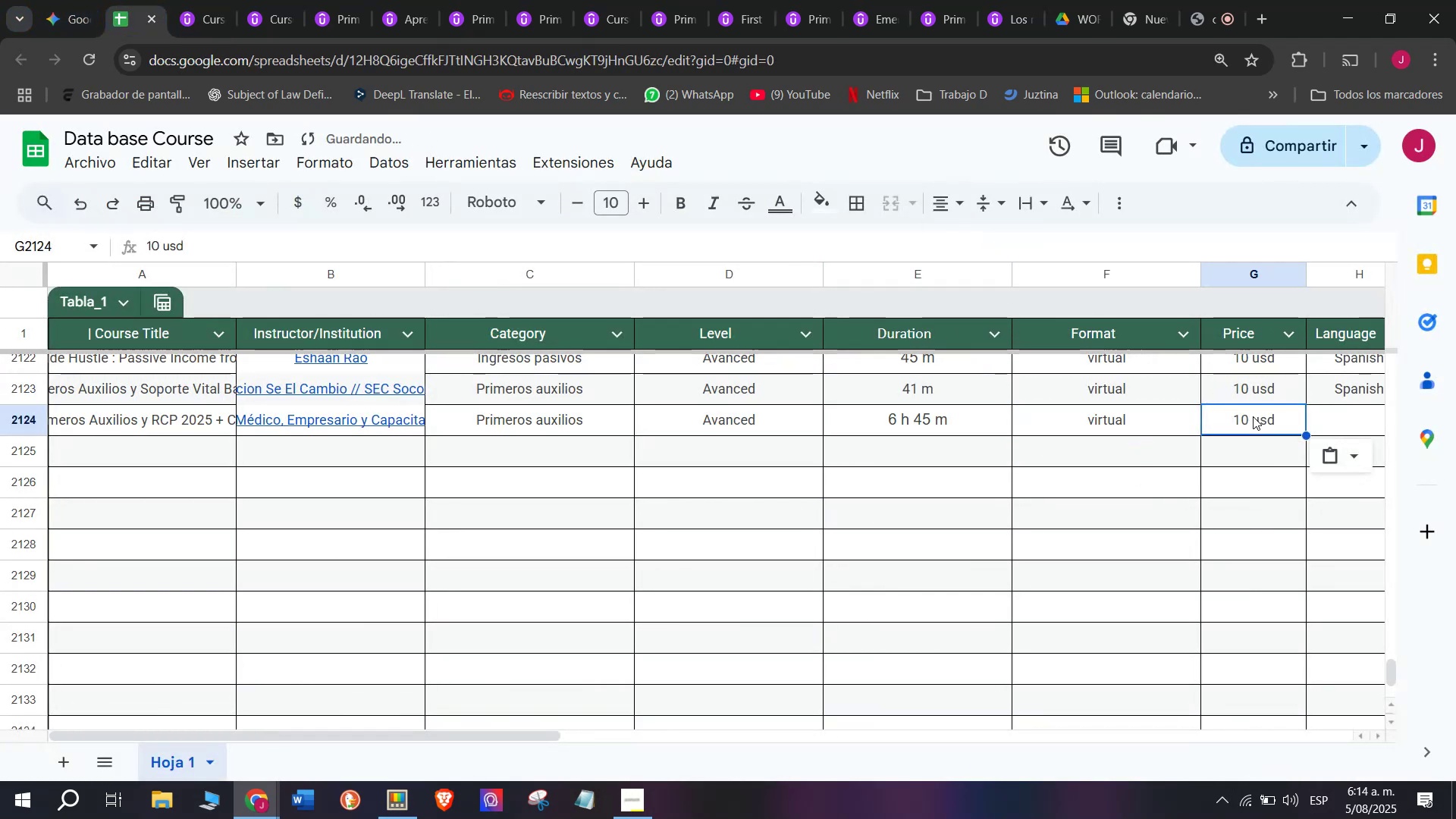 
key(Control+ControlLeft)
 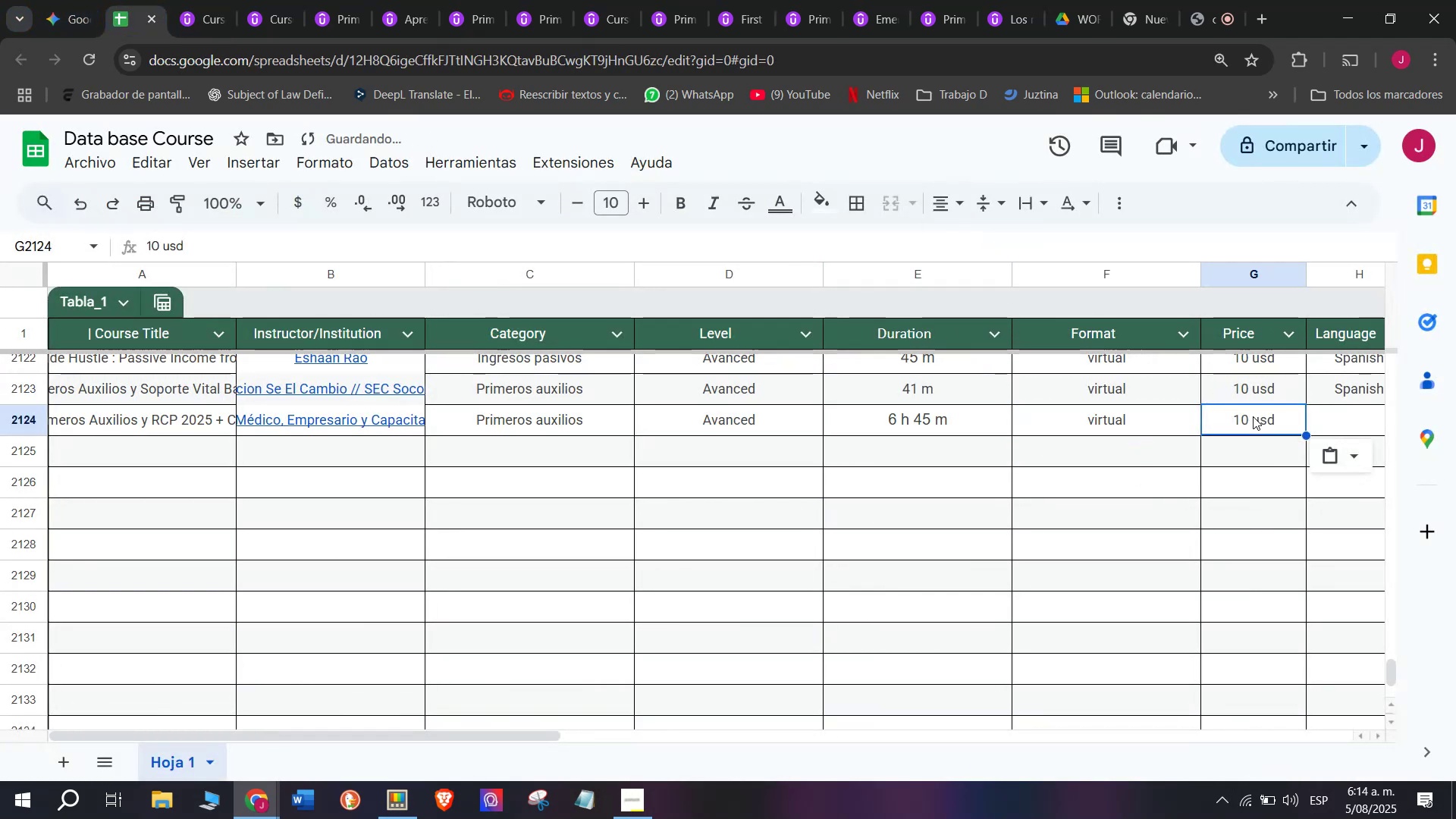 
key(Control+ControlLeft)
 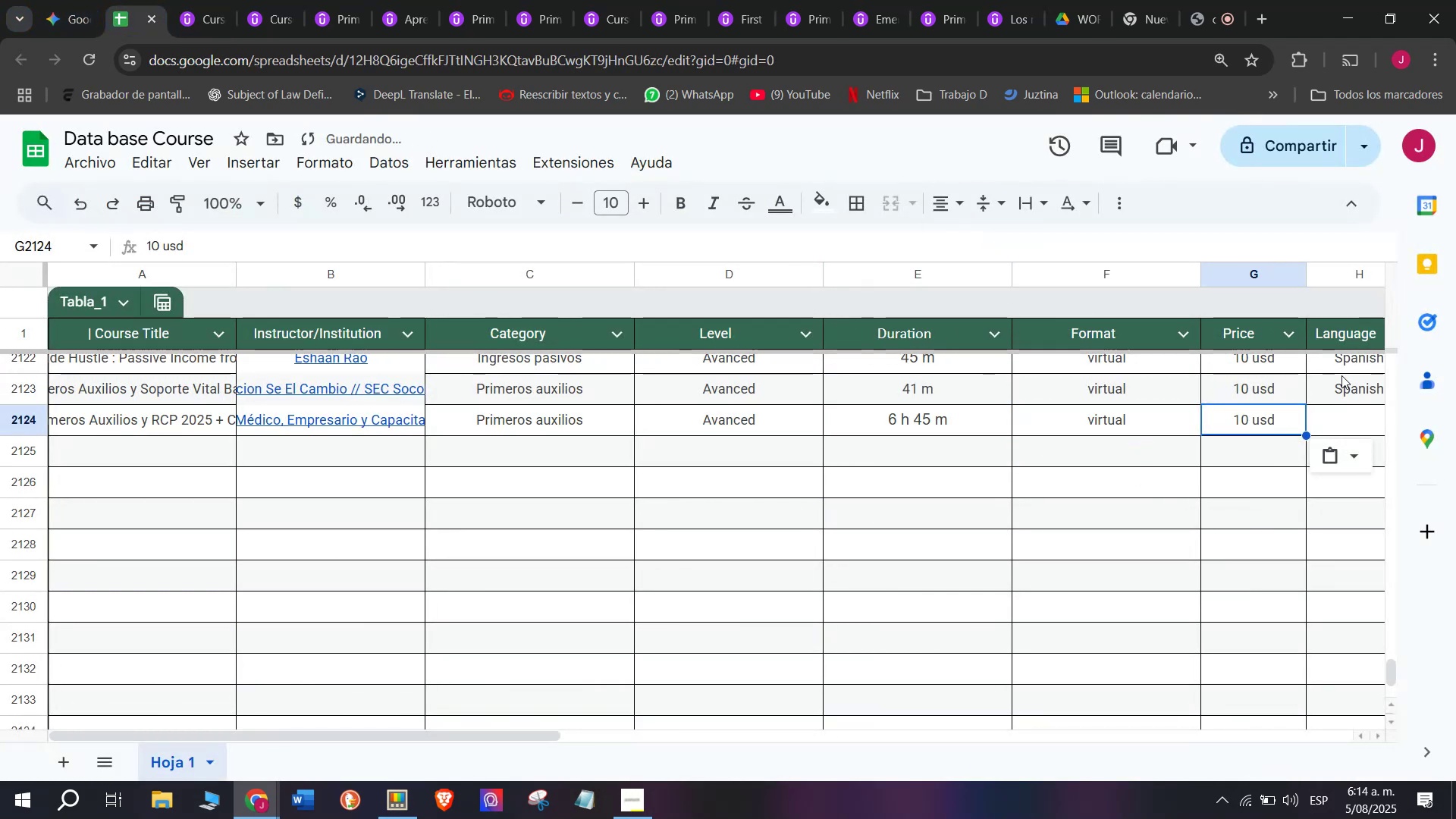 
key(Z)
 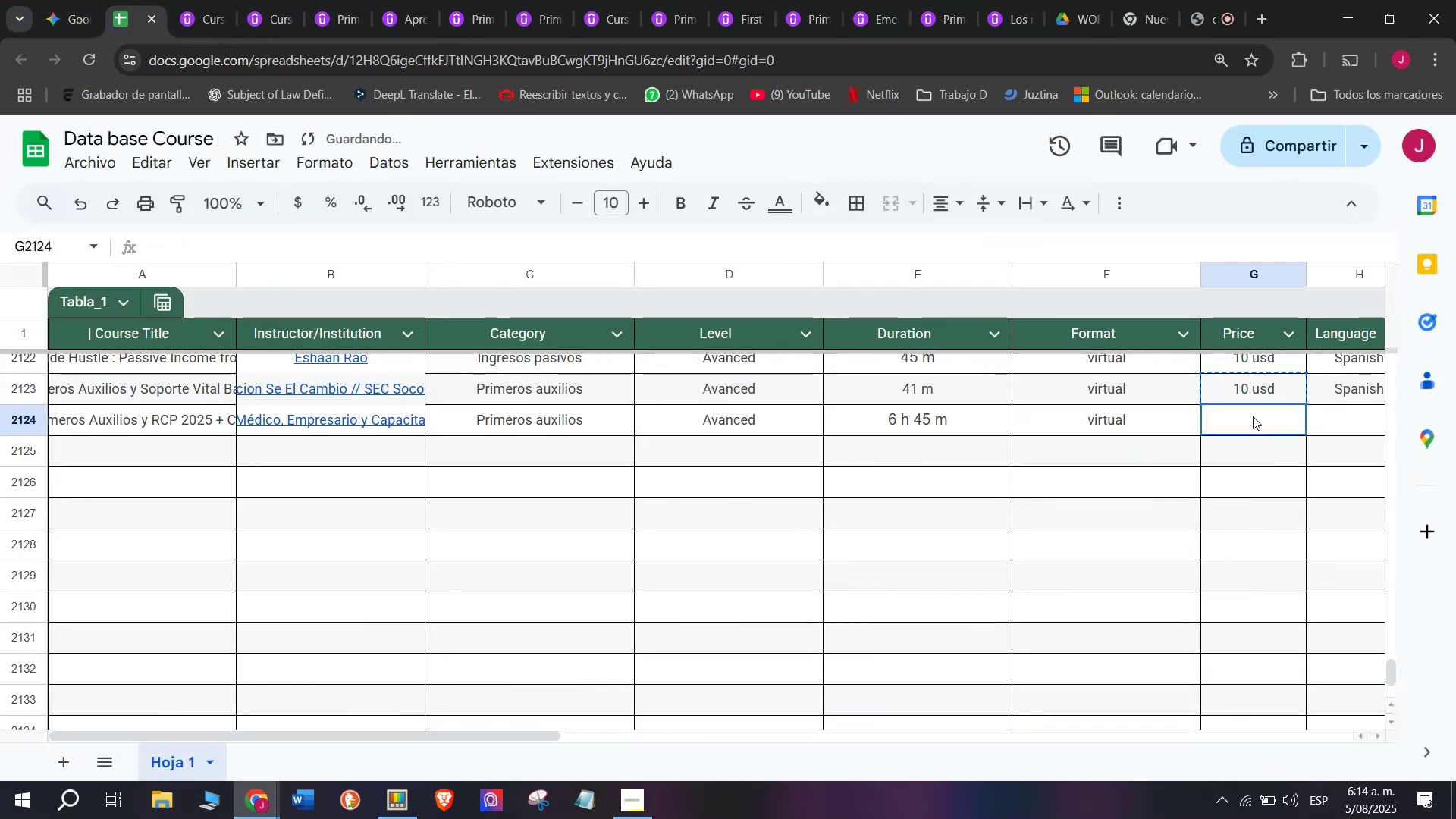 
key(Control+V)
 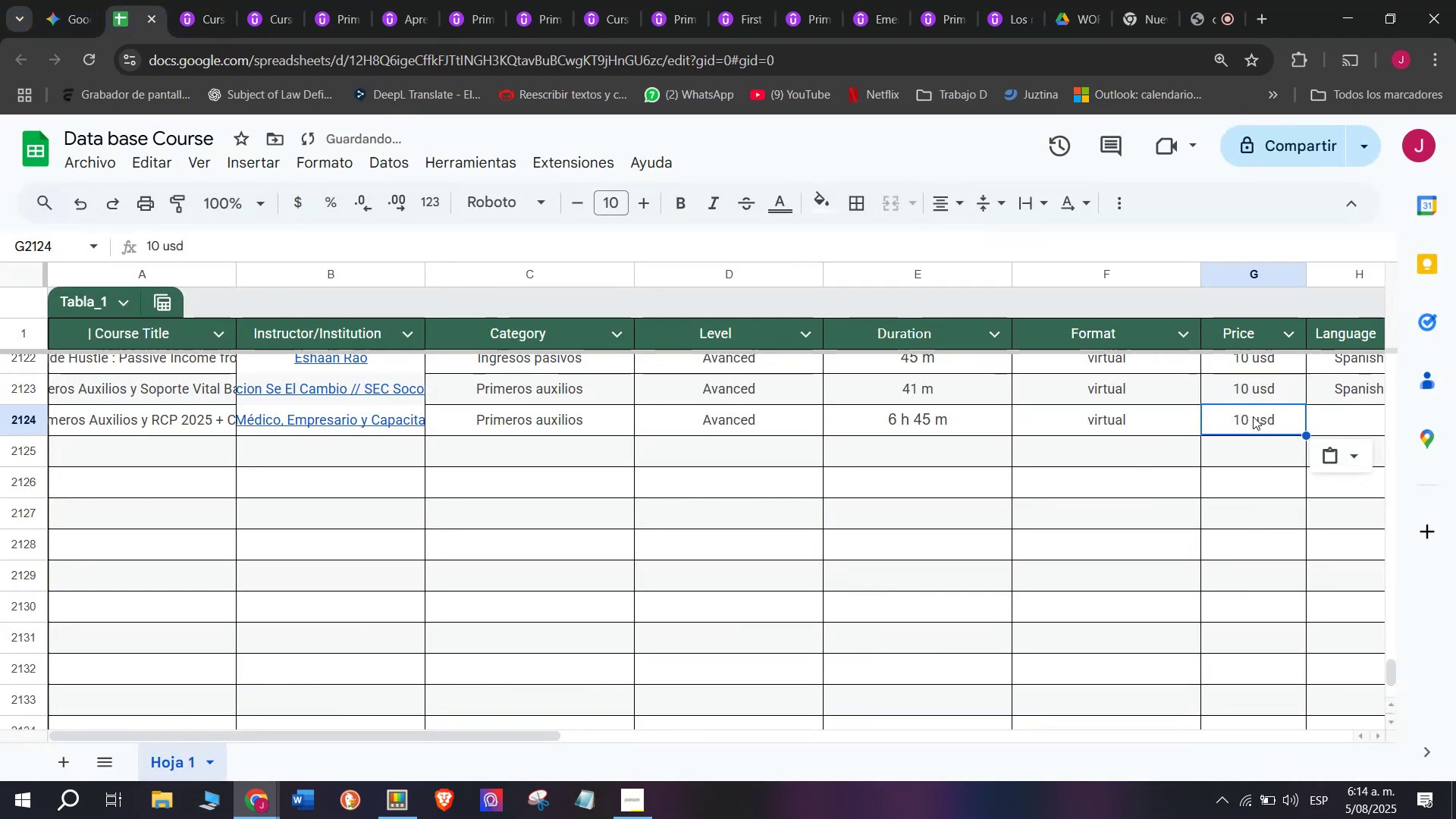 
double_click([1253, 416])
 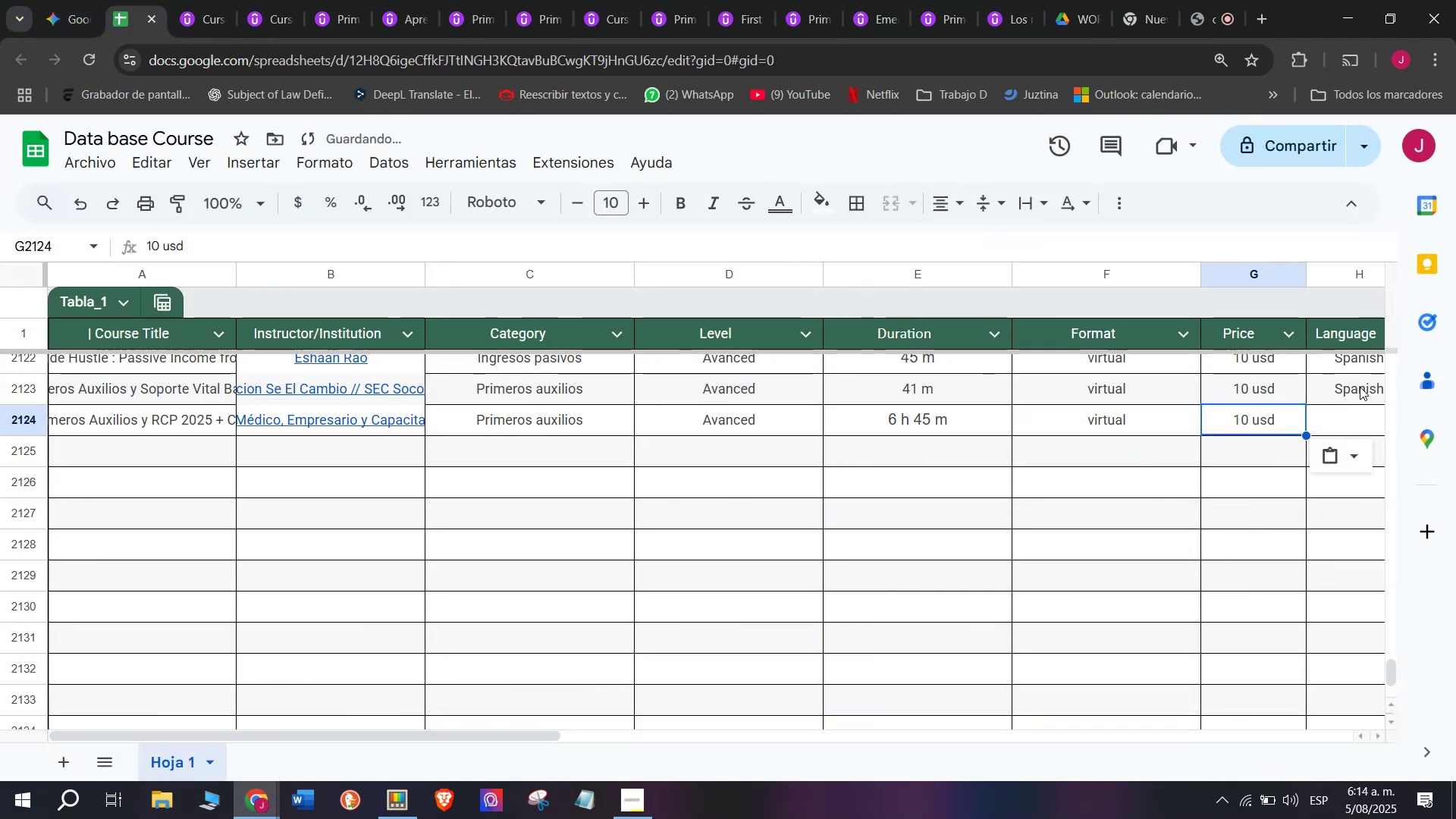 
left_click([1368, 394])
 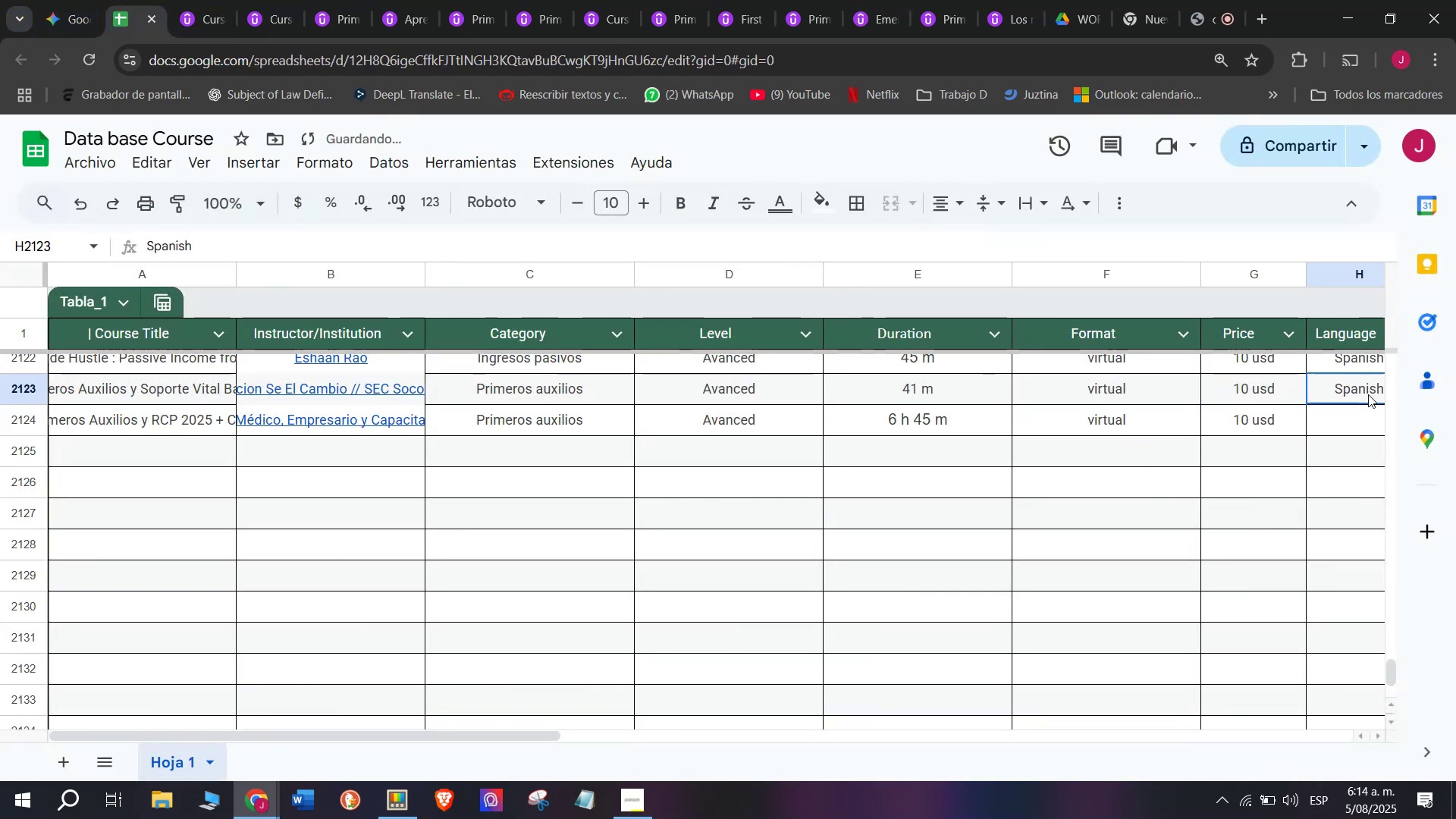 
key(Control+ControlLeft)
 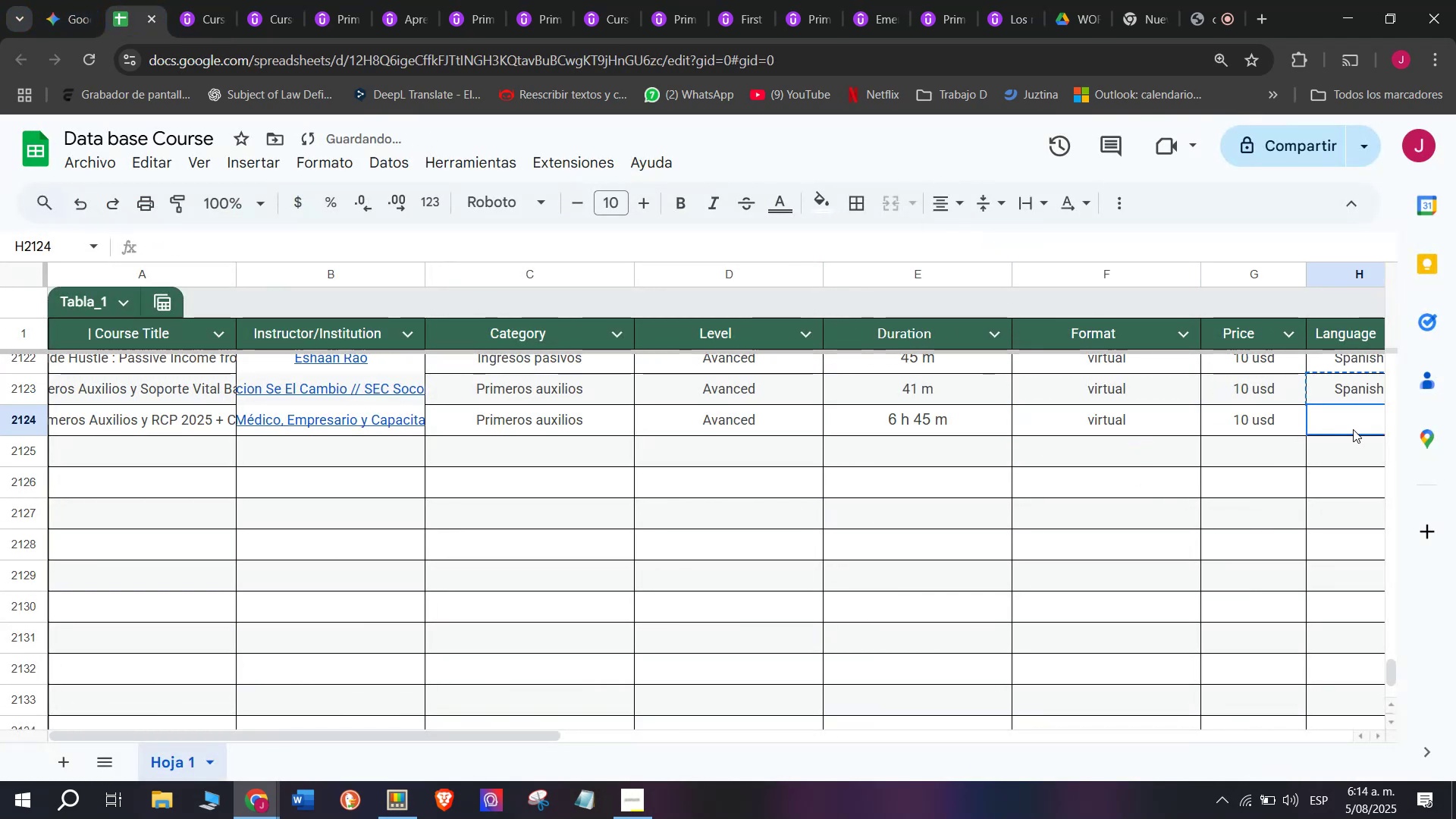 
key(Break)
 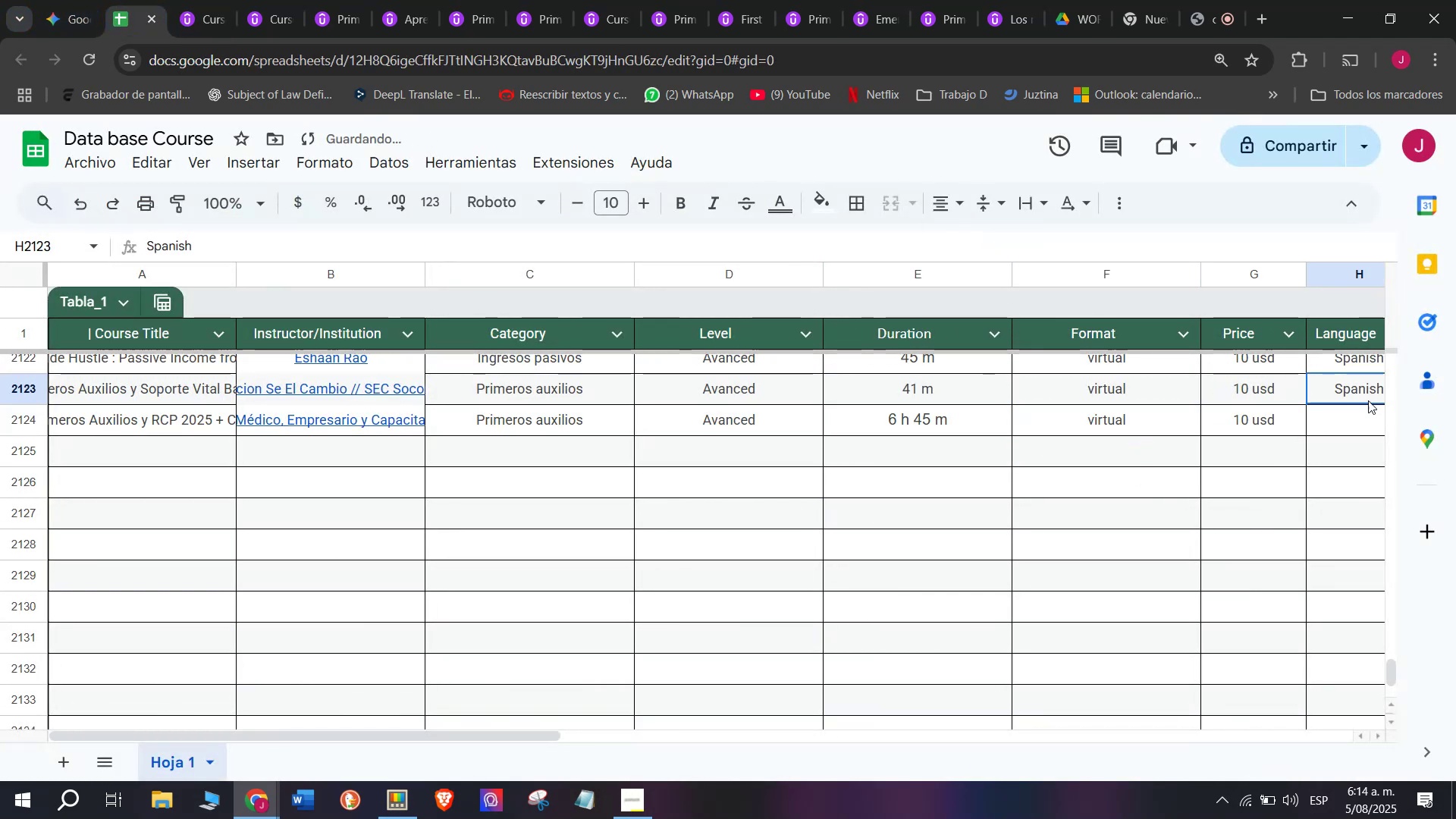 
key(Control+C)
 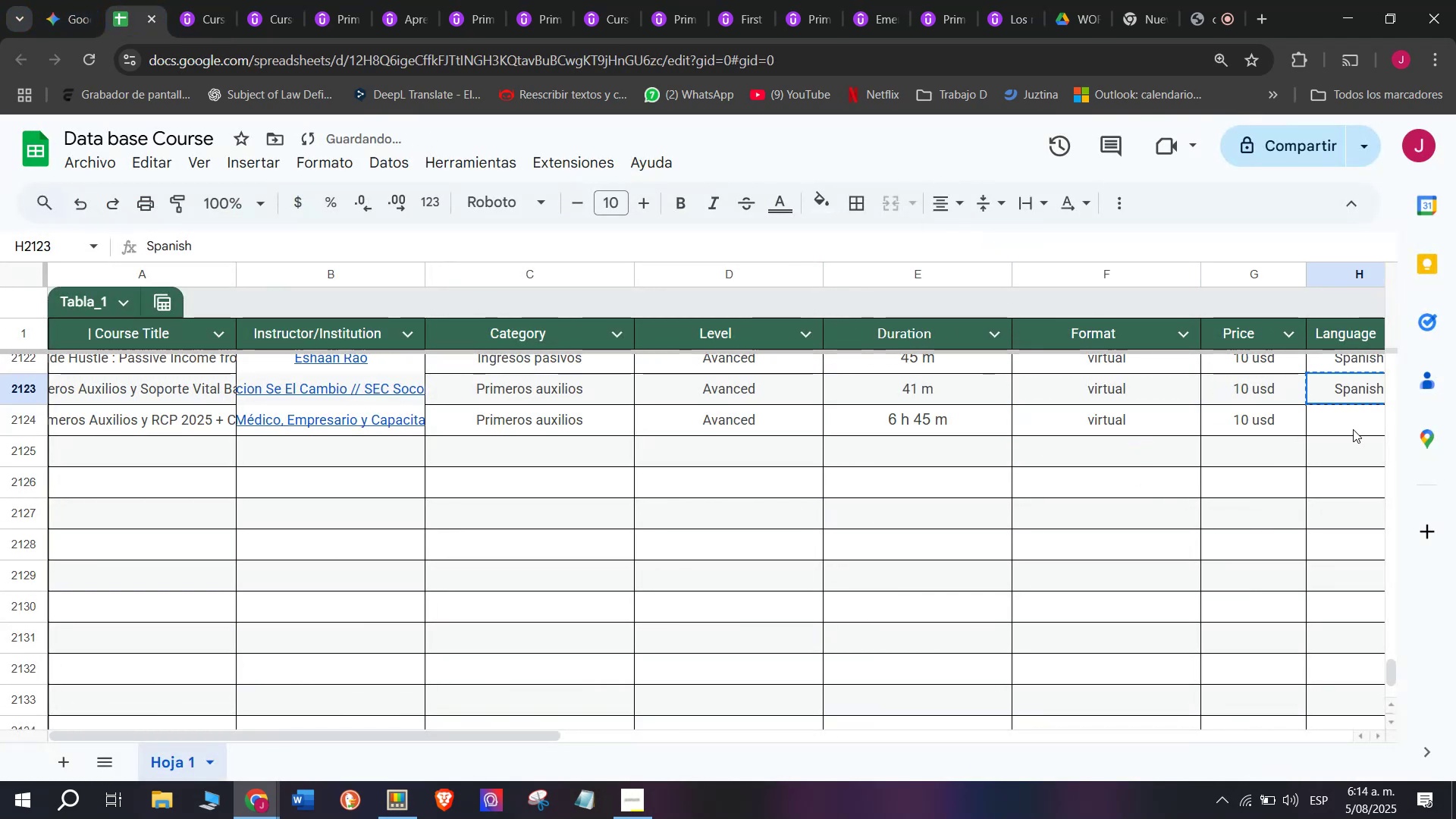 
double_click([1353, 429])
 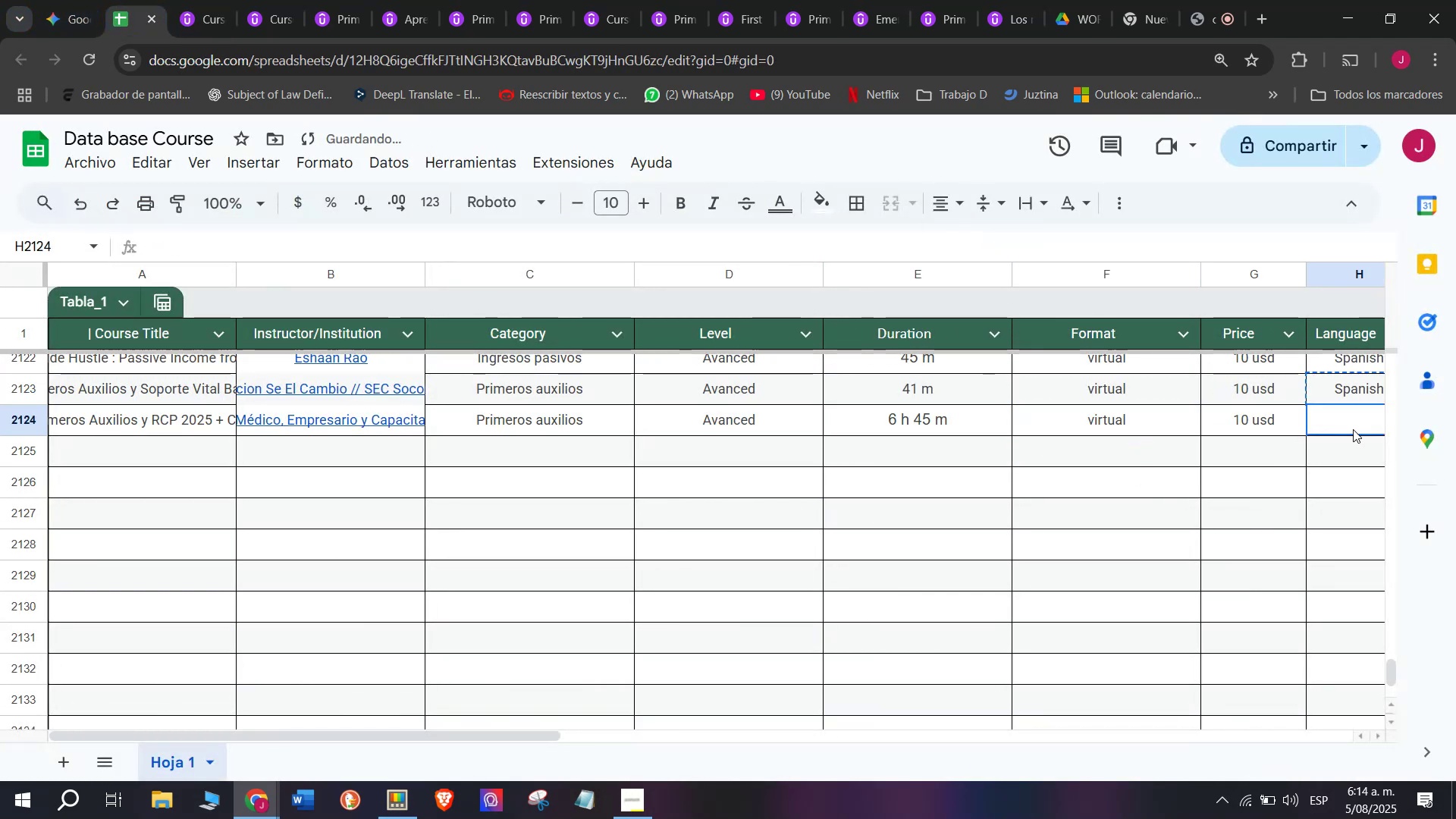 
key(Z)
 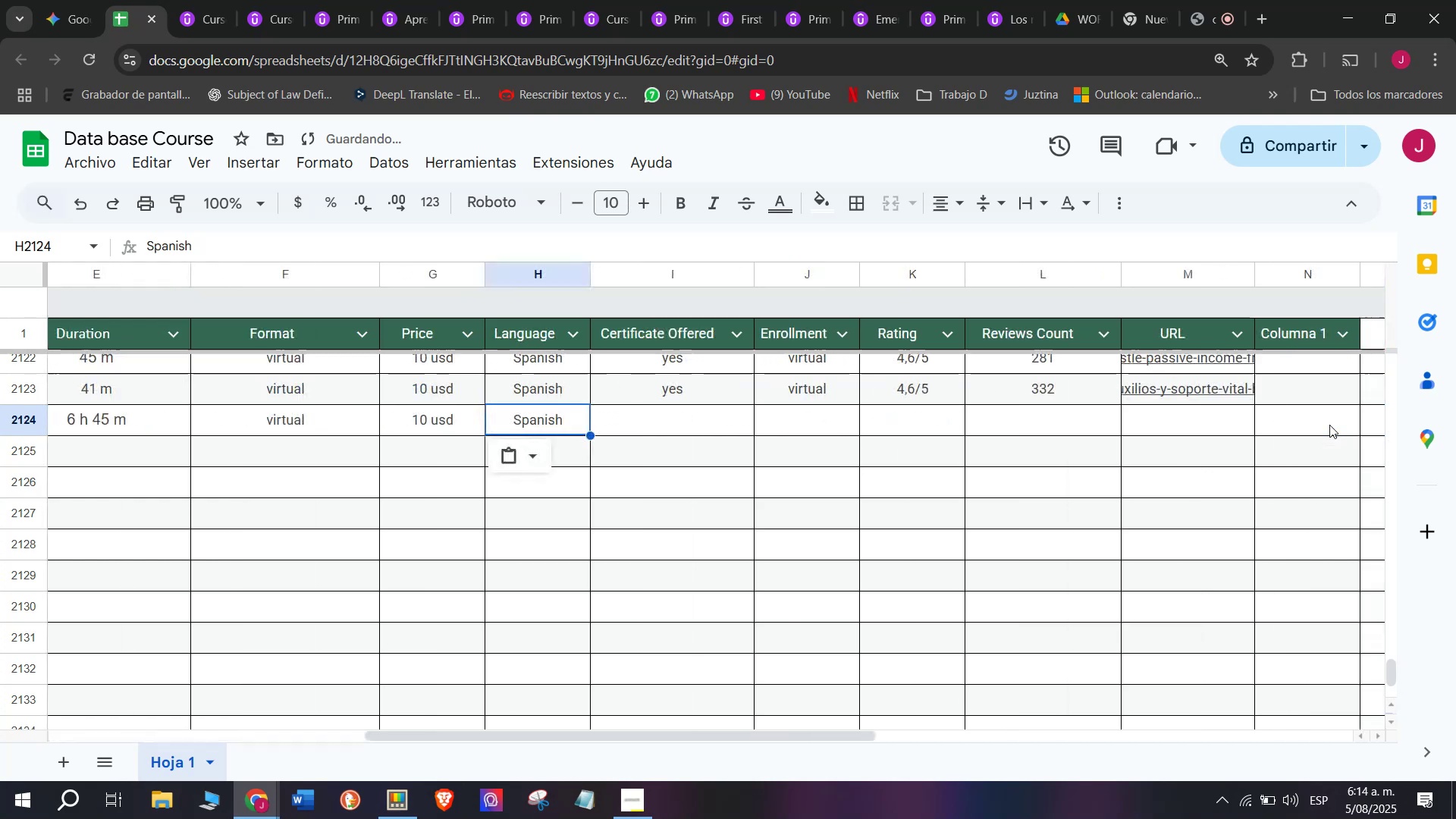 
key(Control+ControlLeft)
 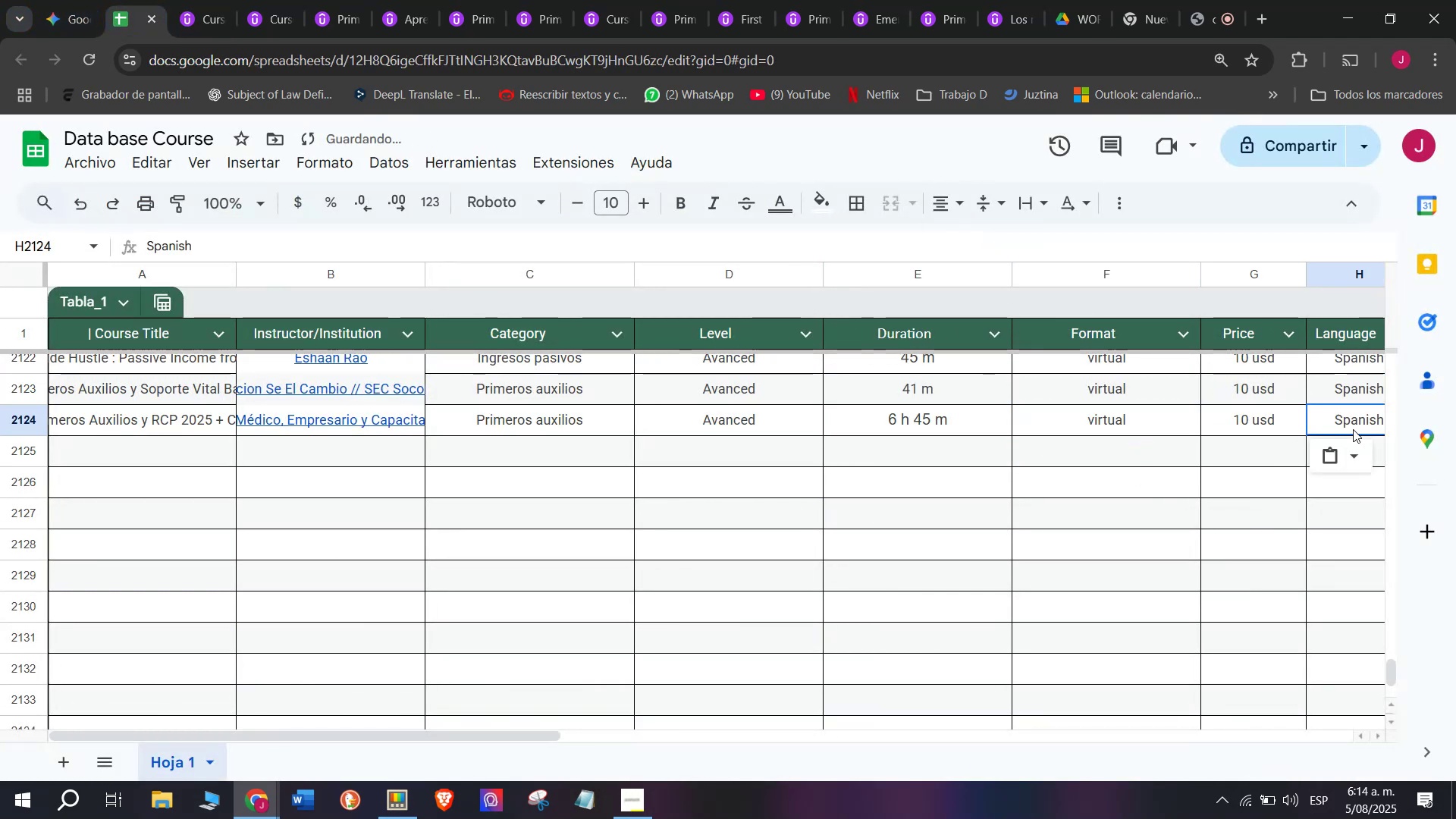 
key(Control+V)
 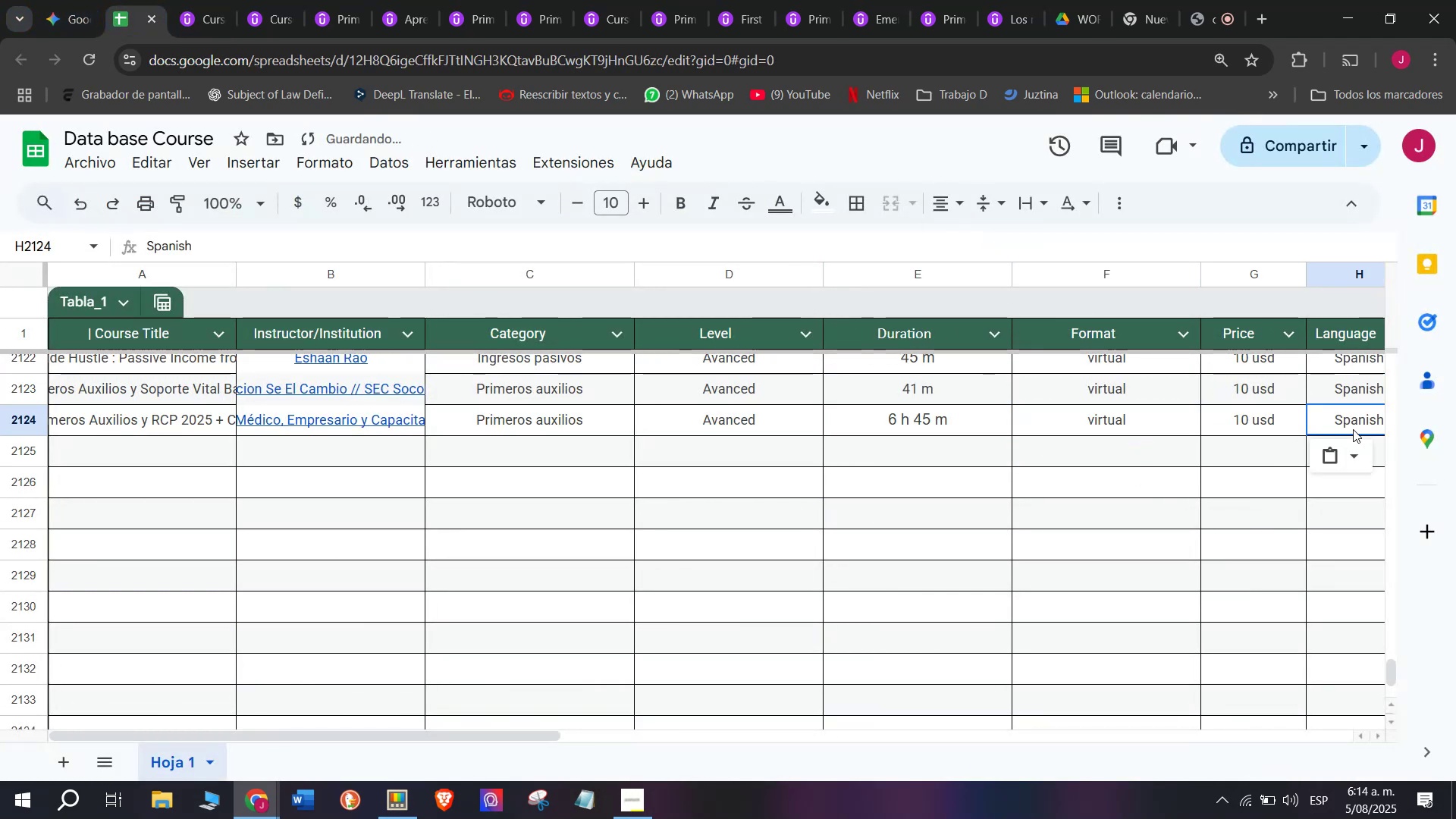 
scroll: coordinate [457, 392], scroll_direction: down, amount: 3.0
 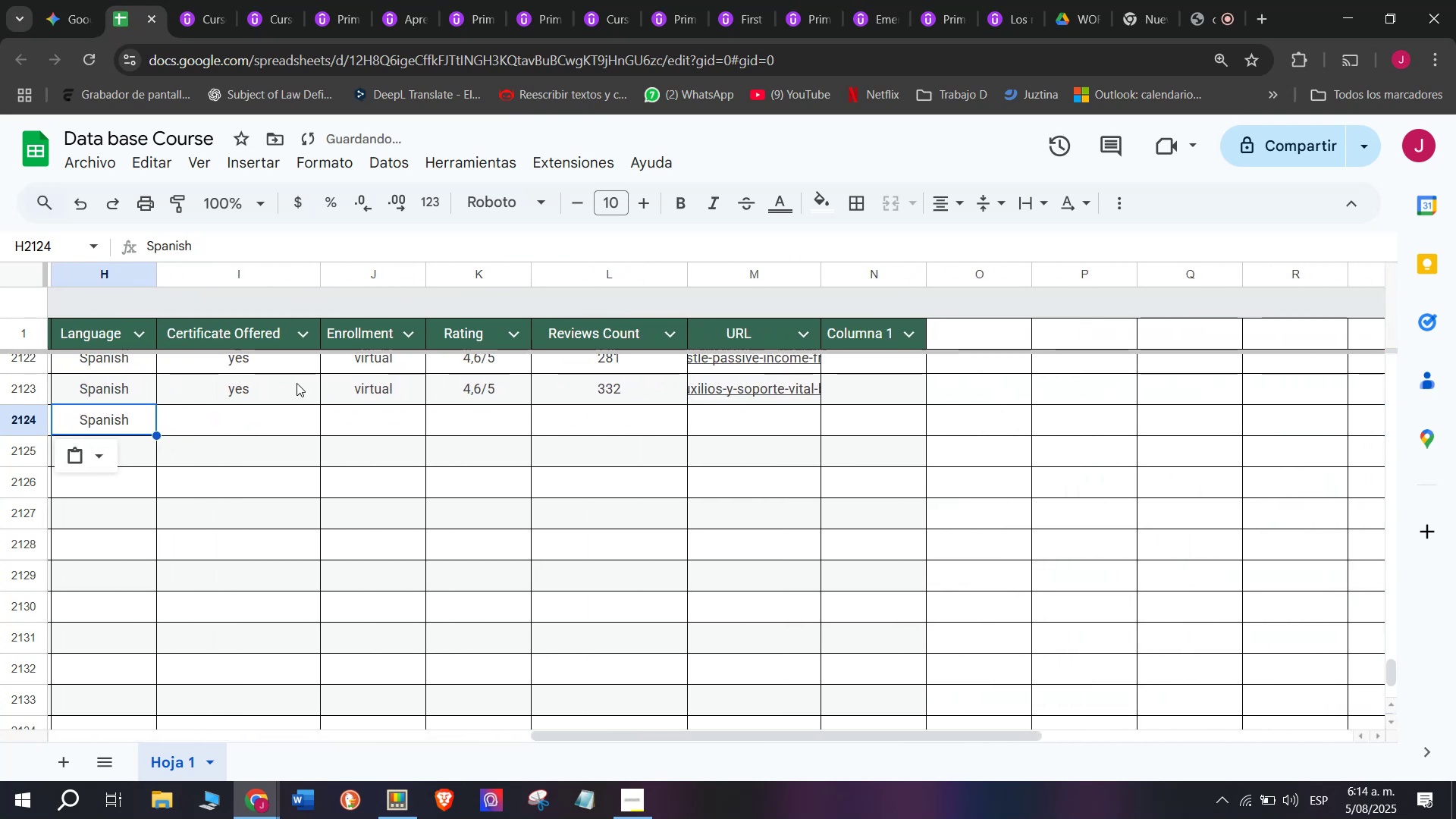 
key(Control+ControlLeft)
 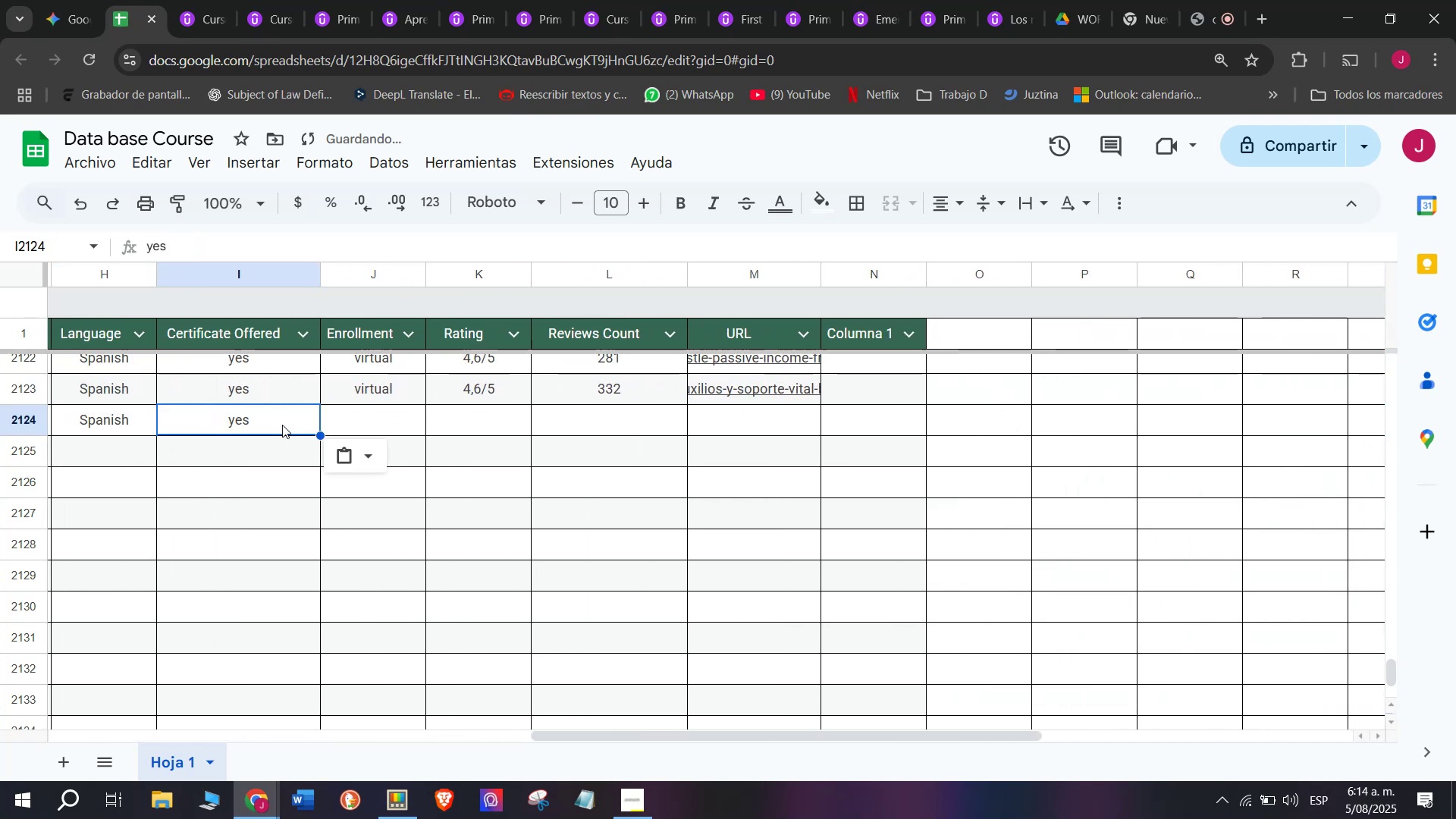 
key(Break)
 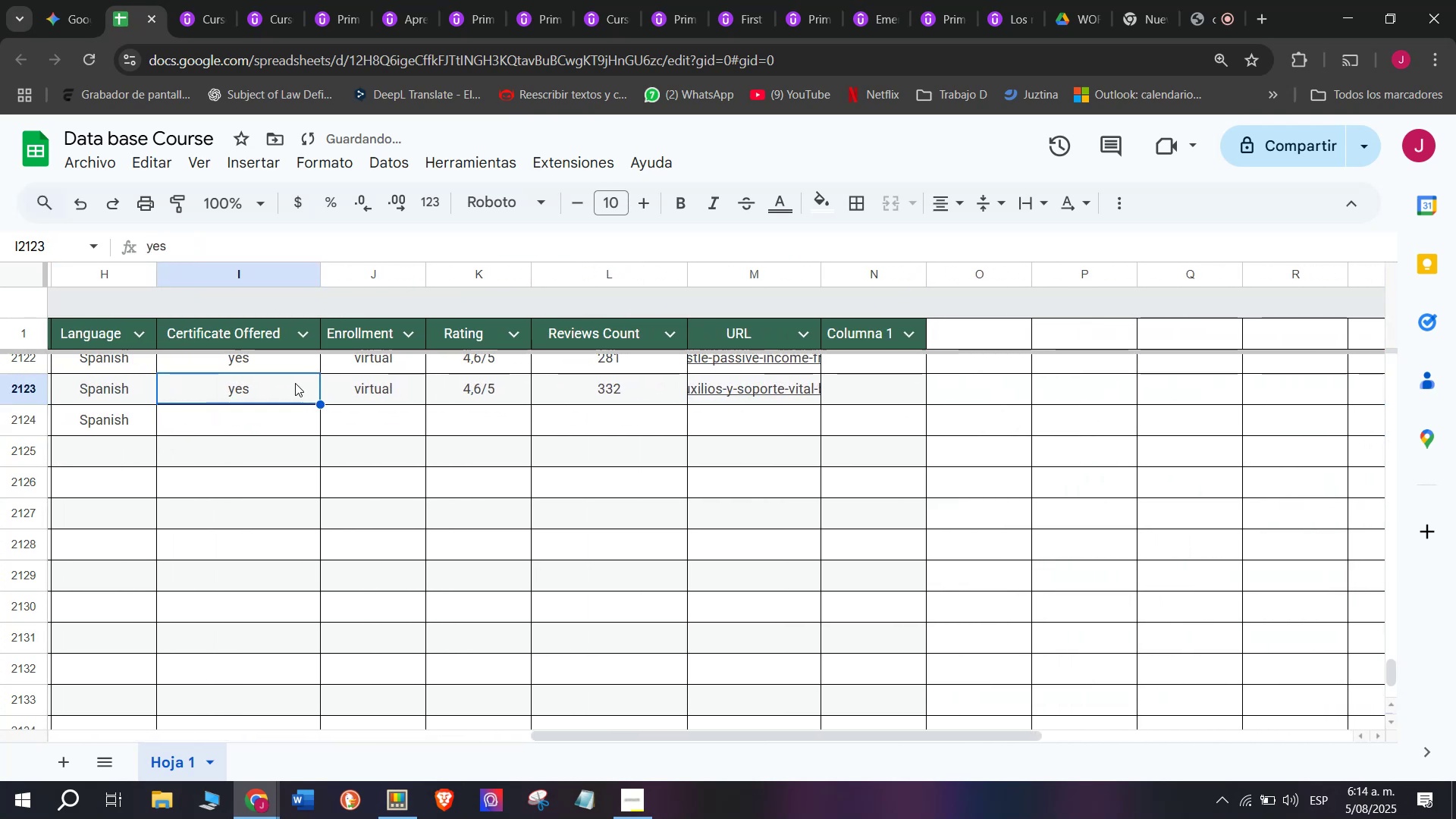 
key(Control+C)
 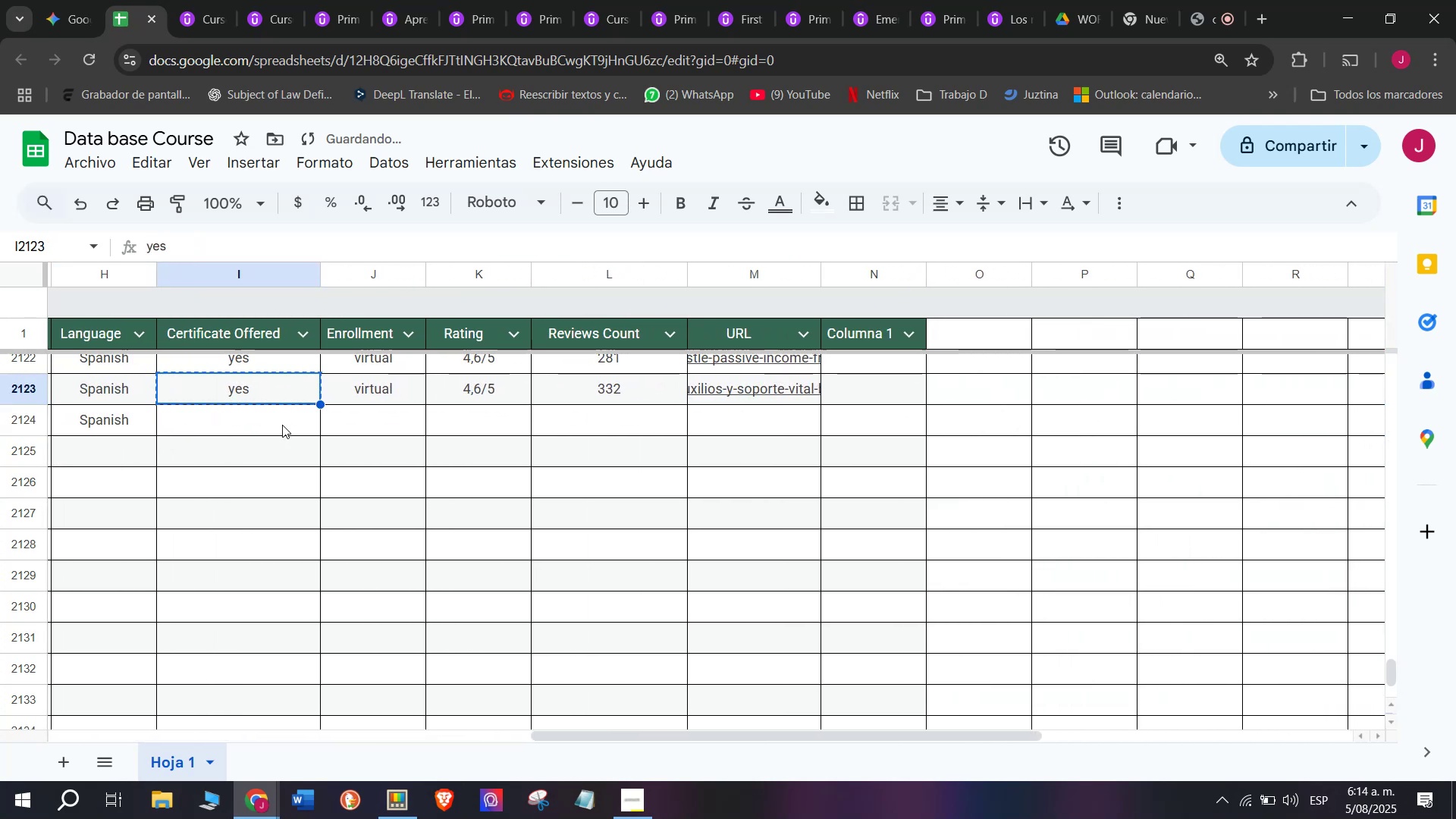 
left_click([282, 425])
 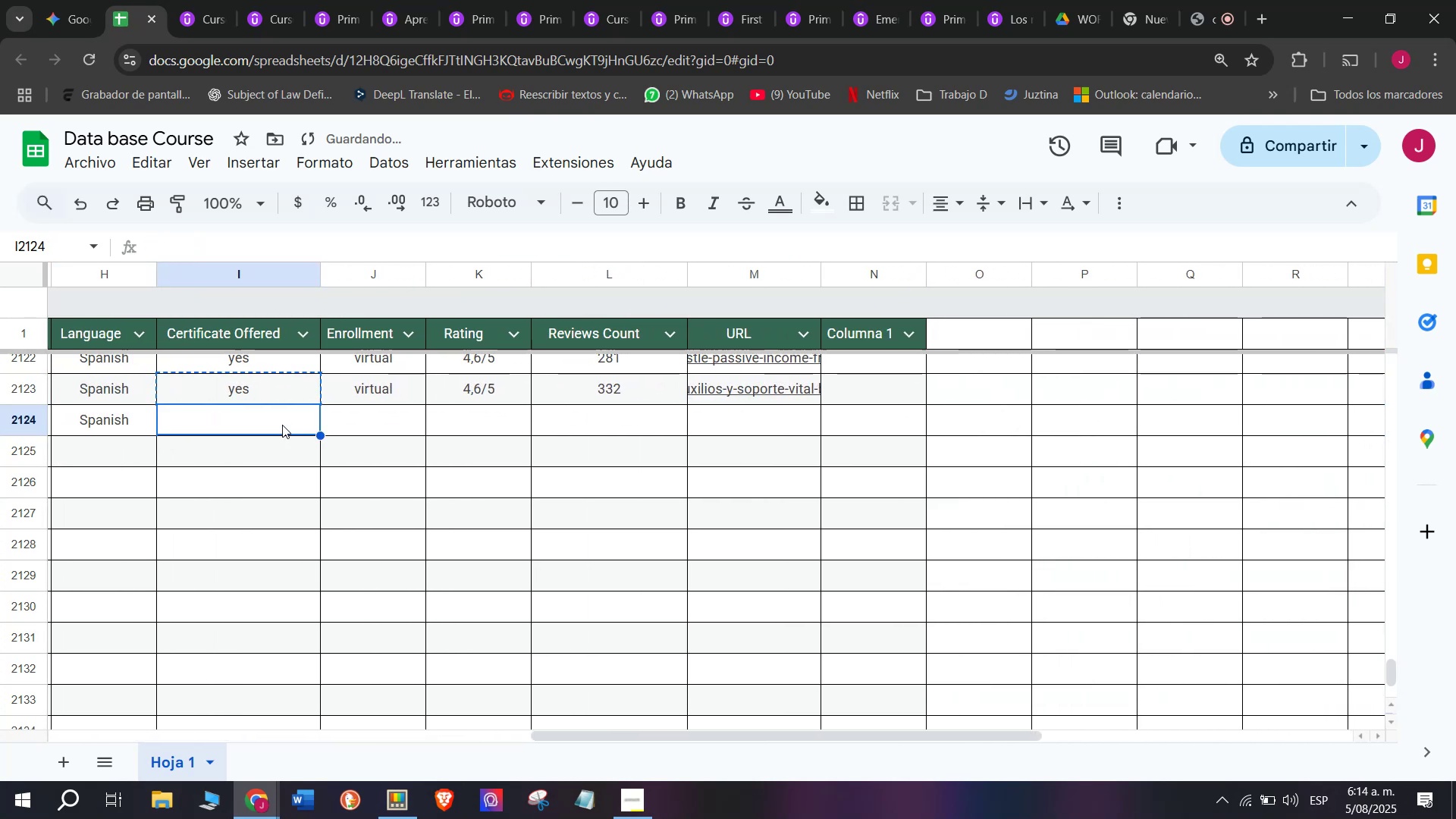 
key(Control+ControlLeft)
 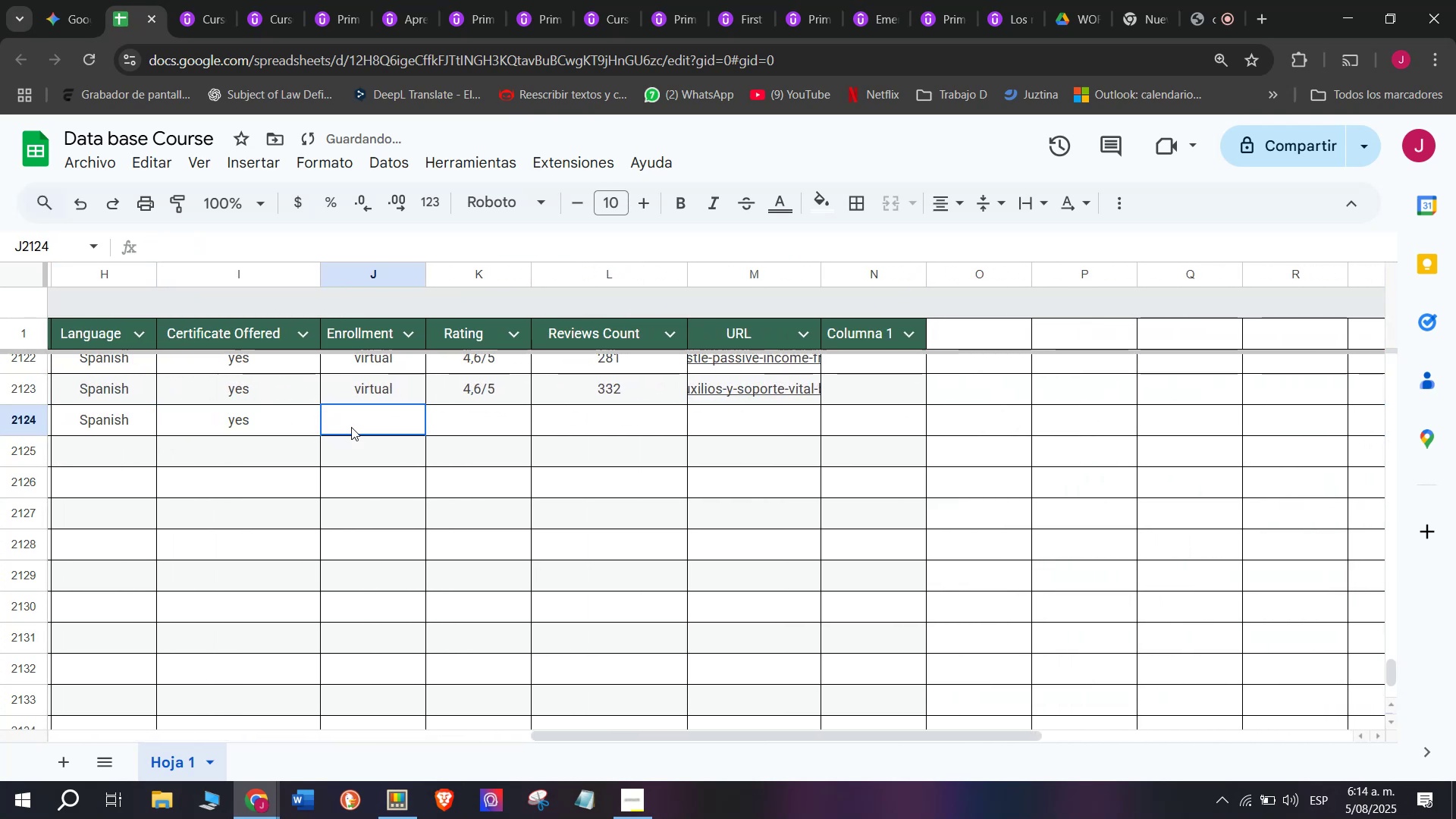 
key(Z)
 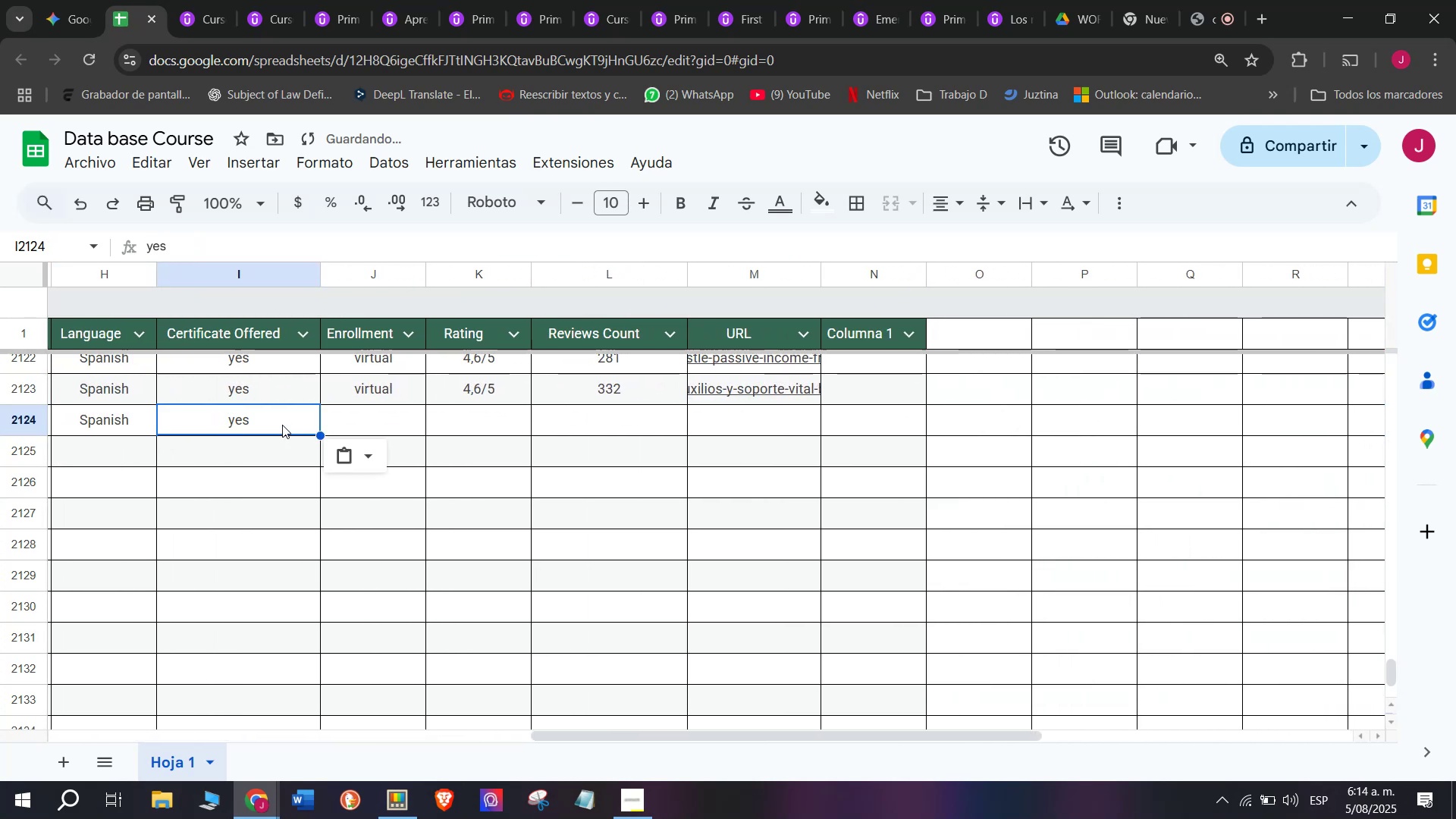 
key(Control+V)
 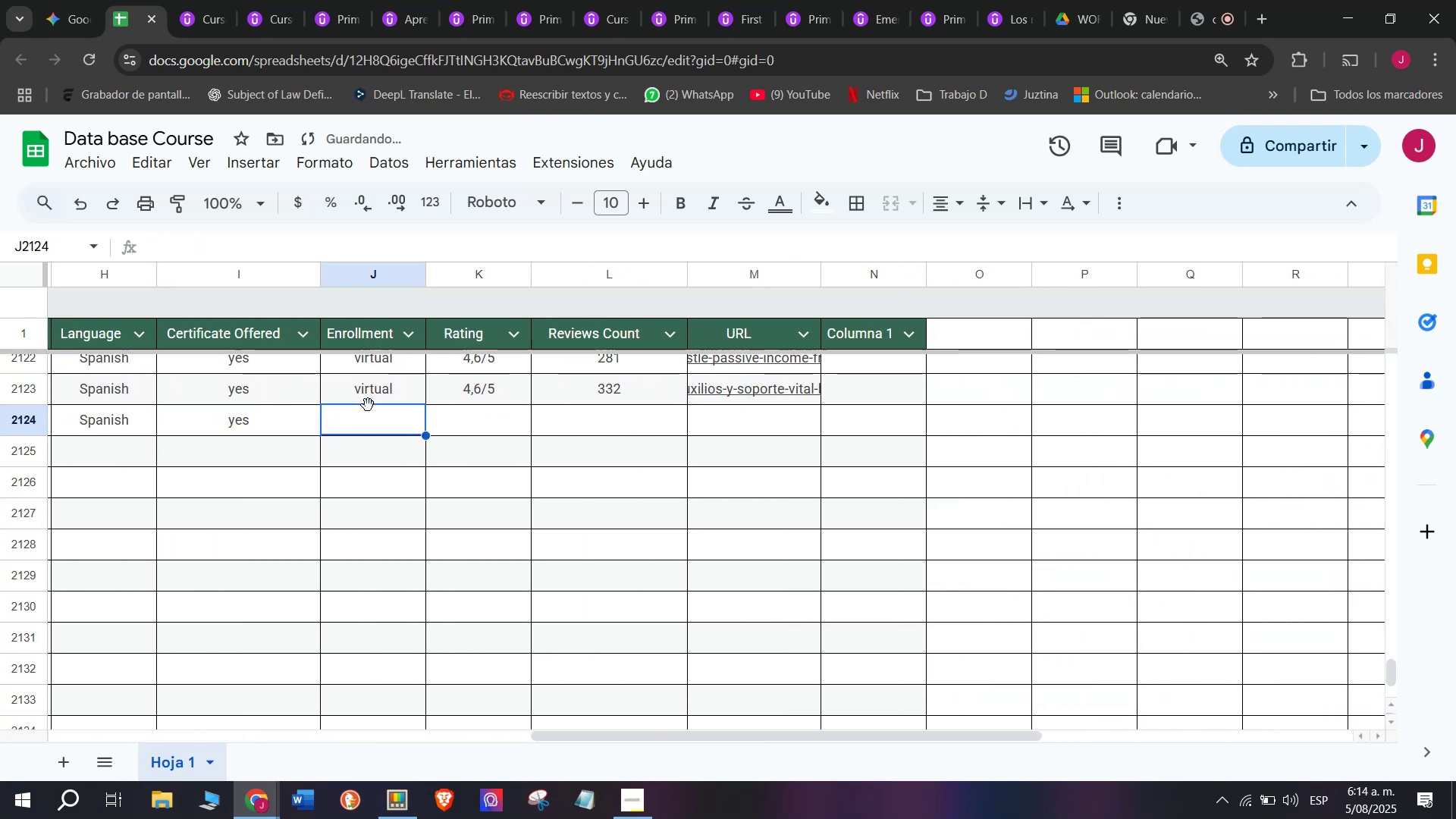 
double_click([369, 401])
 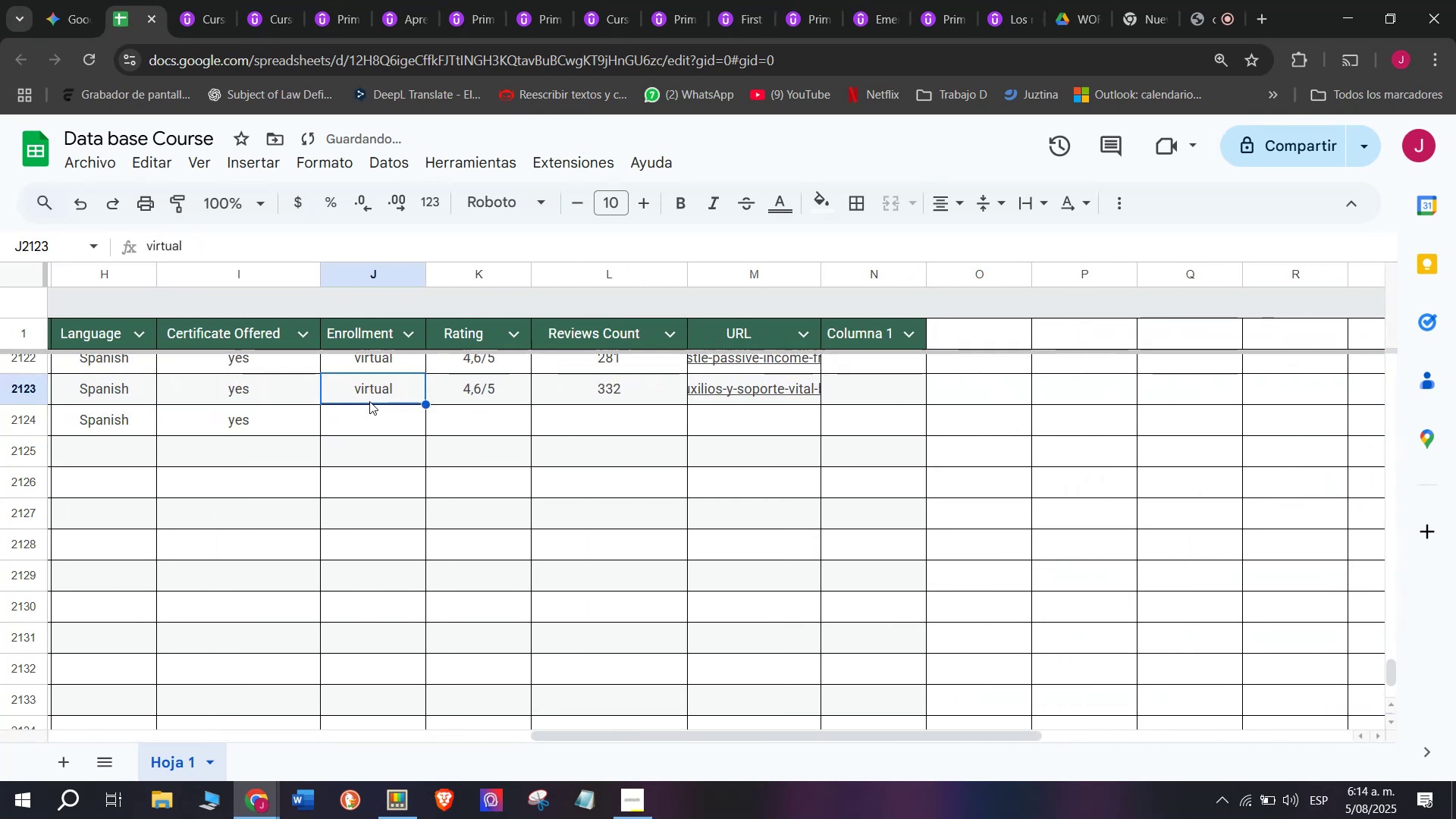 
key(Control+ControlLeft)
 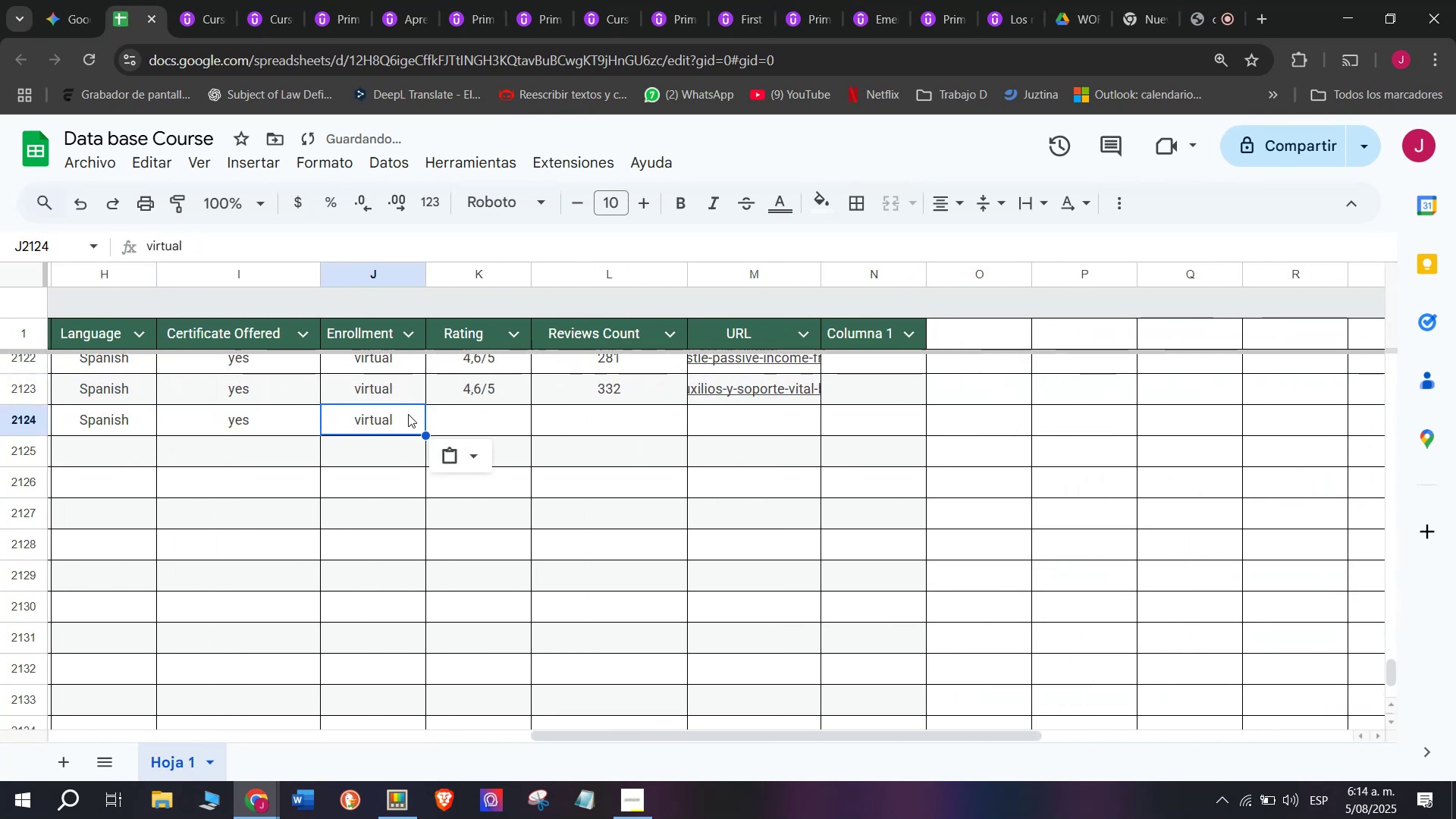 
key(Break)
 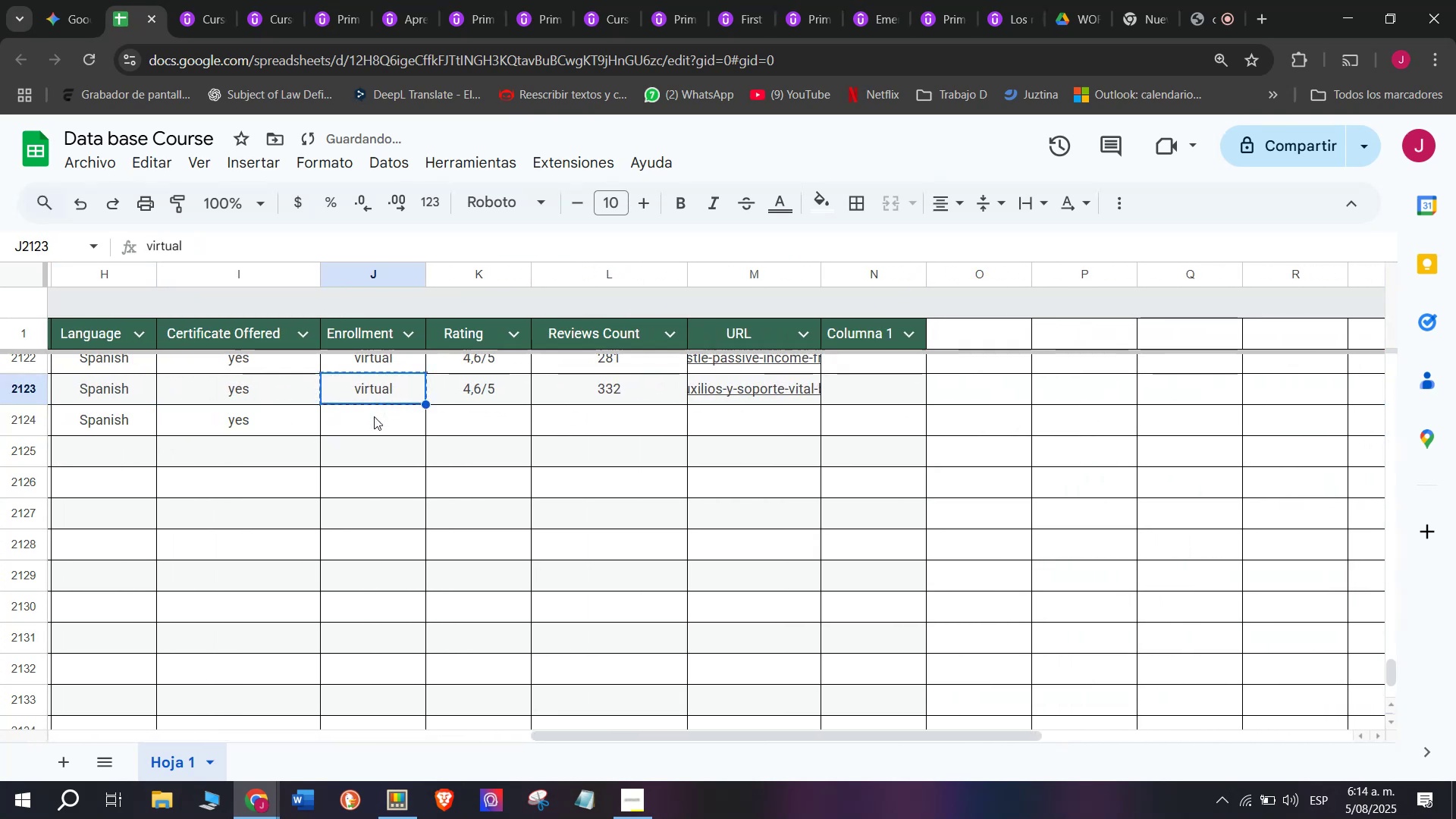 
key(Control+C)
 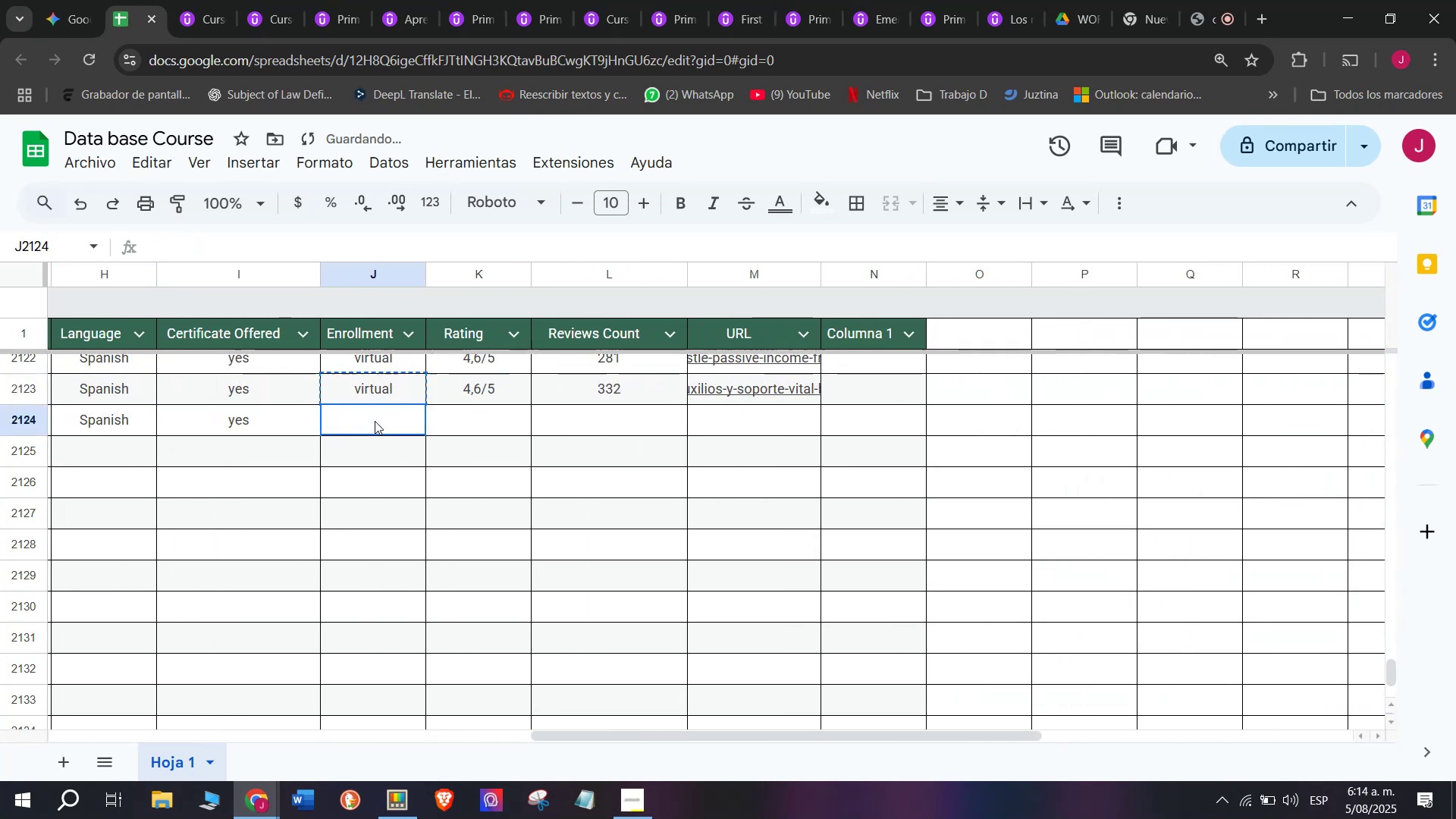 
key(Control+ControlLeft)
 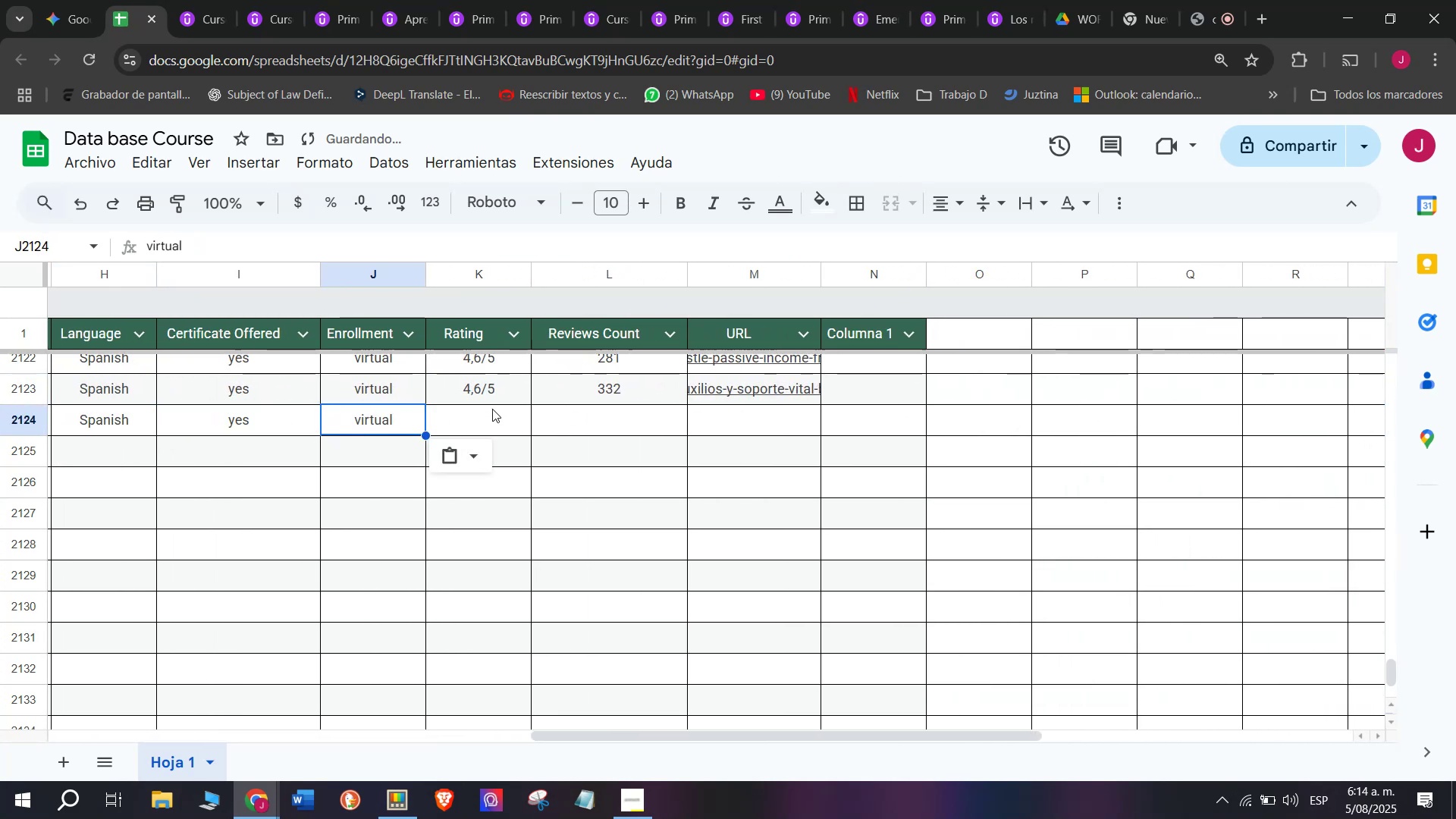 
key(Z)
 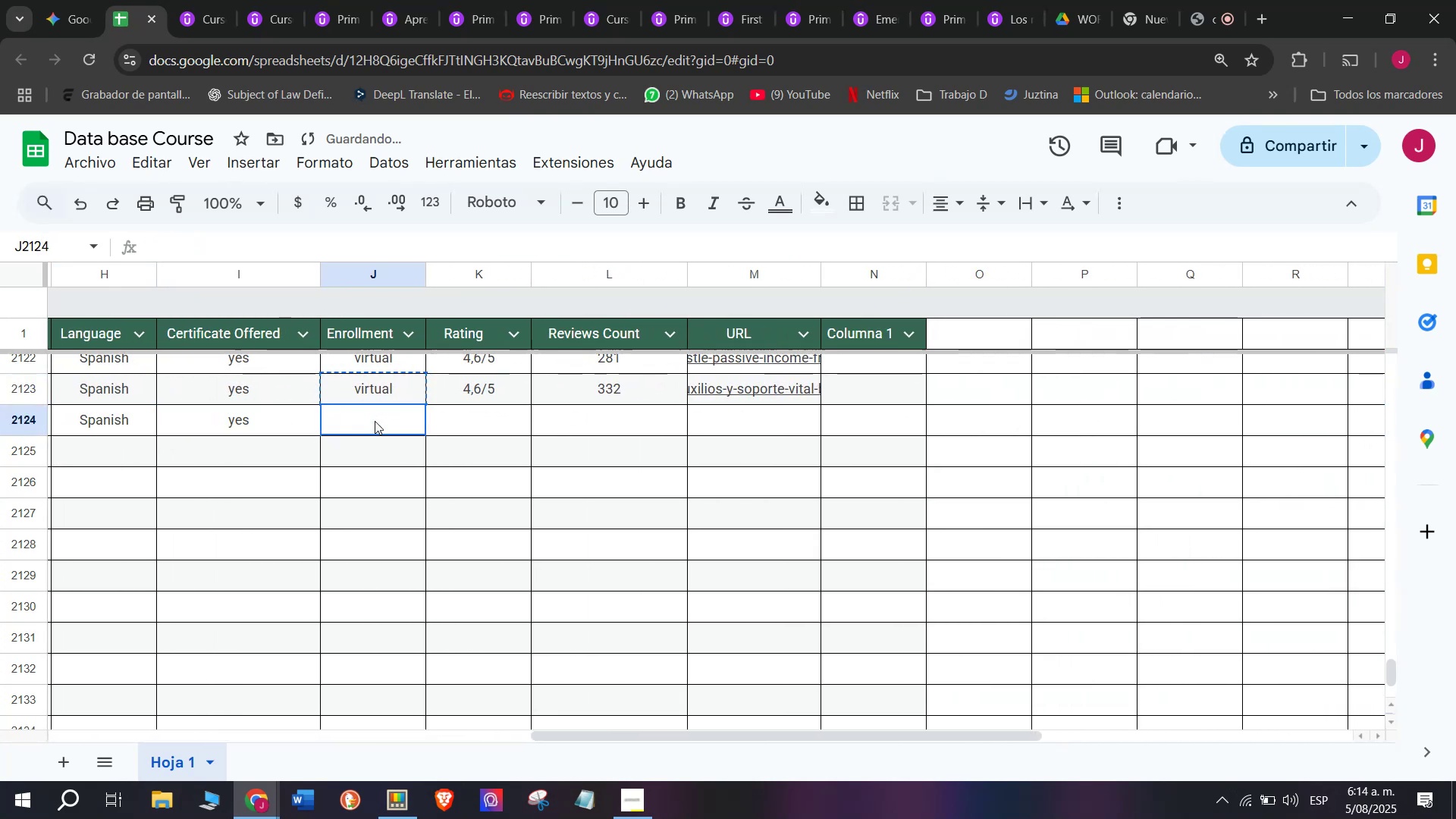 
key(Control+V)
 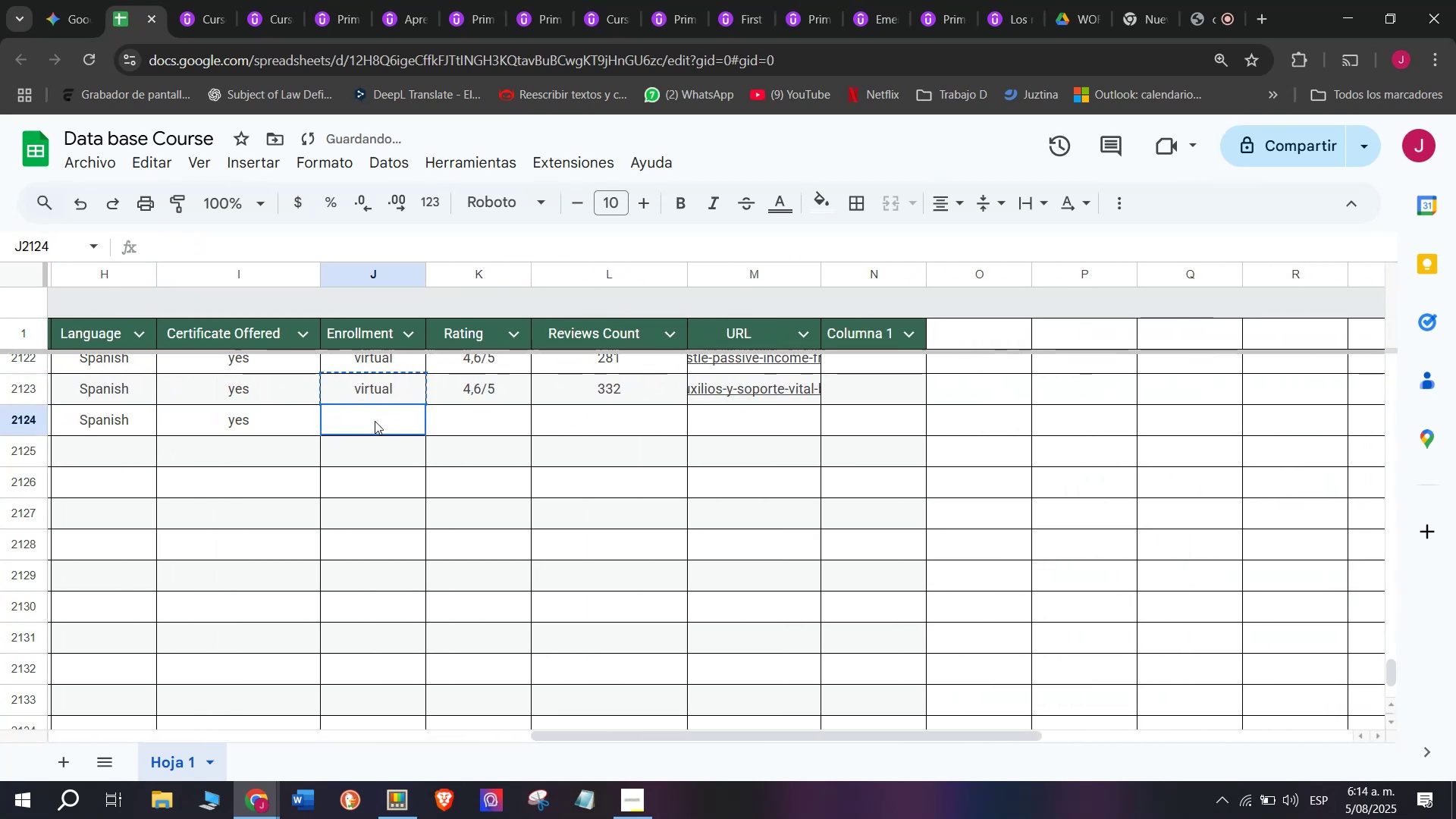 
triple_click([375, 421])
 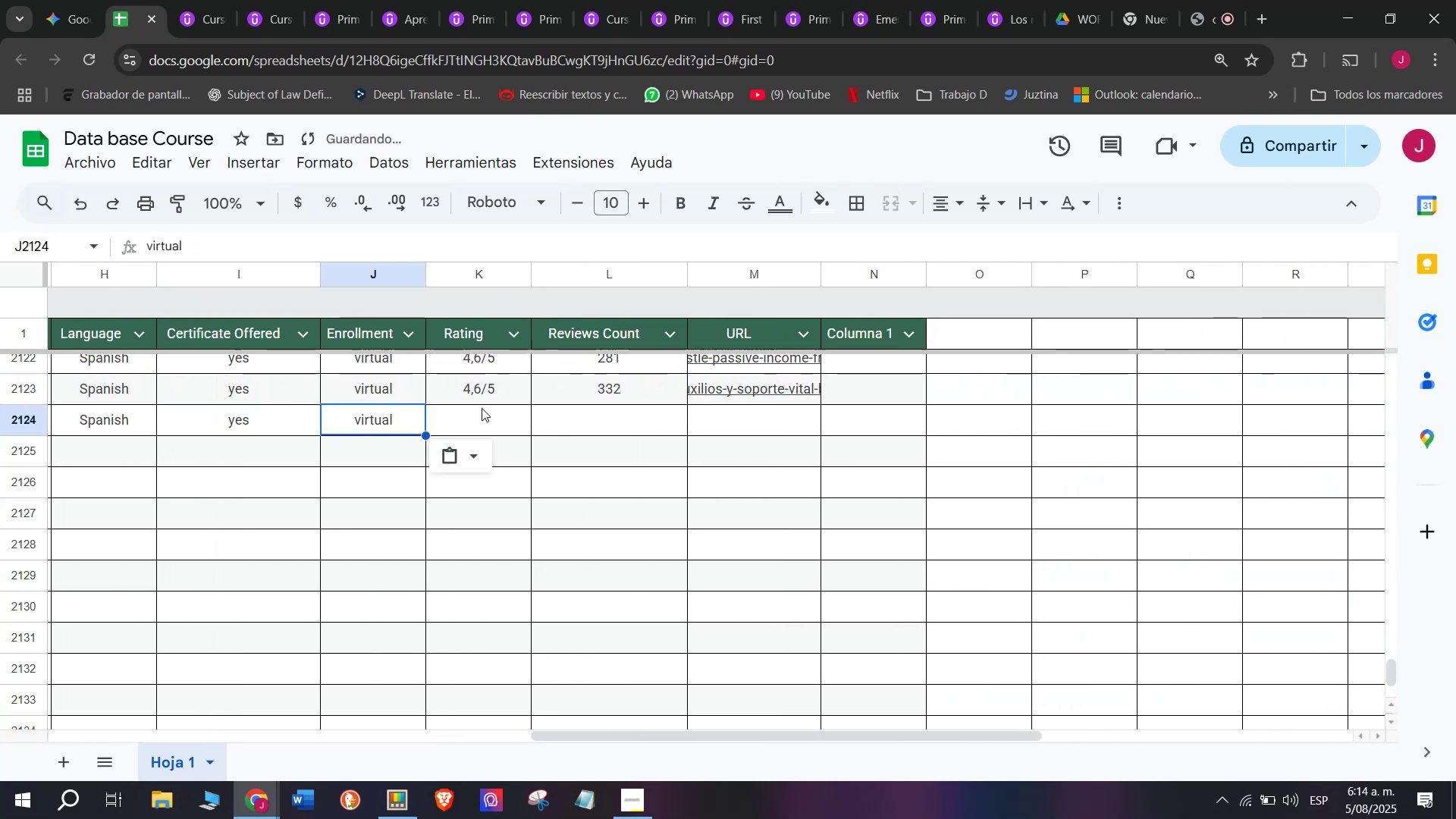 
left_click([494, 409])
 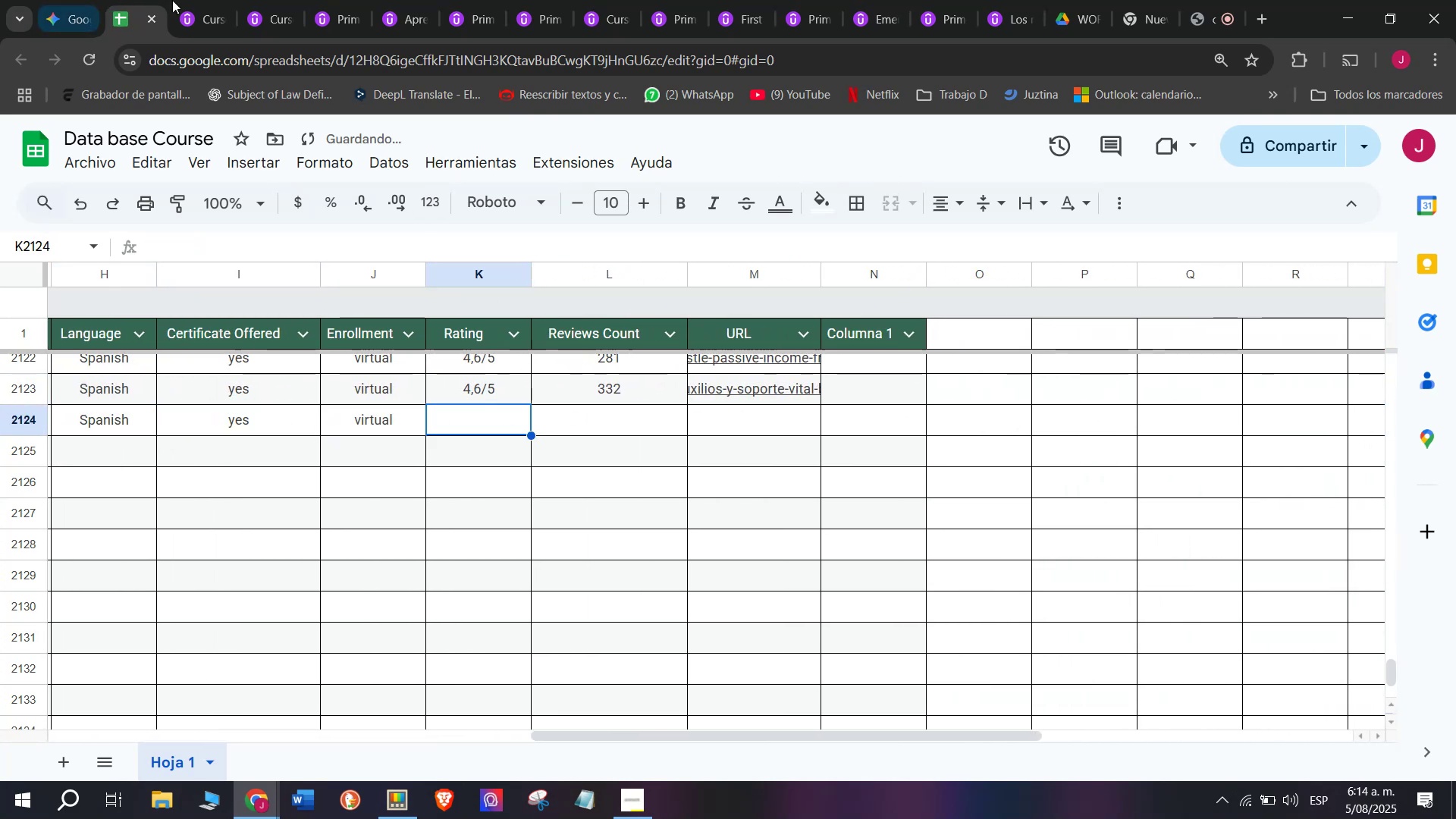 
left_click([201, 0])
 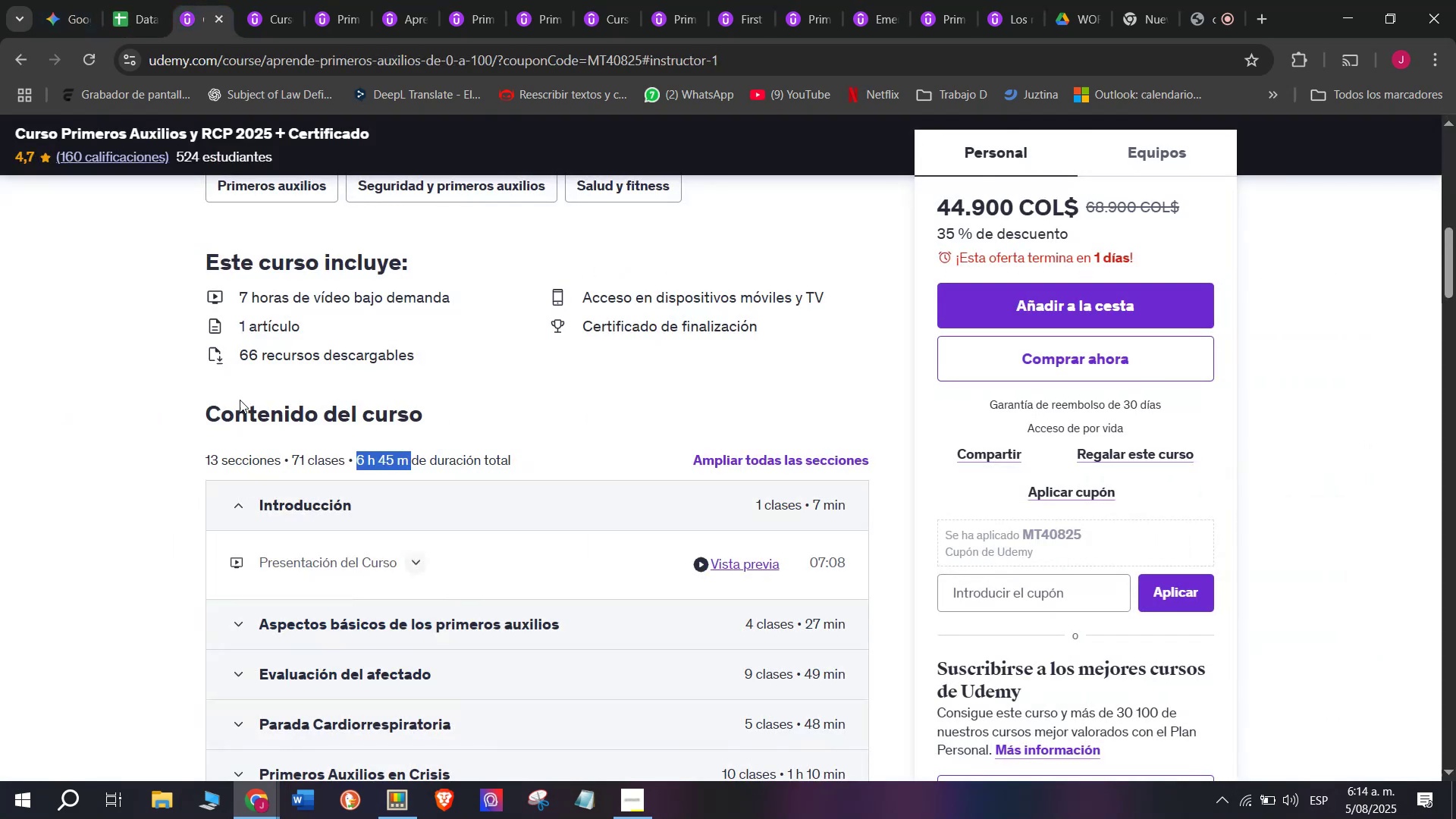 
scroll: coordinate [284, 454], scroll_direction: up, amount: 17.0
 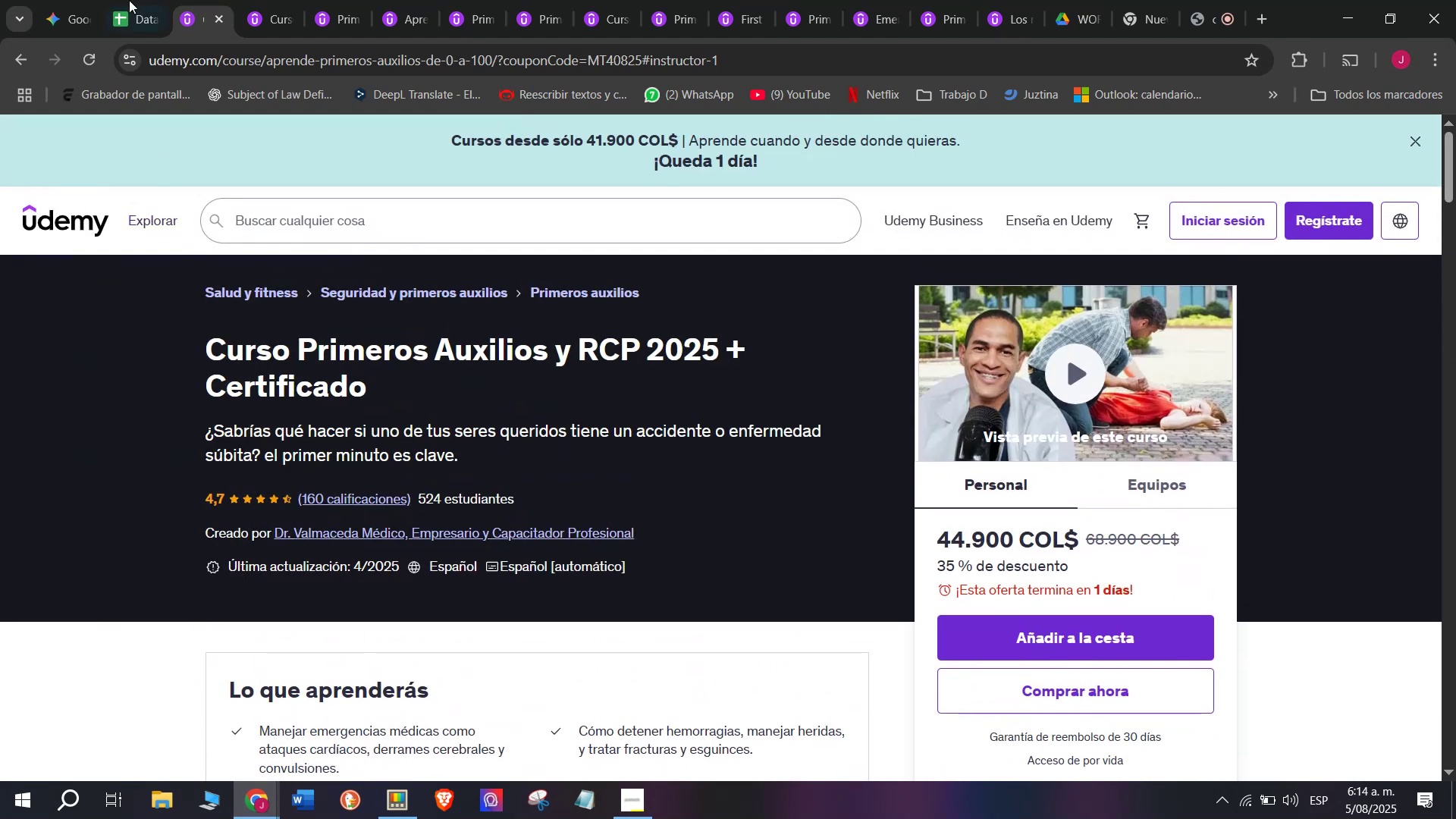 
left_click([115, 0])
 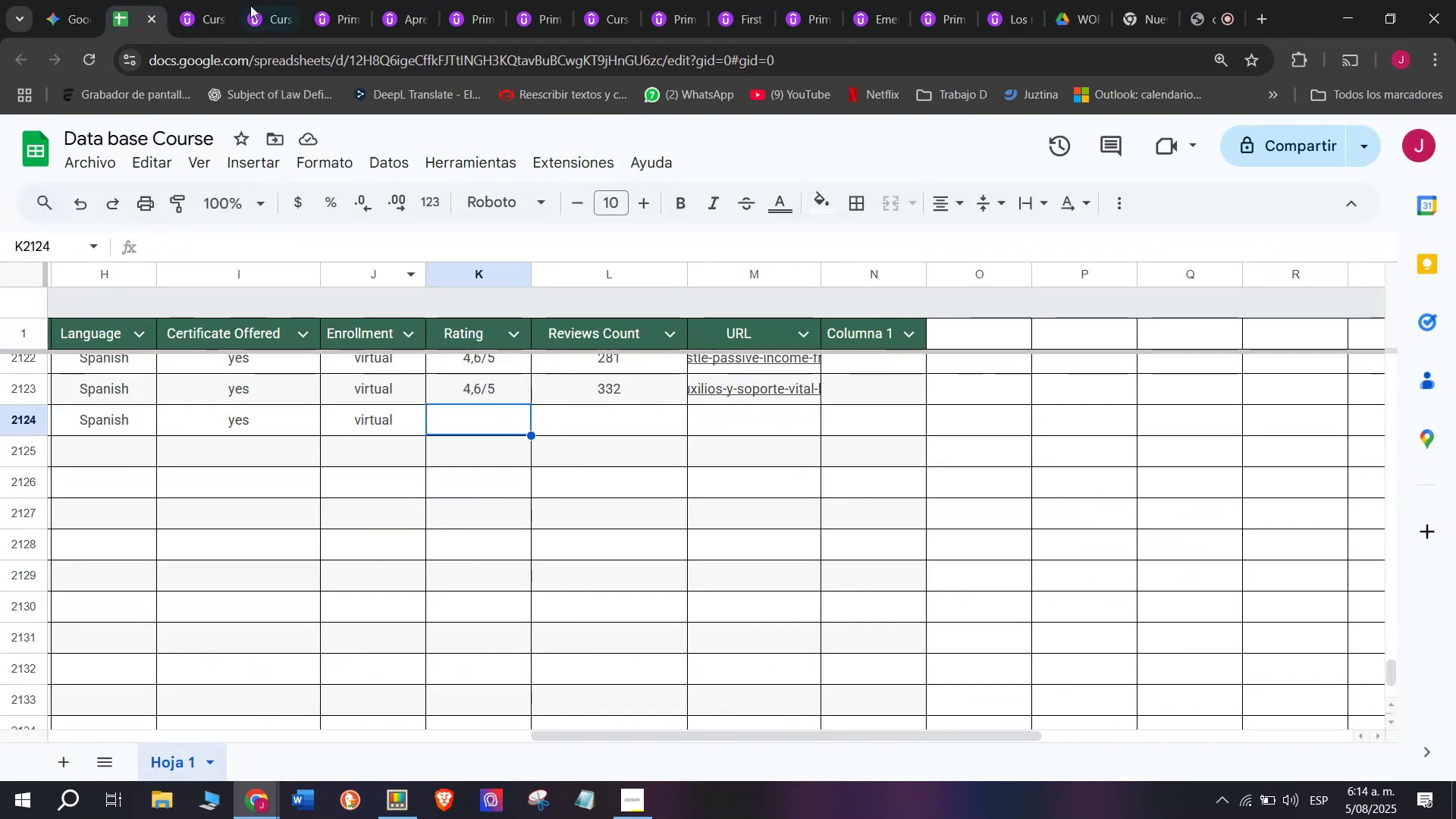 
left_click([206, 0])
 